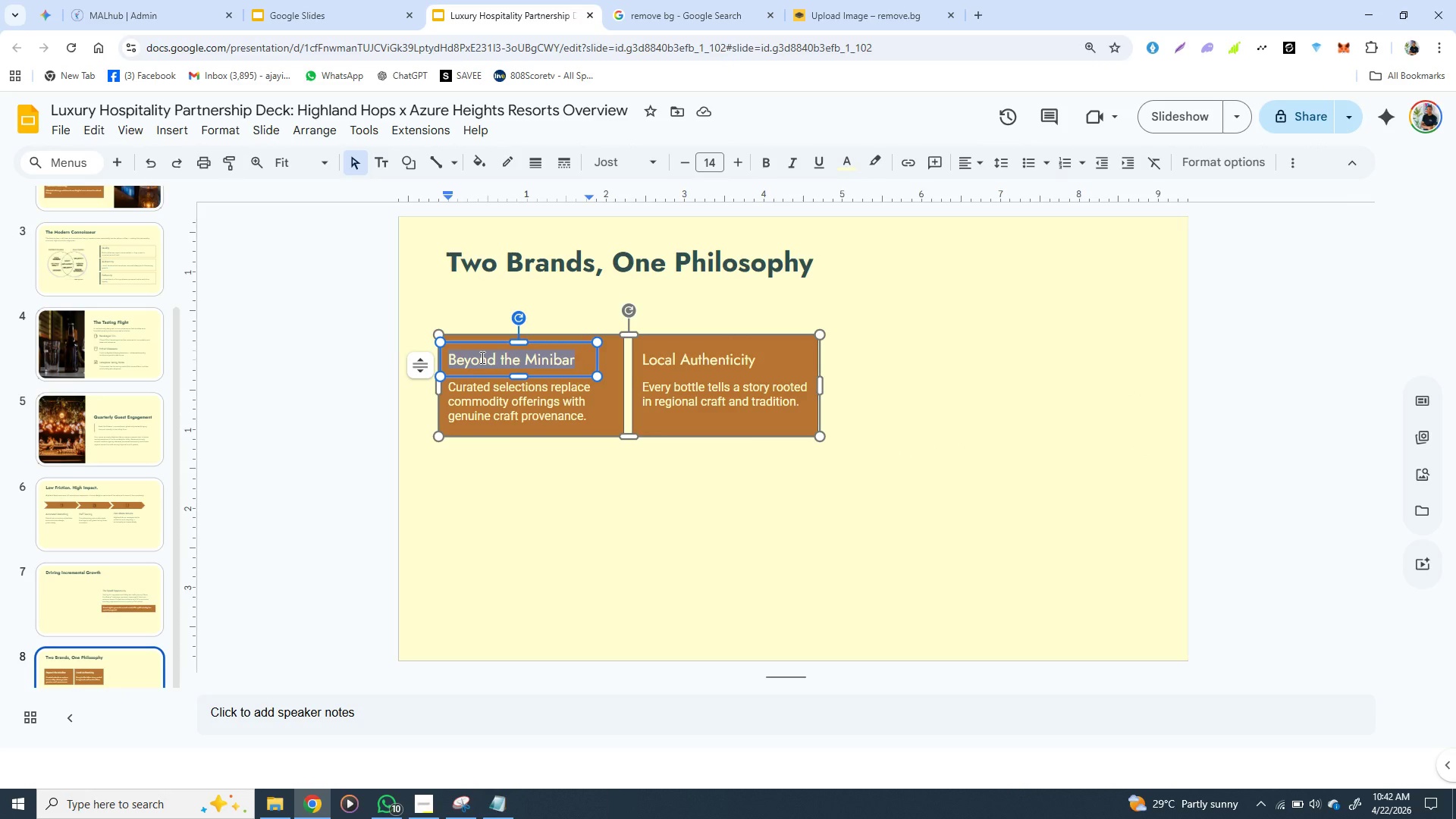 
key(Control+V)
 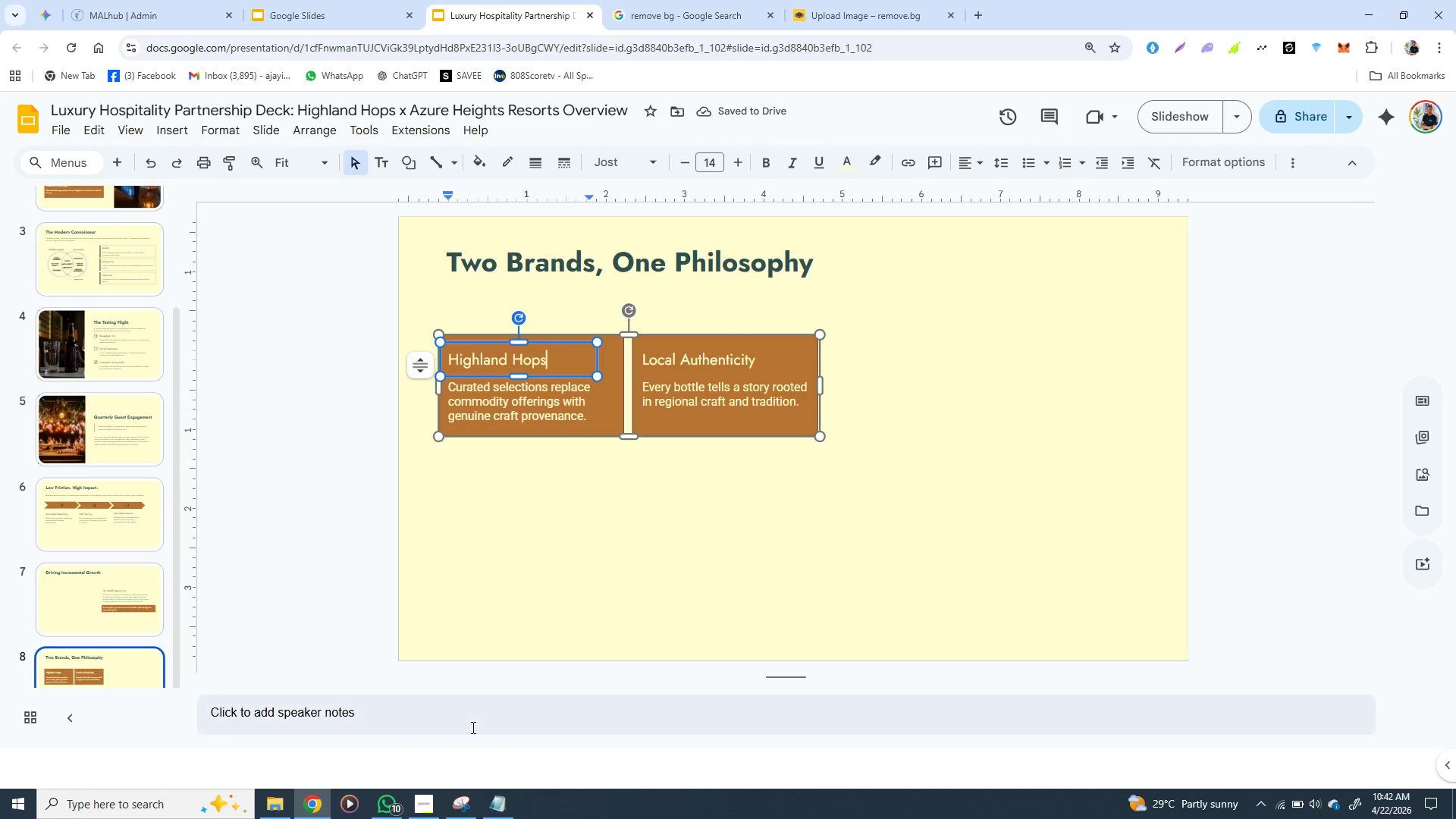 
left_click([503, 802])
 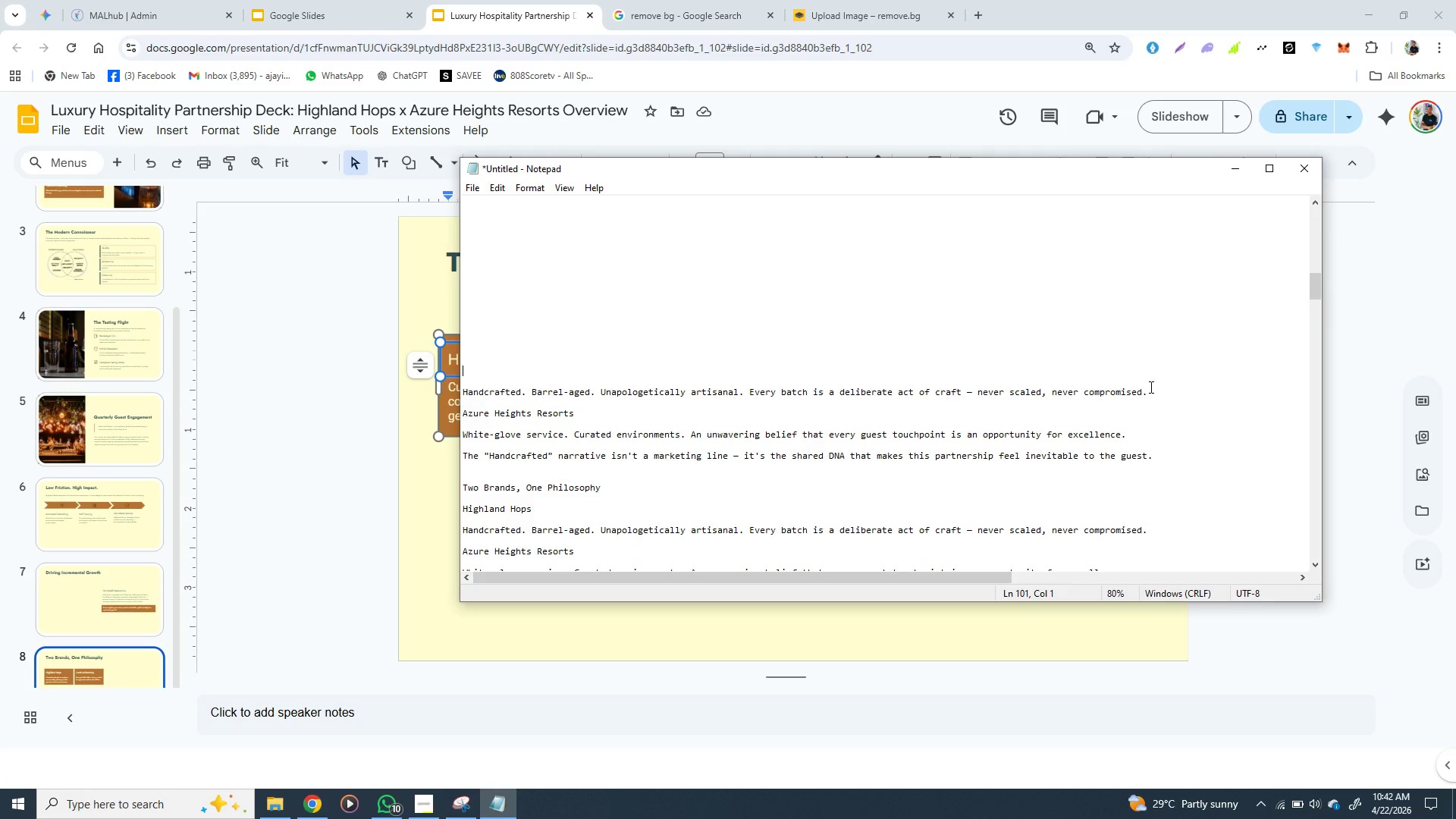 
wait(16.2)
 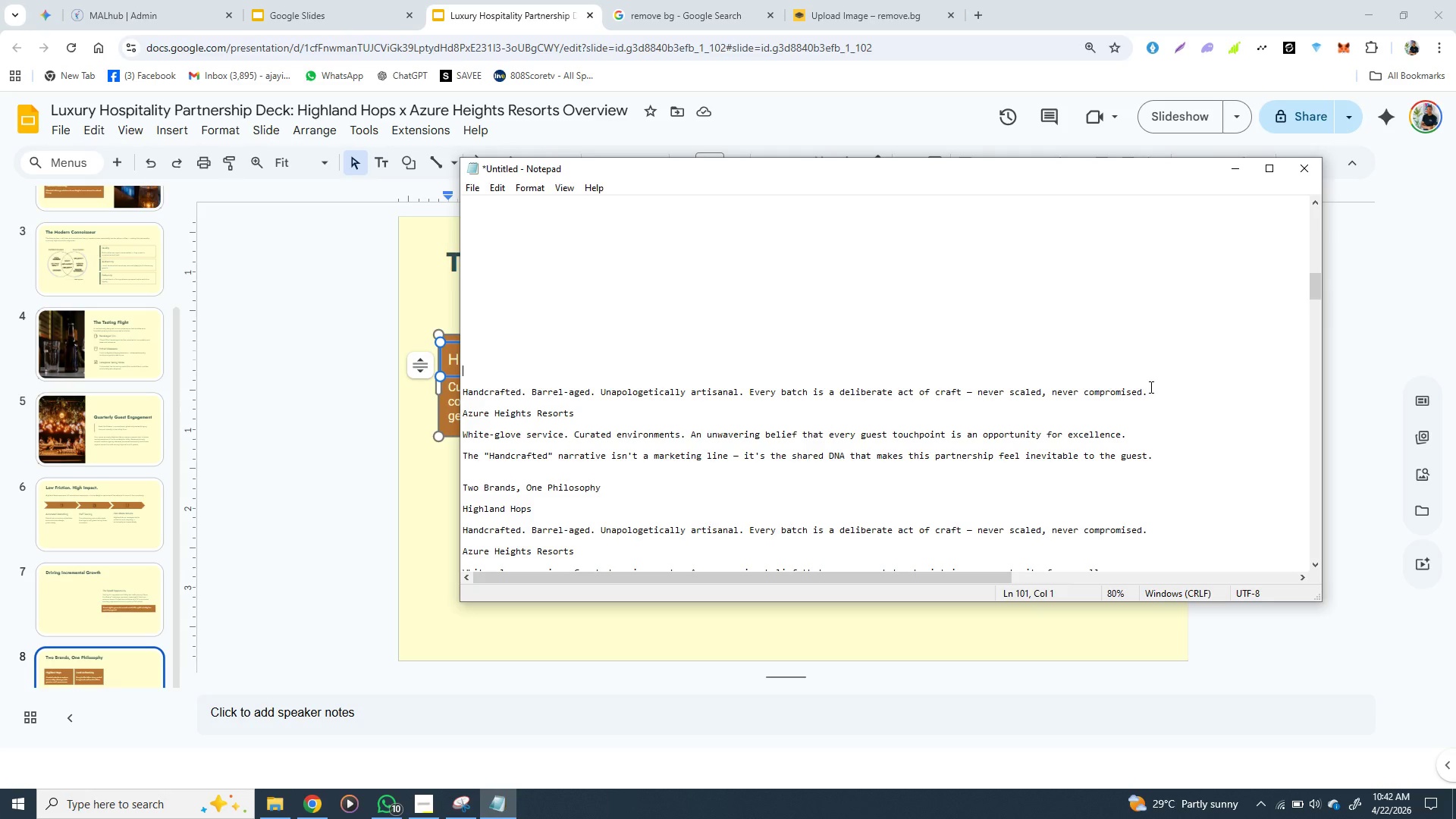 
left_click_drag(start_coordinate=[1149, 392], to_coordinate=[463, 391])
 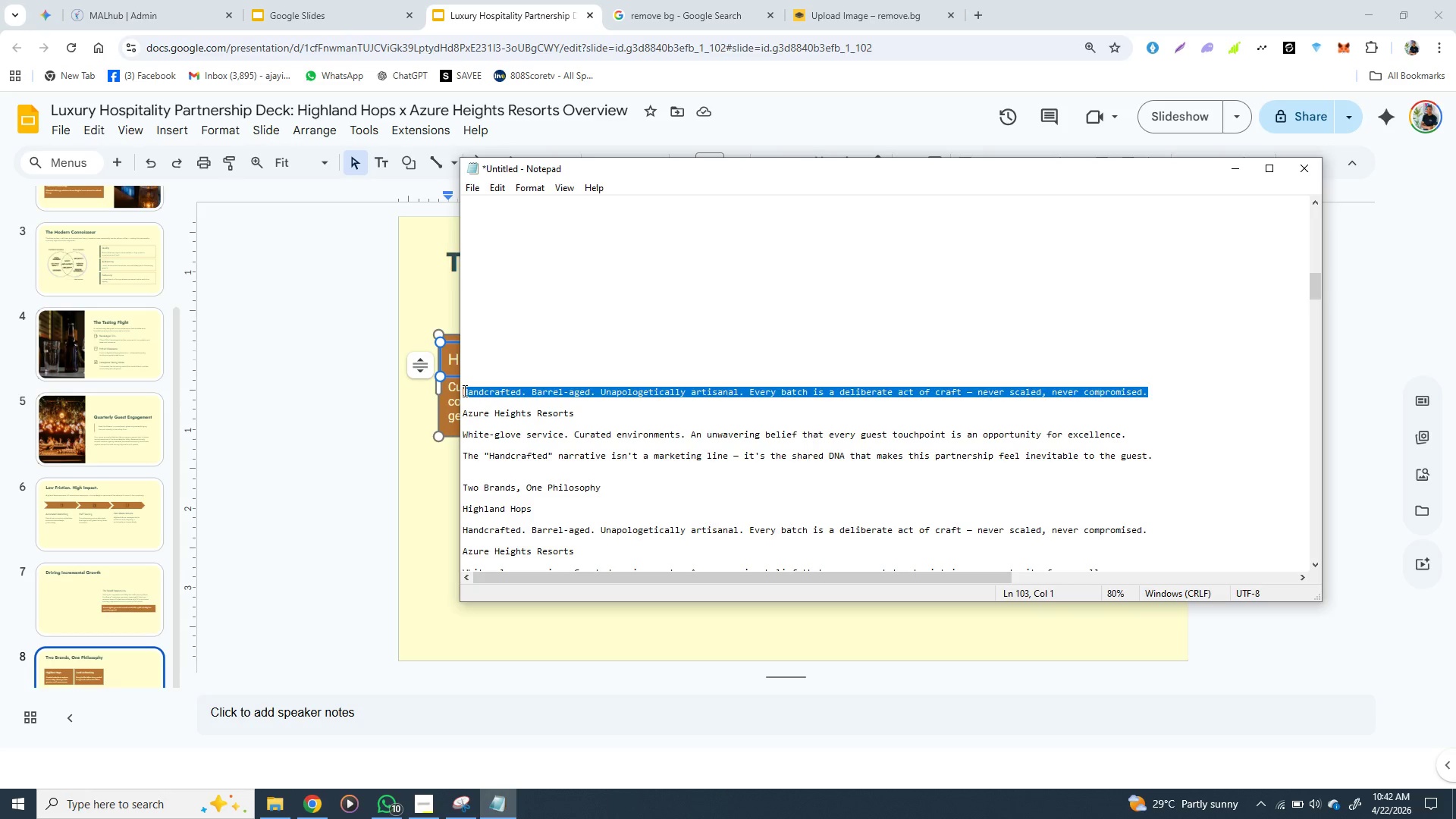 
key(Control+X)
 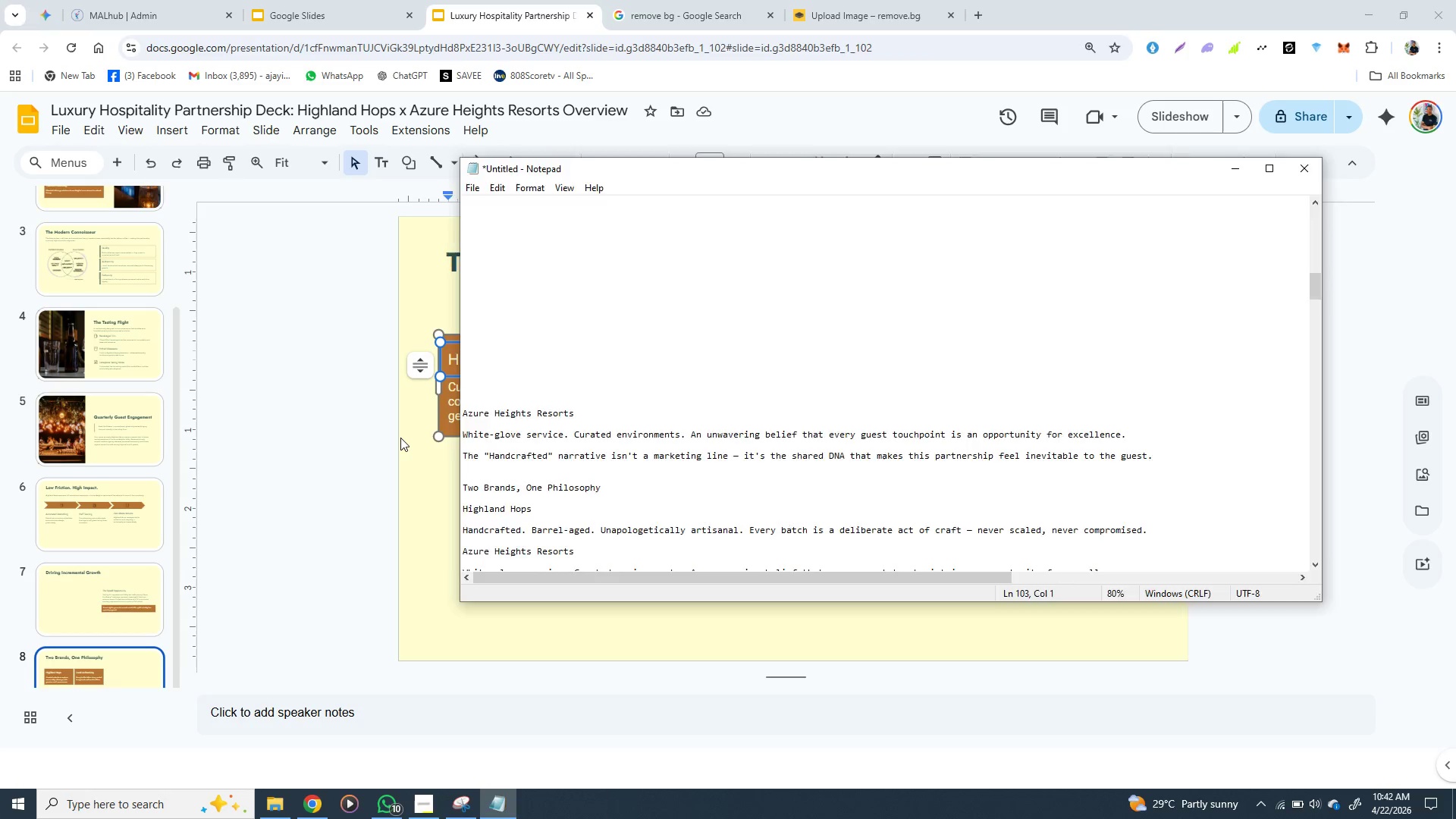 
left_click([400, 438])
 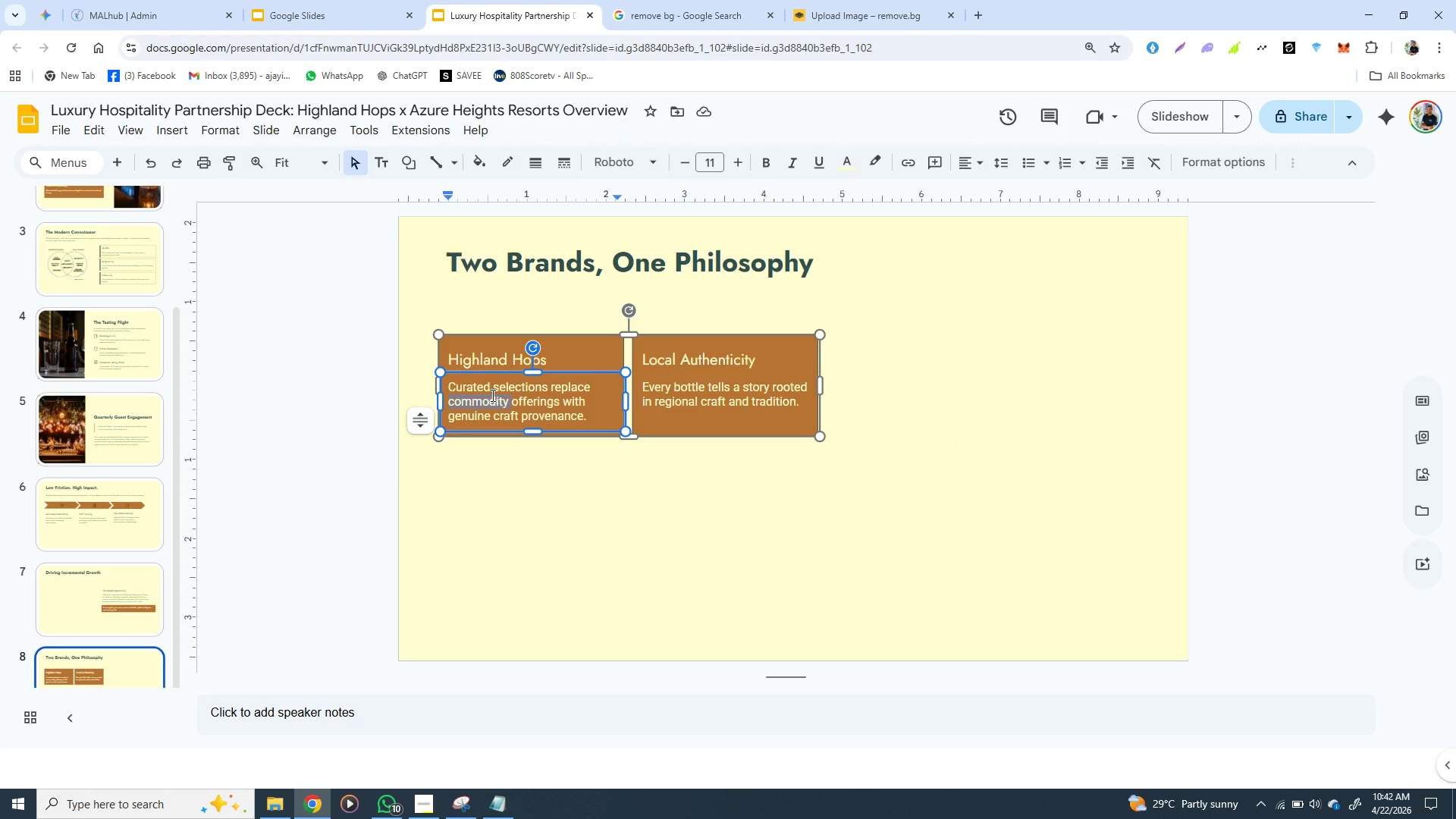 
double_click([491, 395])
 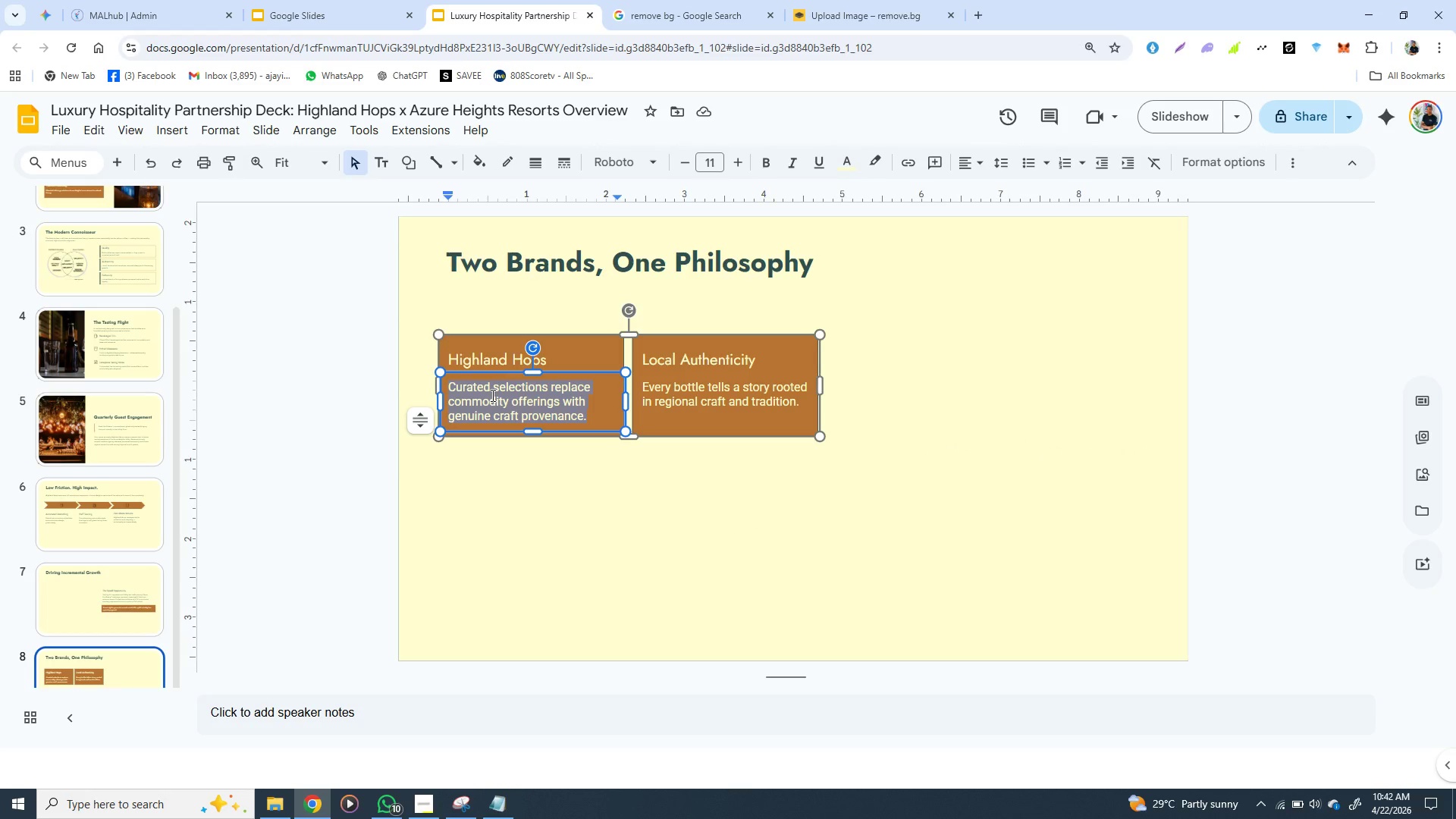 
triple_click([491, 395])
 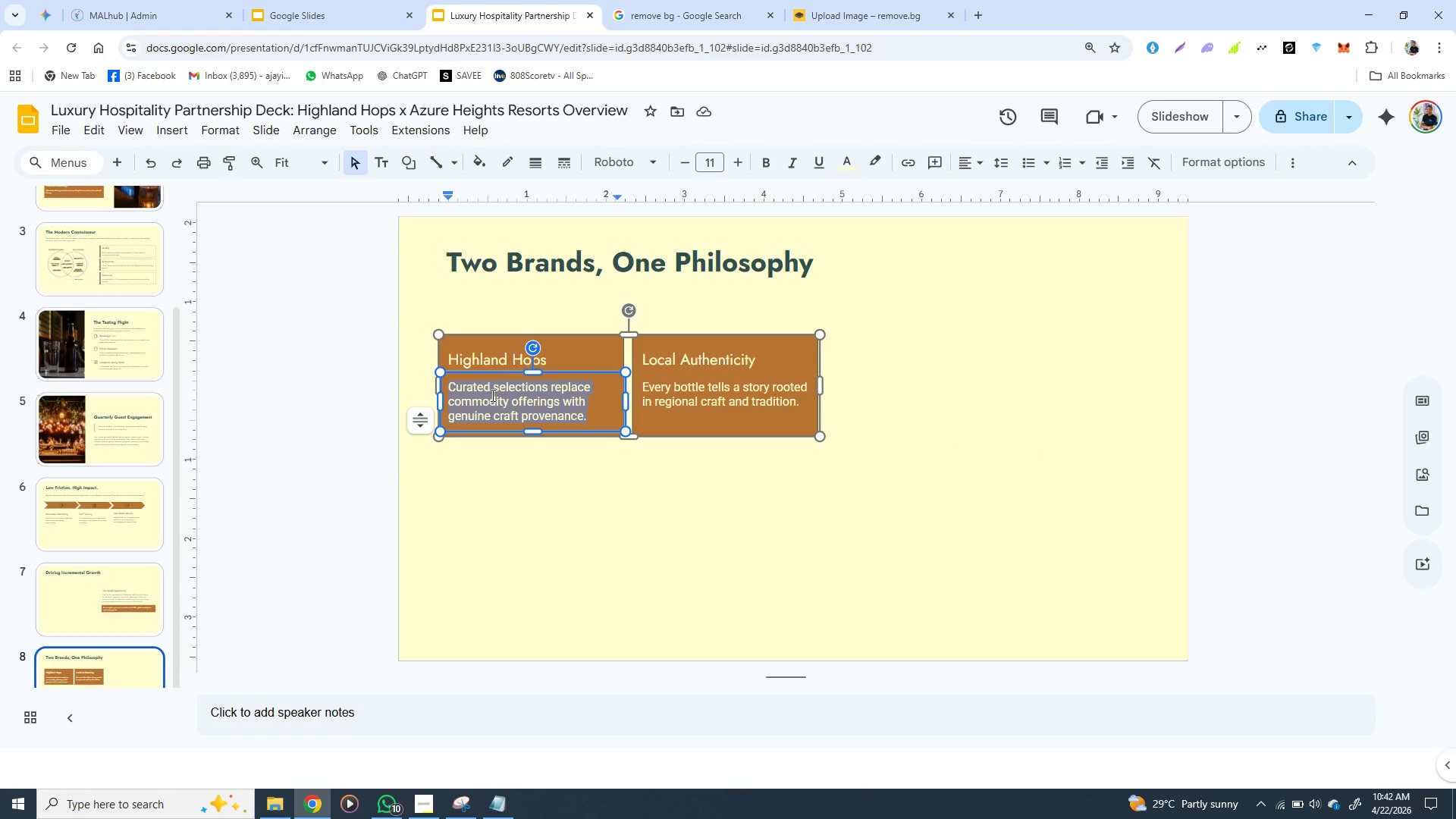 
key(Control+V)
 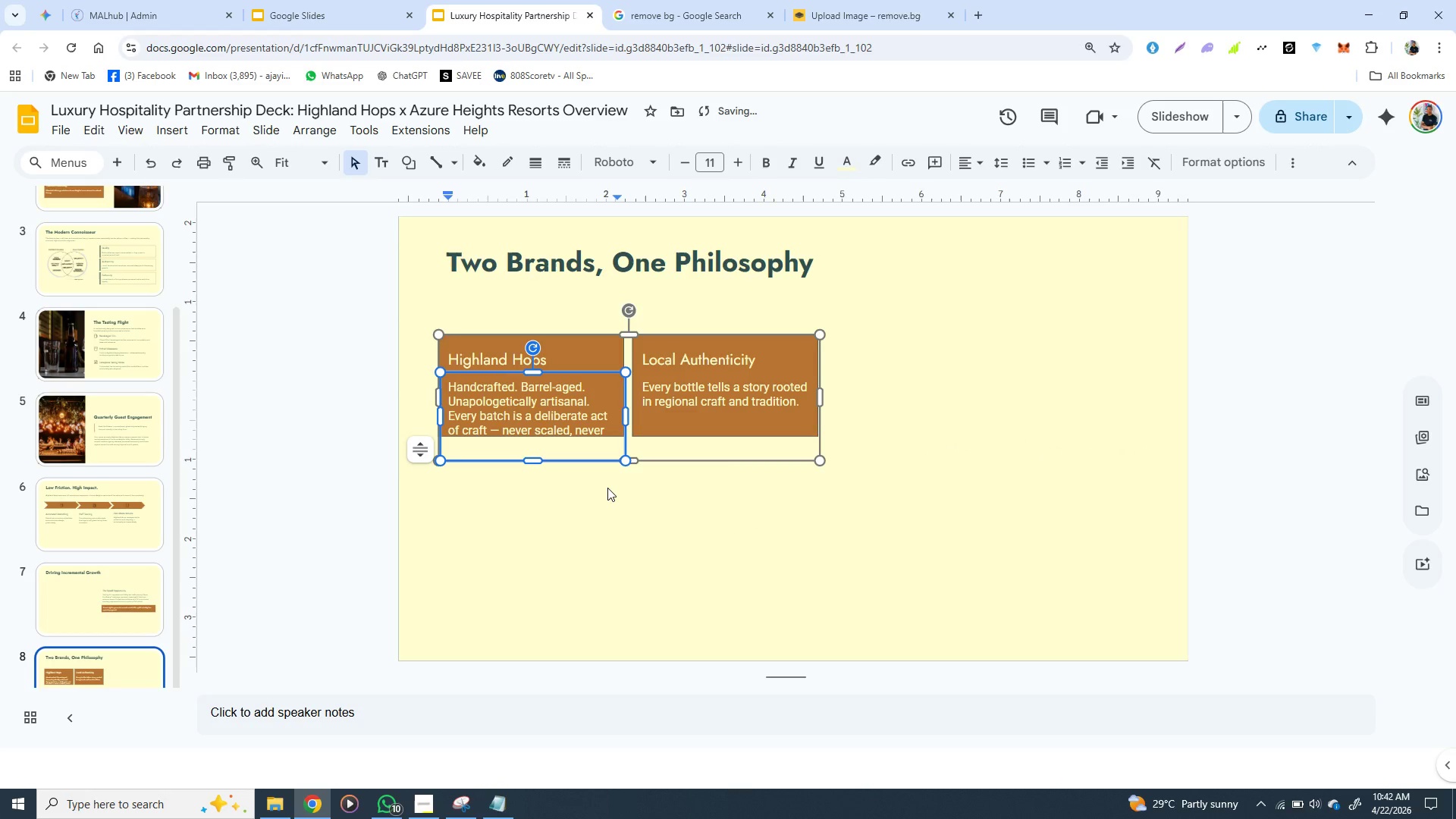 
left_click([607, 488])
 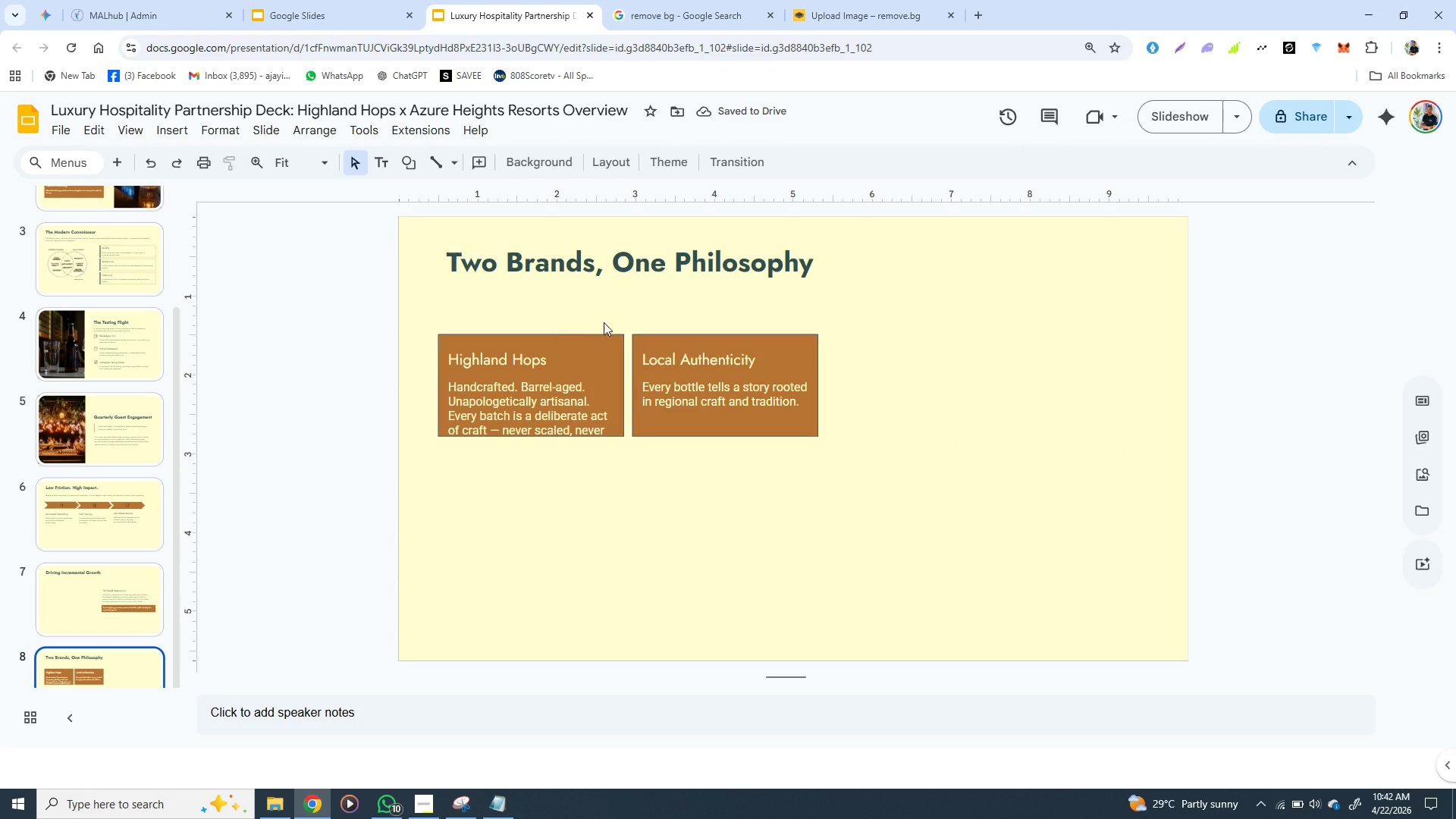 
left_click_drag(start_coordinate=[688, 237], to_coordinate=[667, 231])
 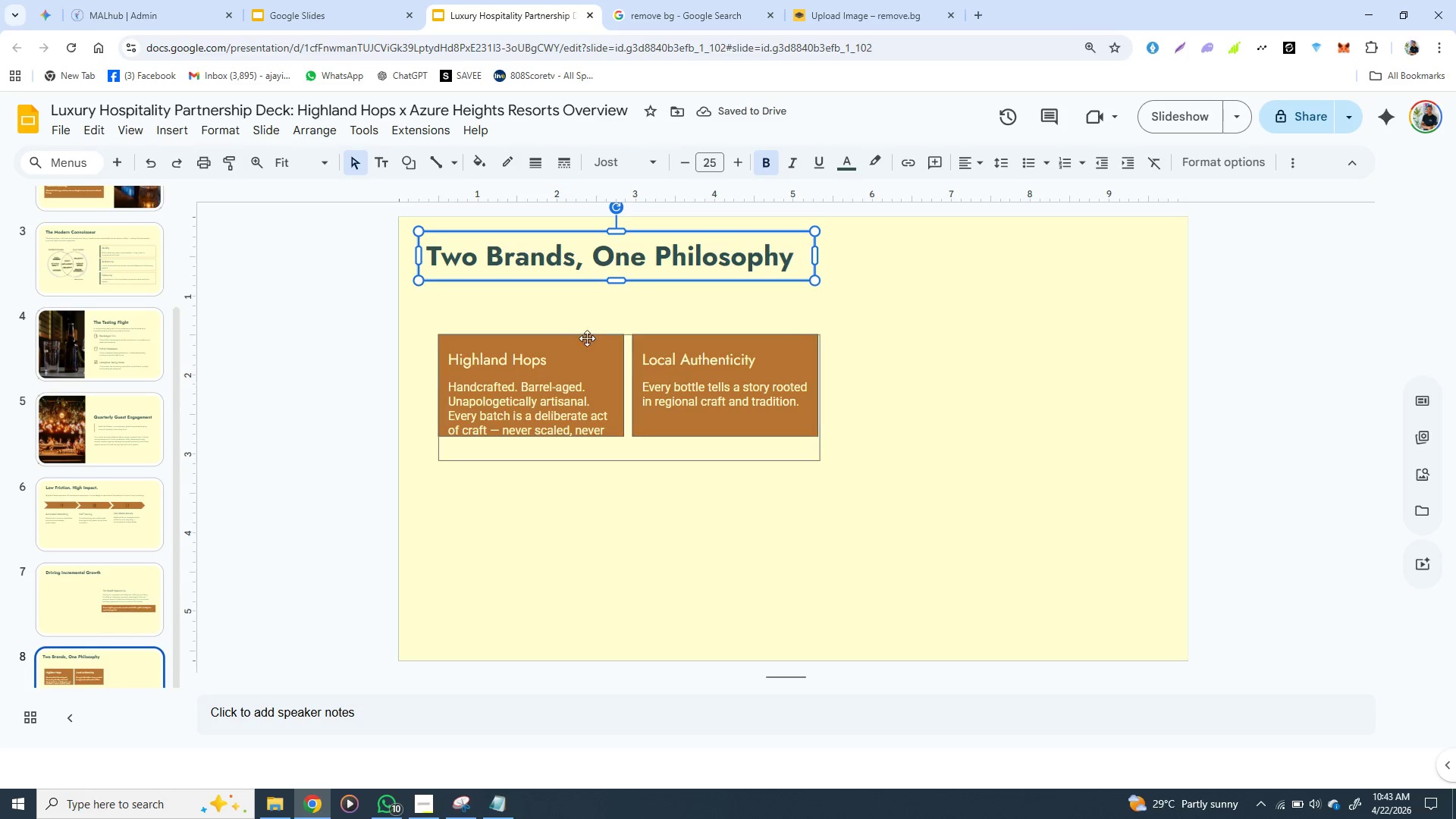 
left_click([584, 343])
 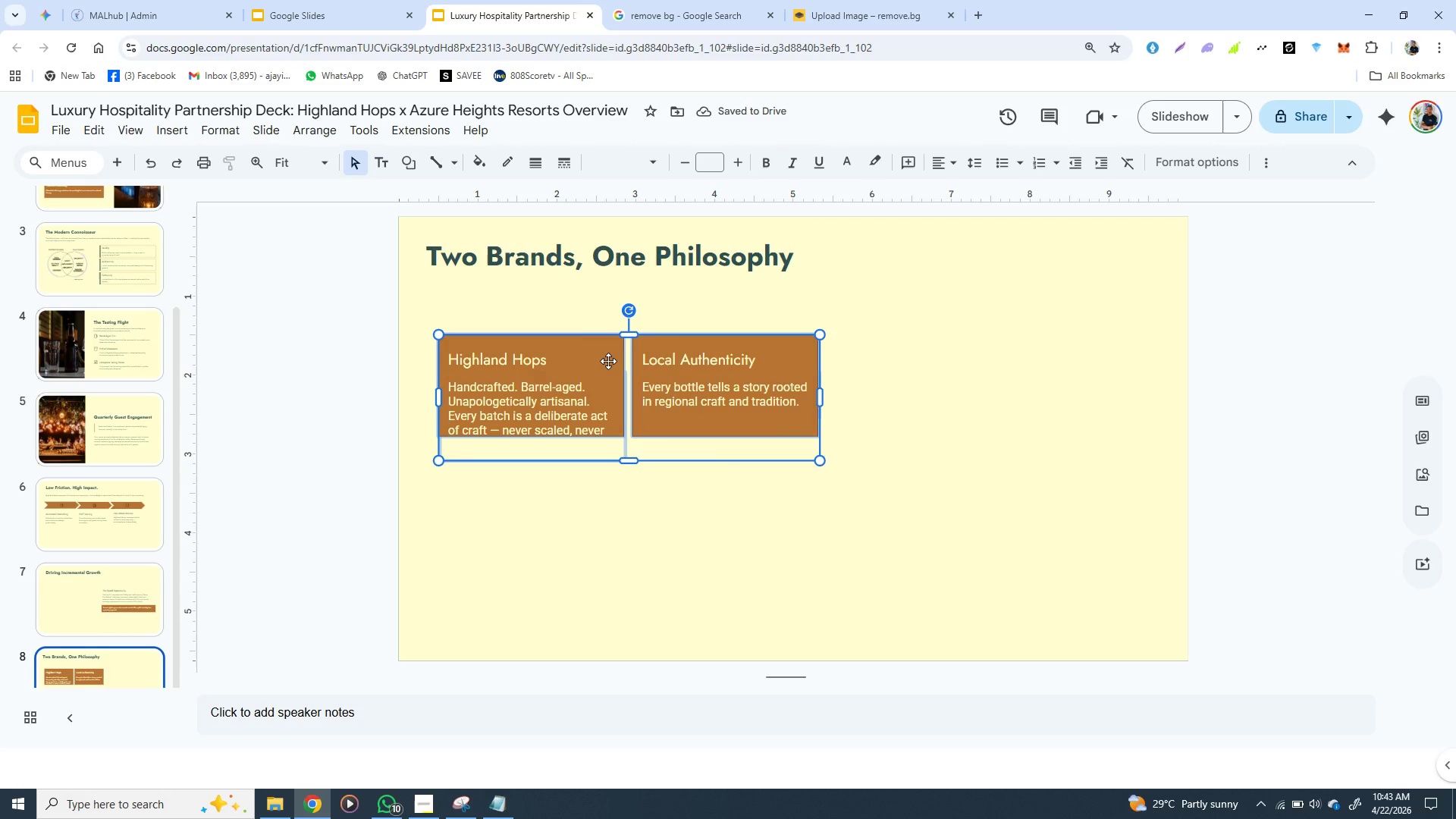 
double_click([608, 361])
 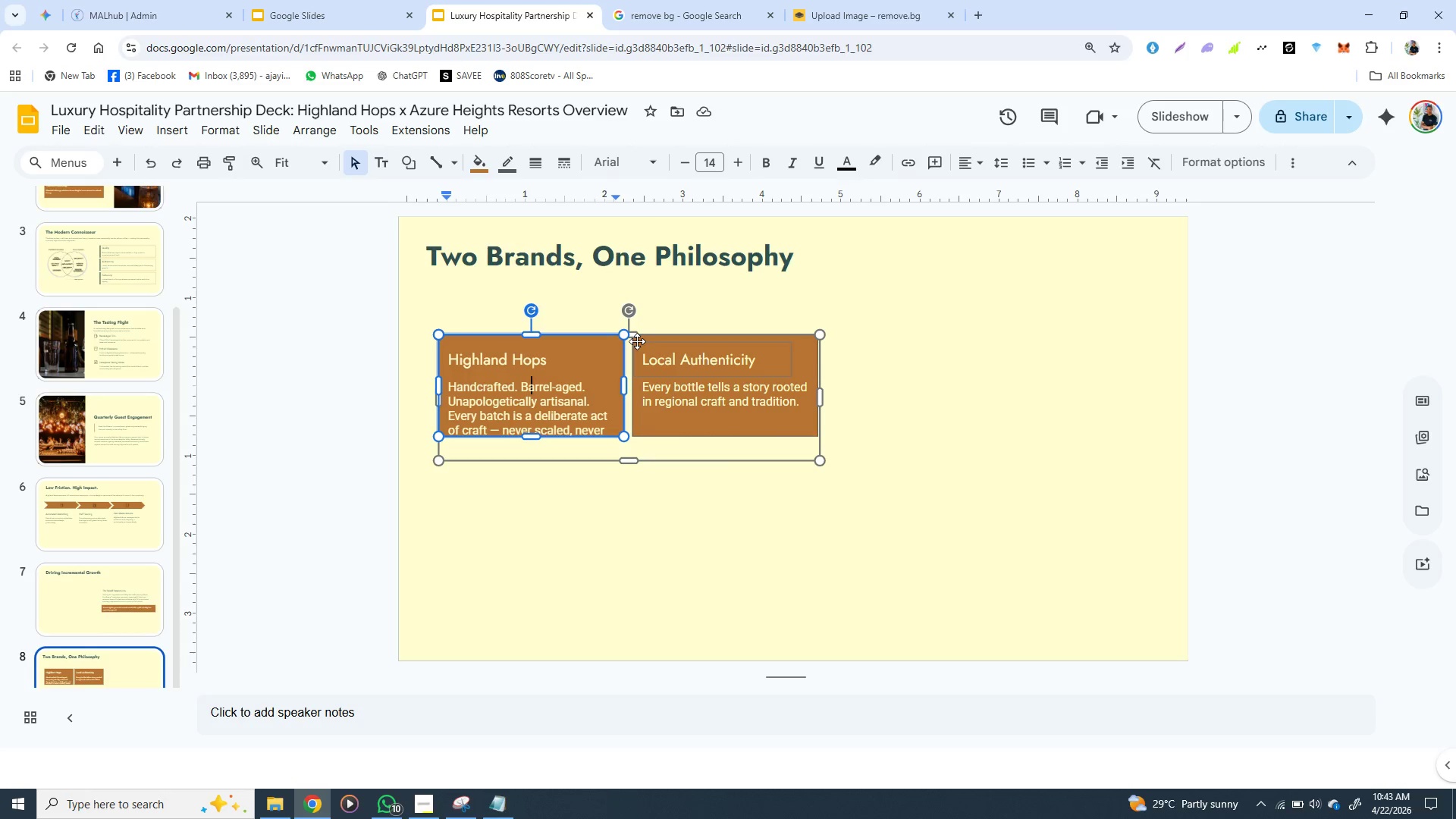 
left_click([637, 341])
 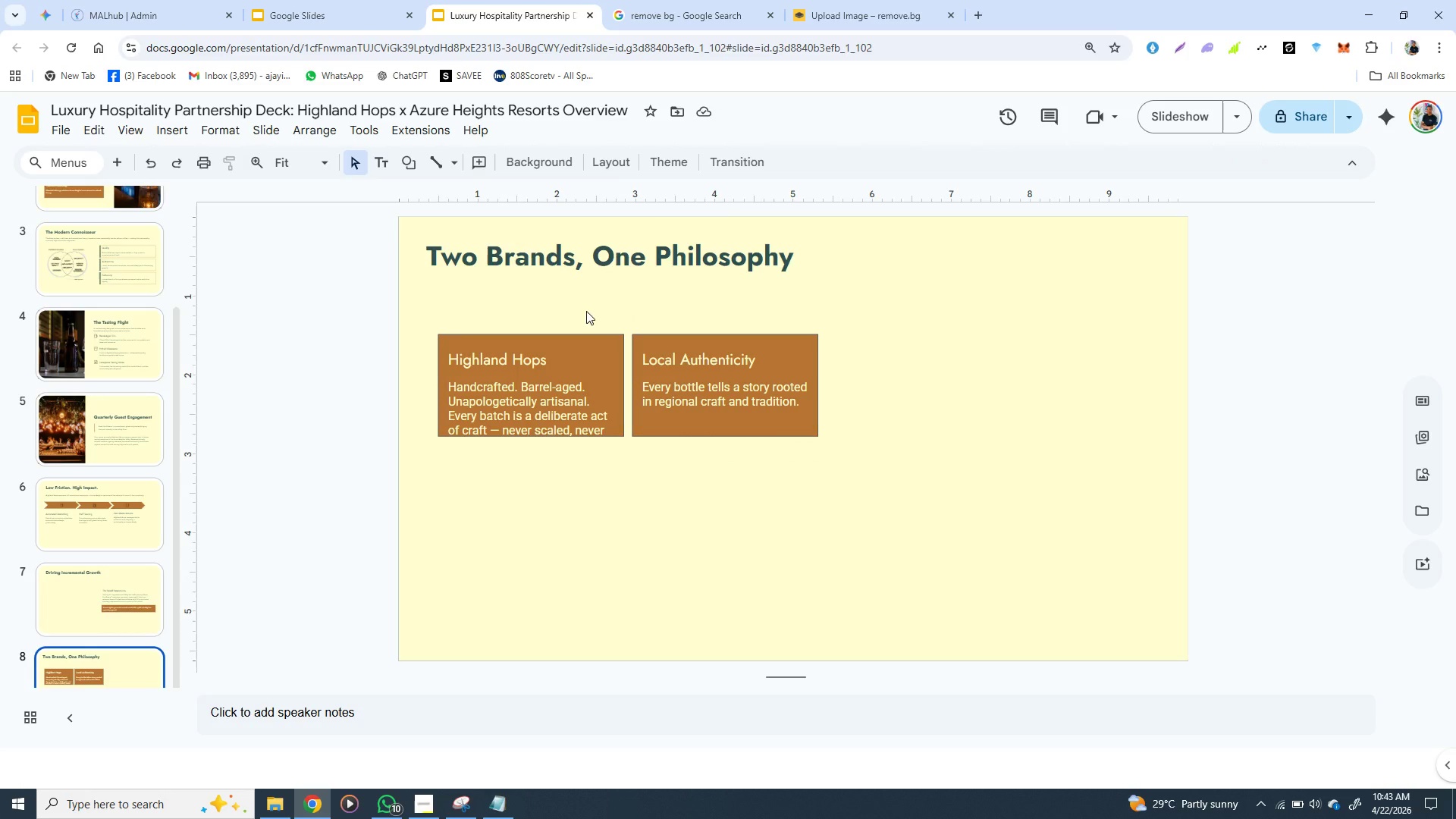 
left_click([586, 311])
 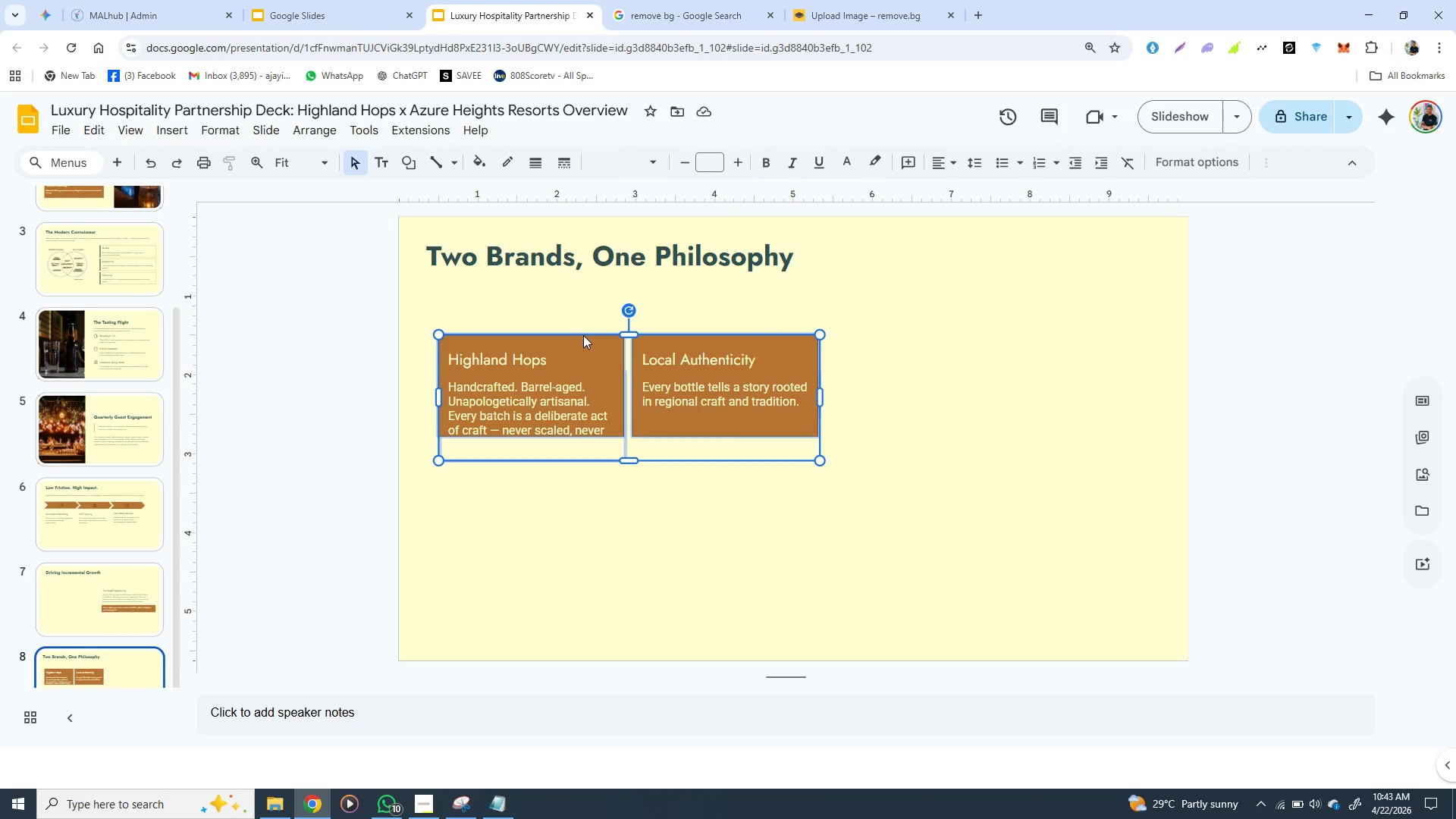 
left_click([583, 335])
 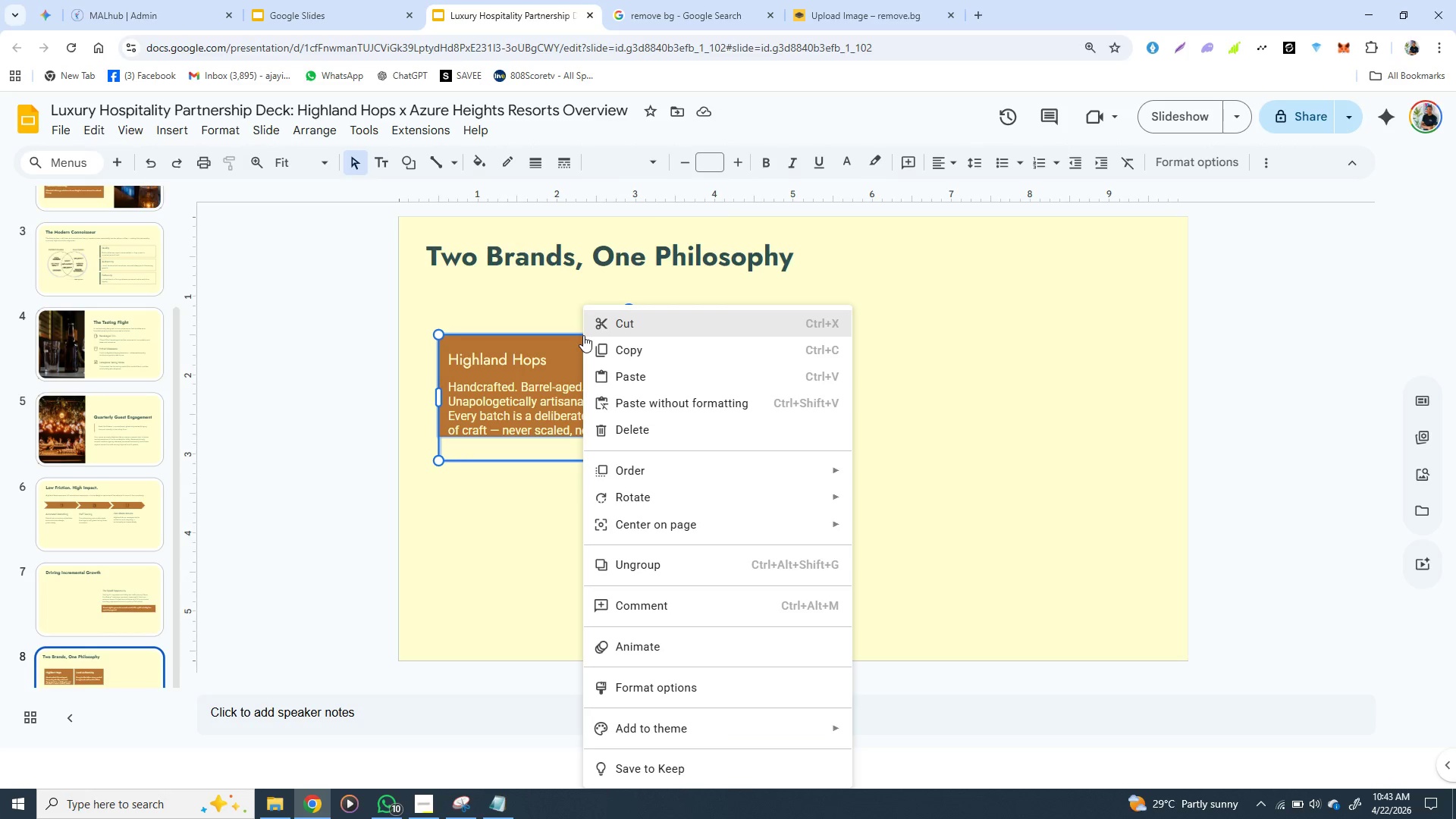 
right_click([583, 335])
 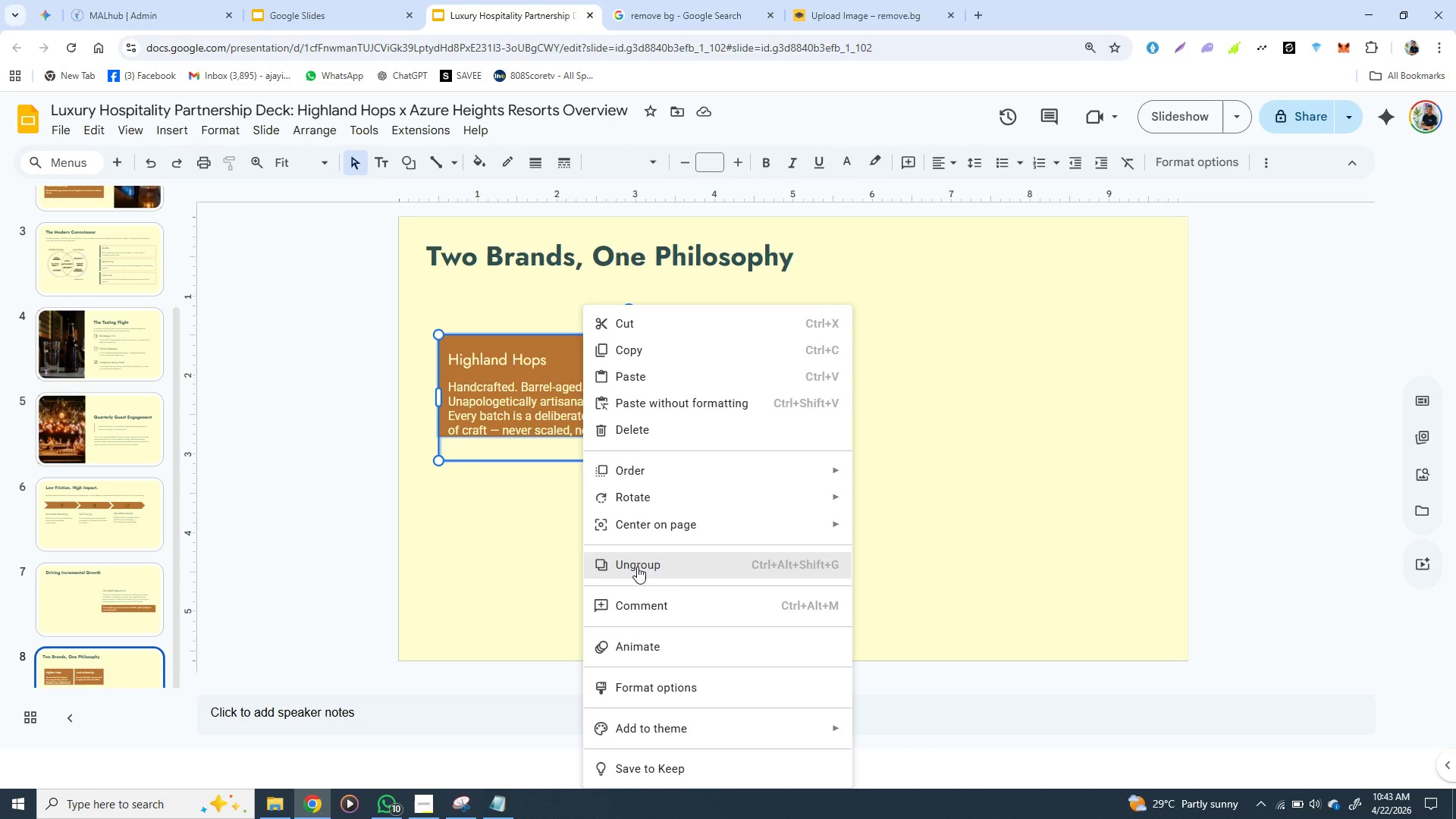 
left_click([637, 566])
 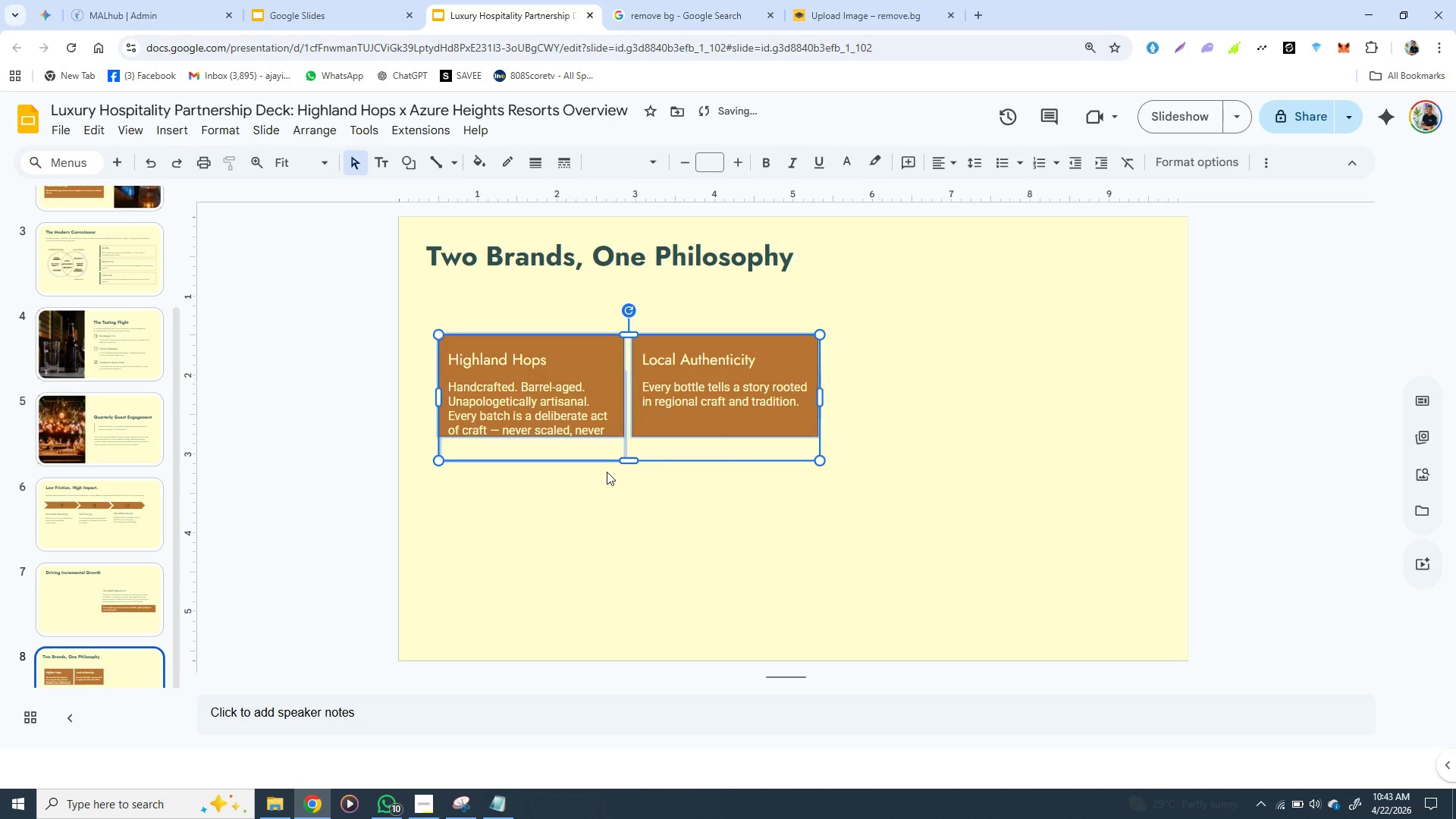 
left_click([607, 472])
 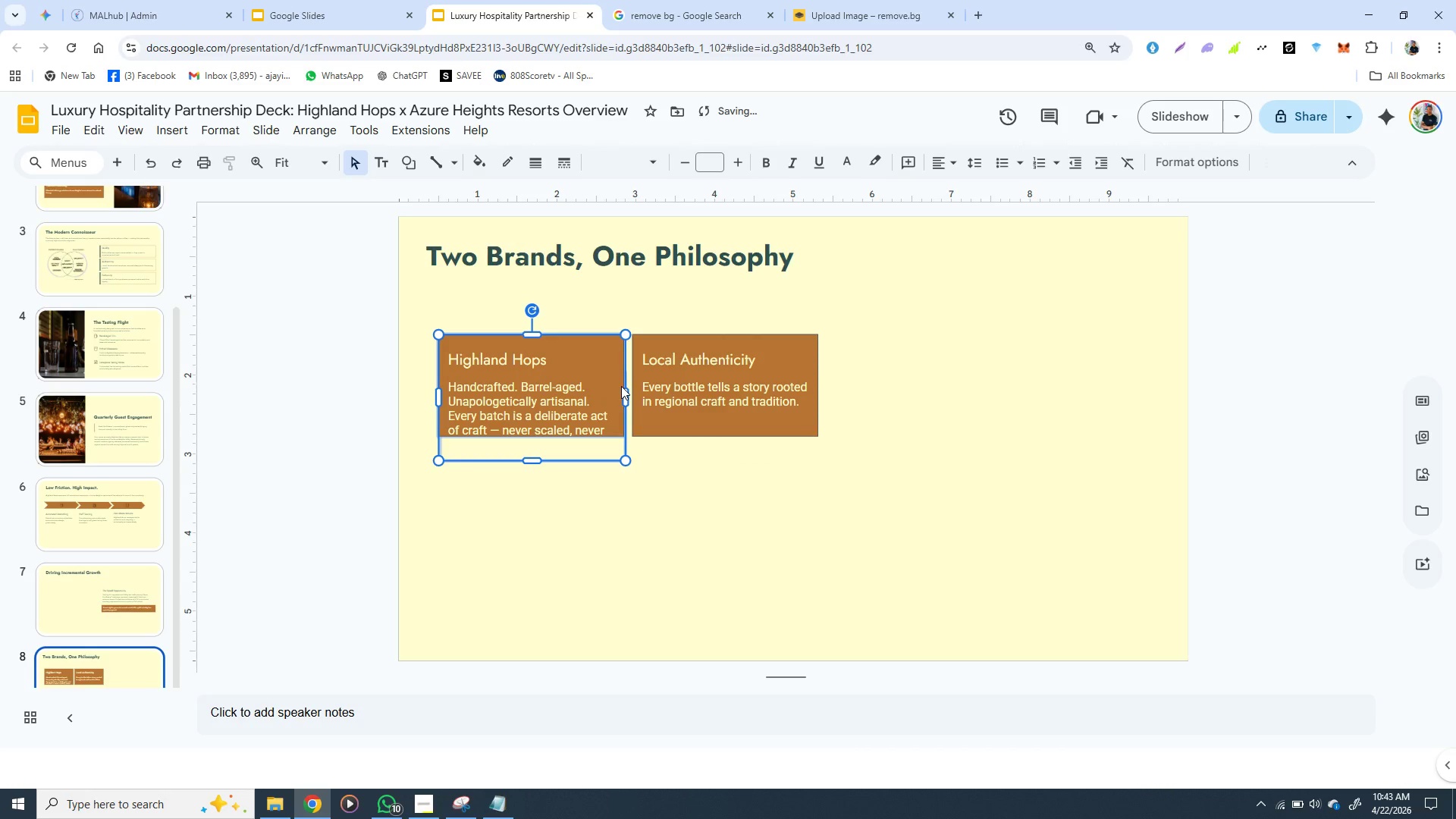 
left_click([621, 386])
 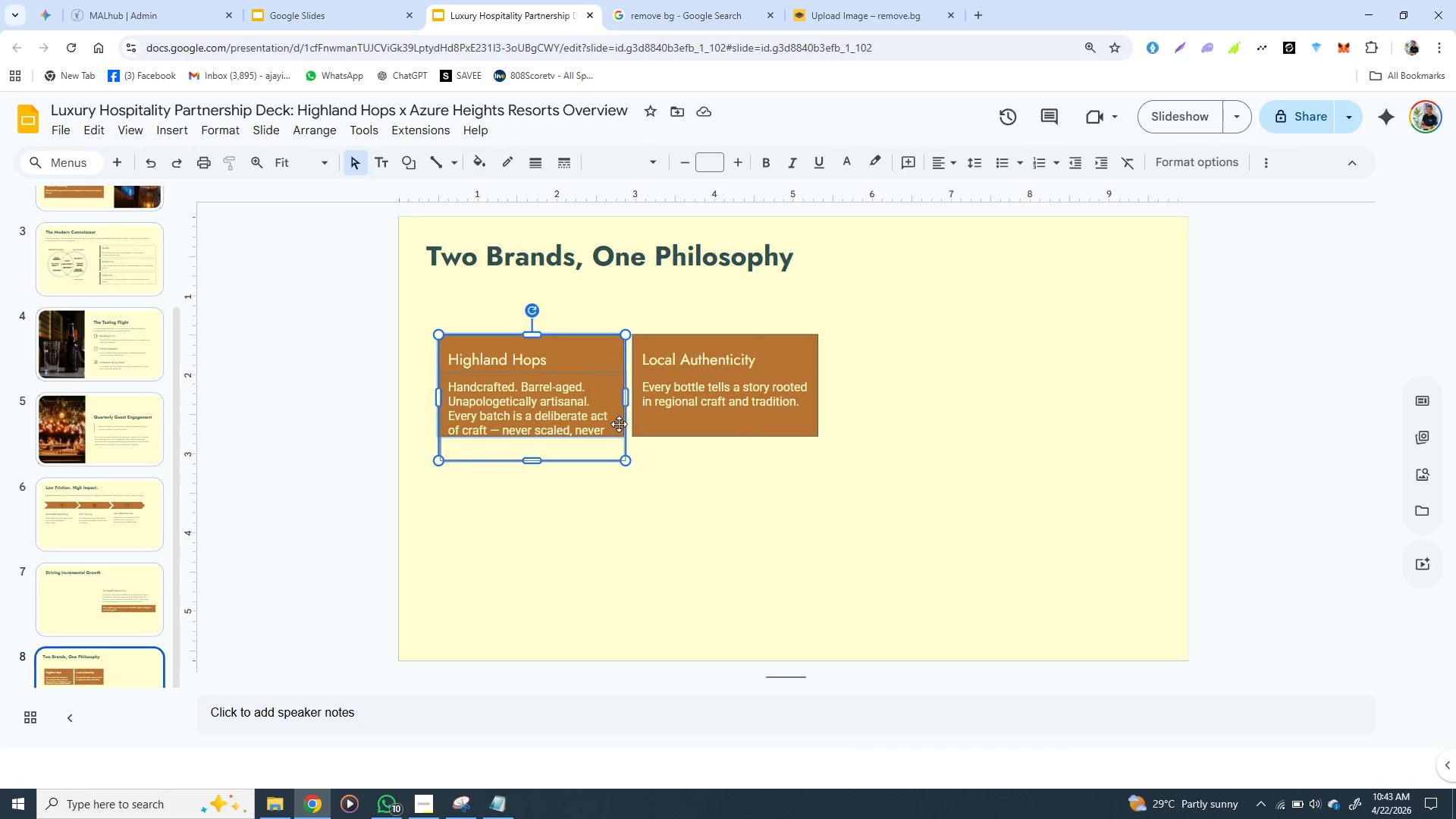 
left_click([624, 427])
 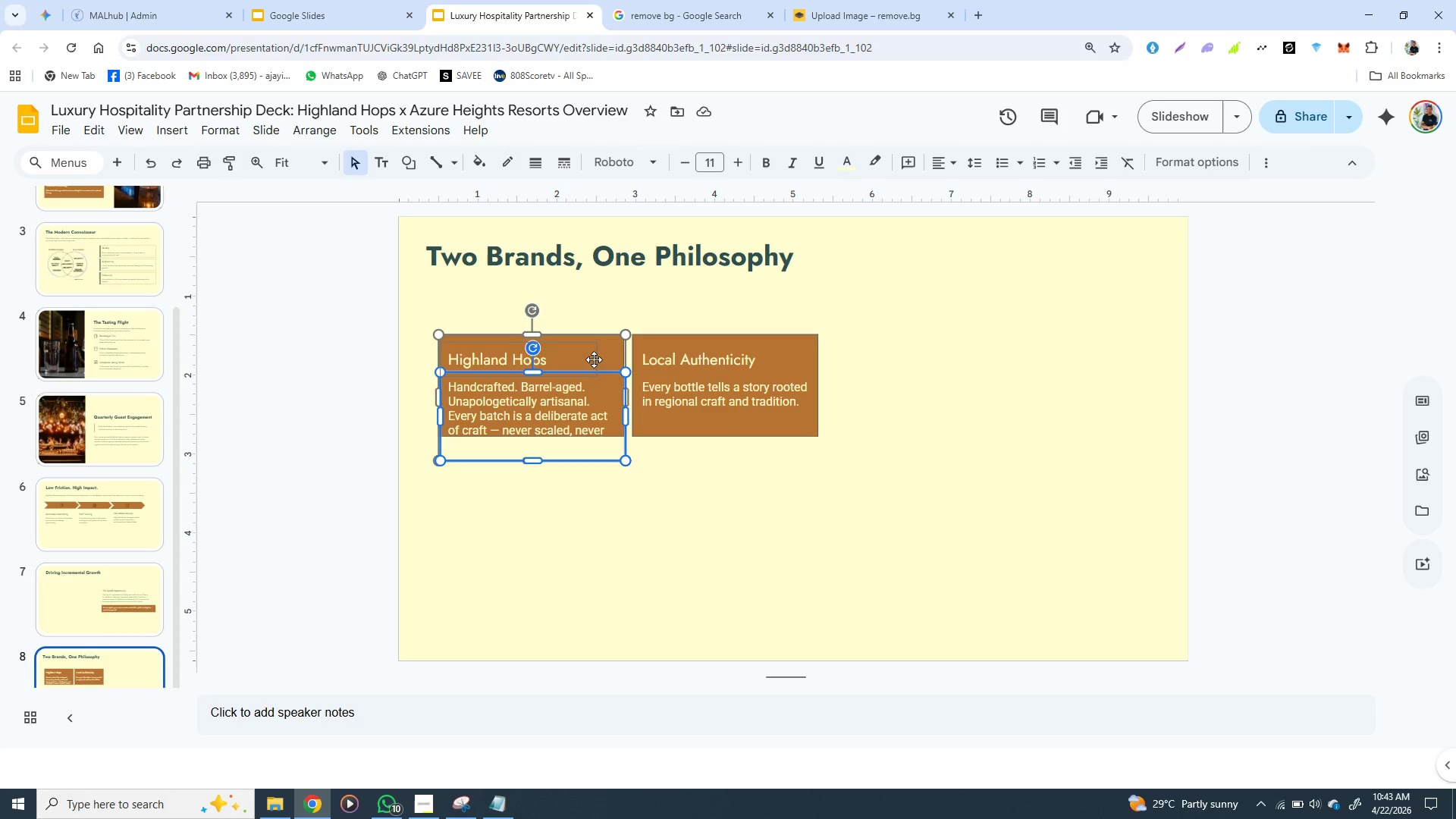 
left_click([594, 359])
 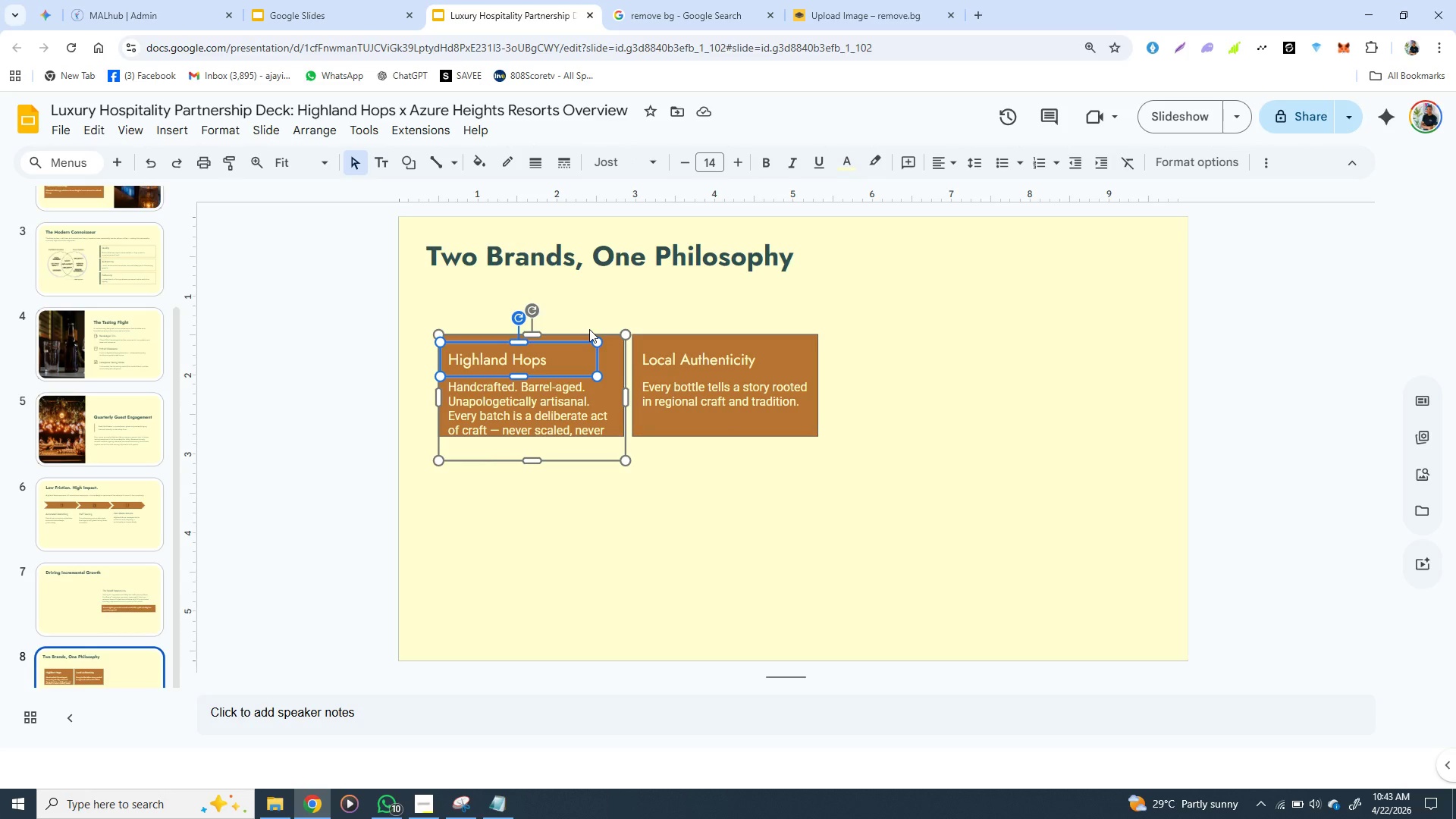 
left_click([568, 338])
 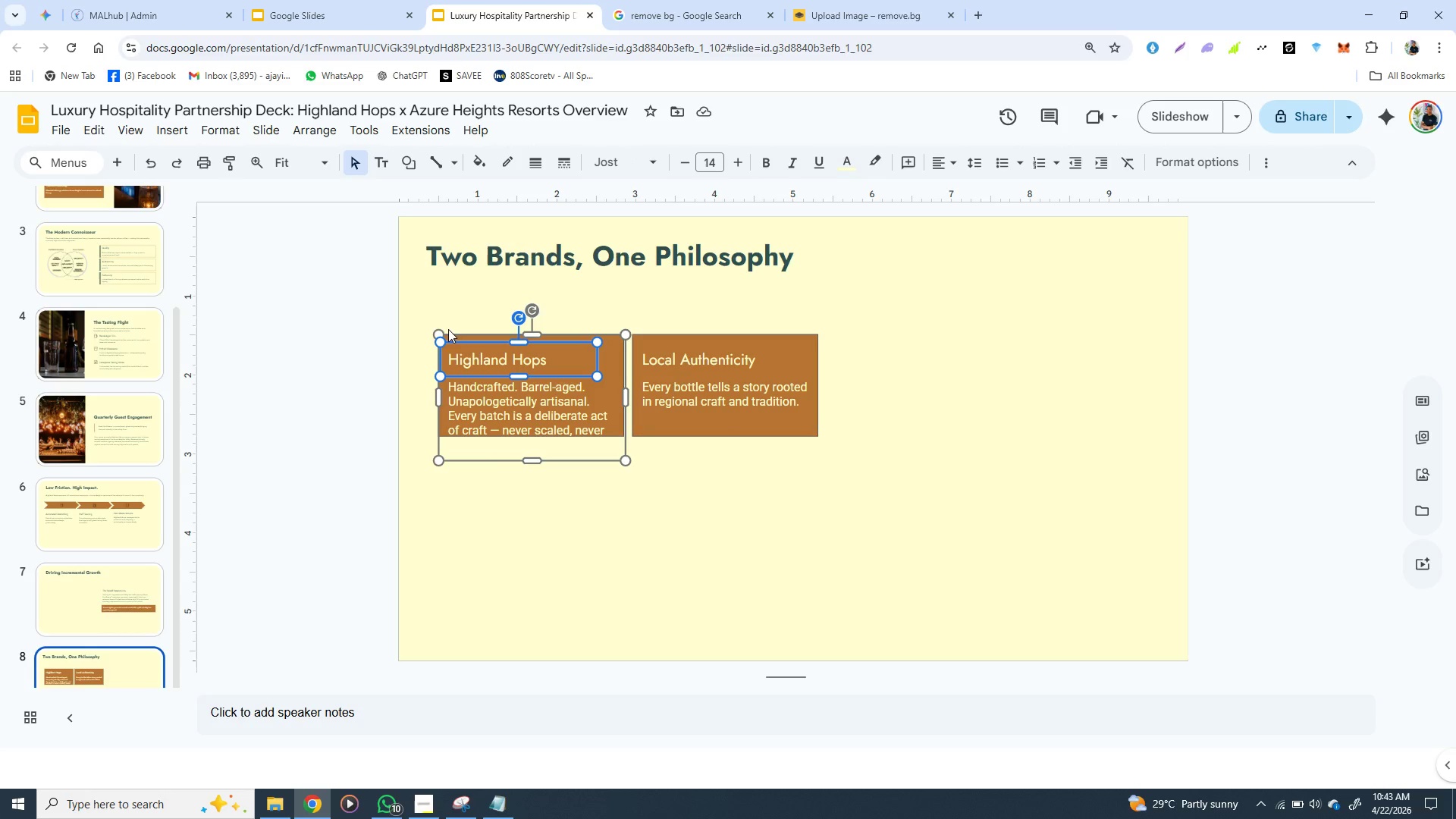 
left_click([446, 329])
 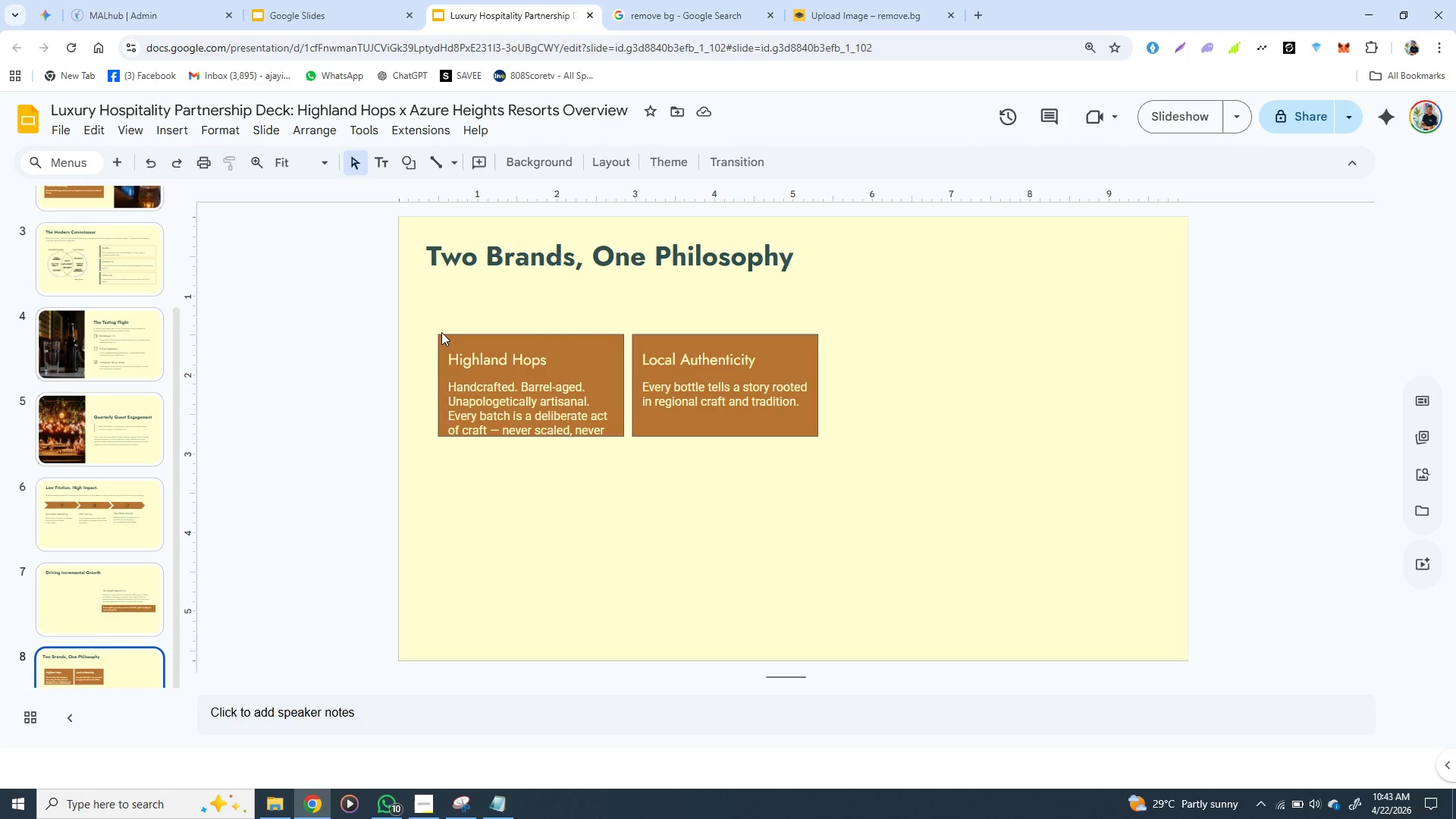 
left_click([441, 332])
 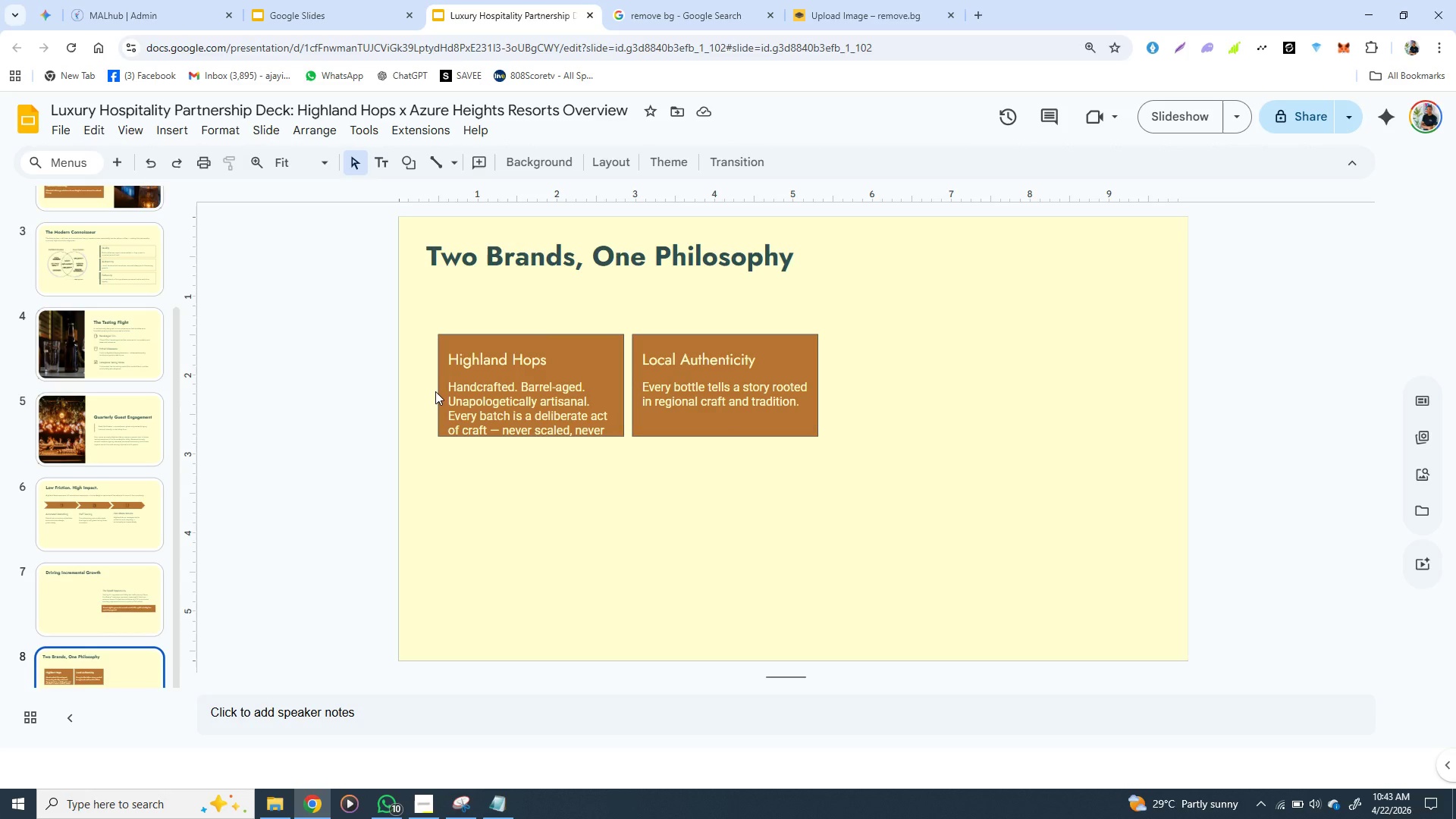 
left_click([435, 391])
 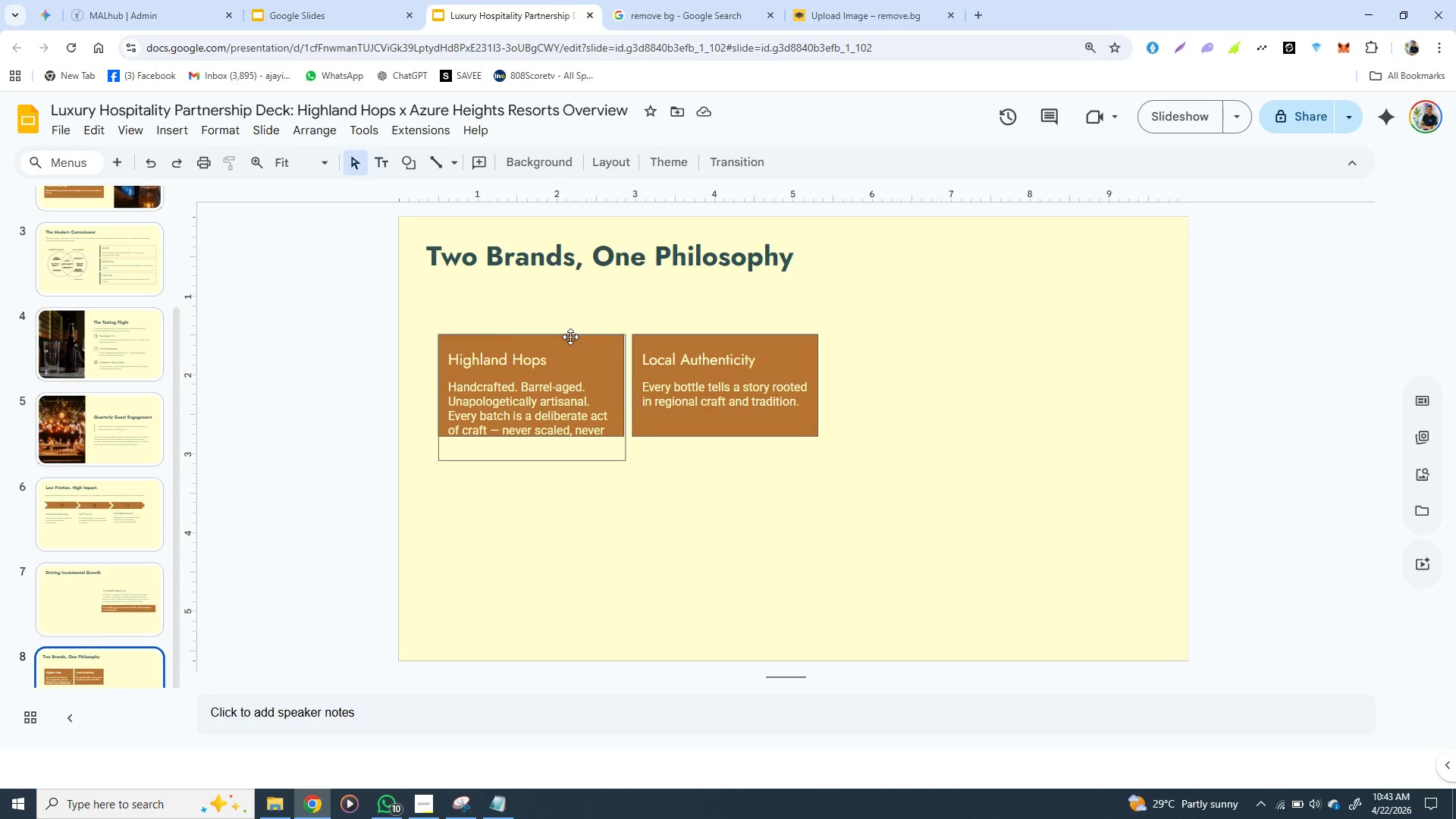 
left_click([570, 337])
 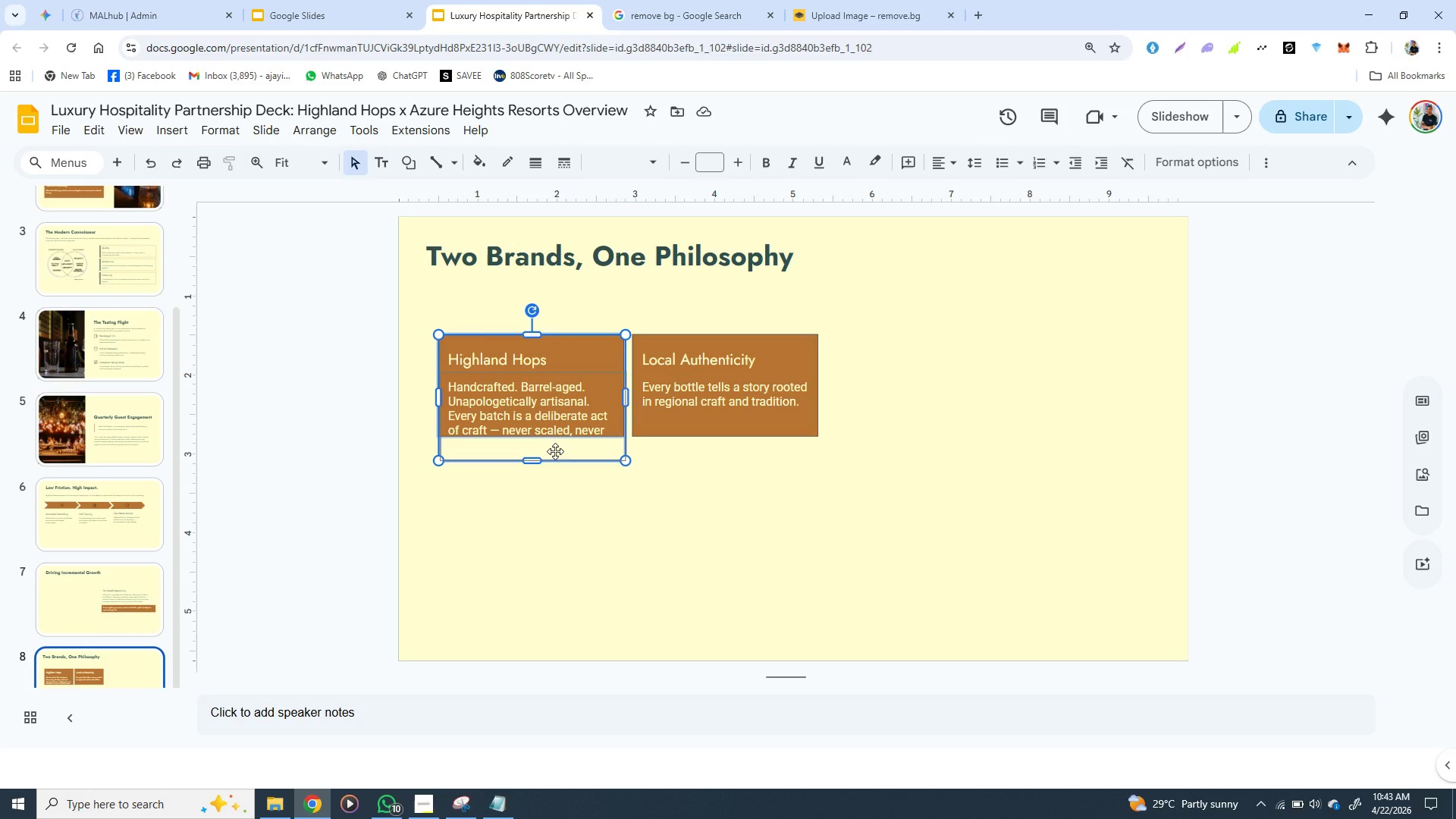 
left_click([612, 416])
 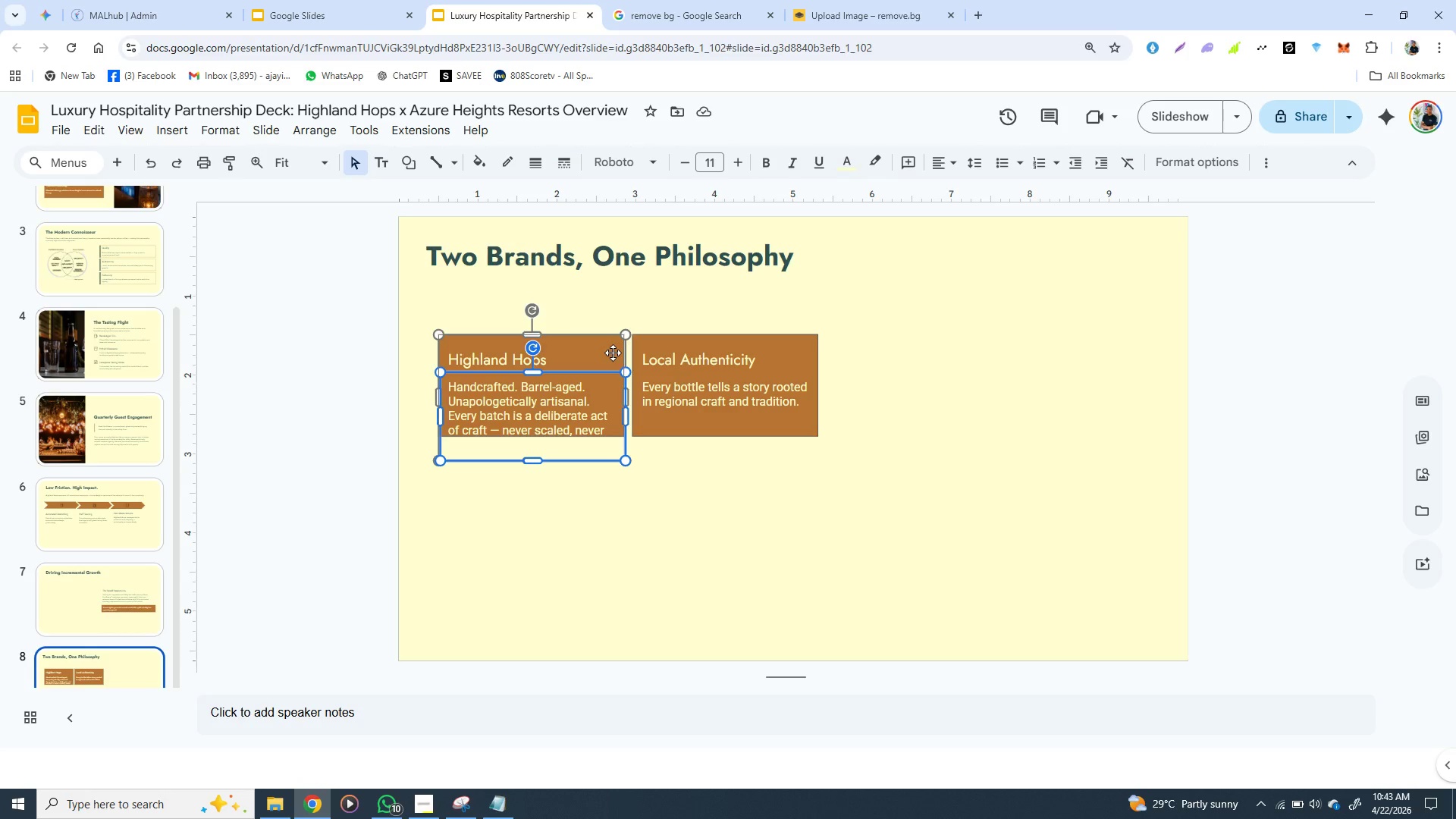 
left_click([613, 353])
 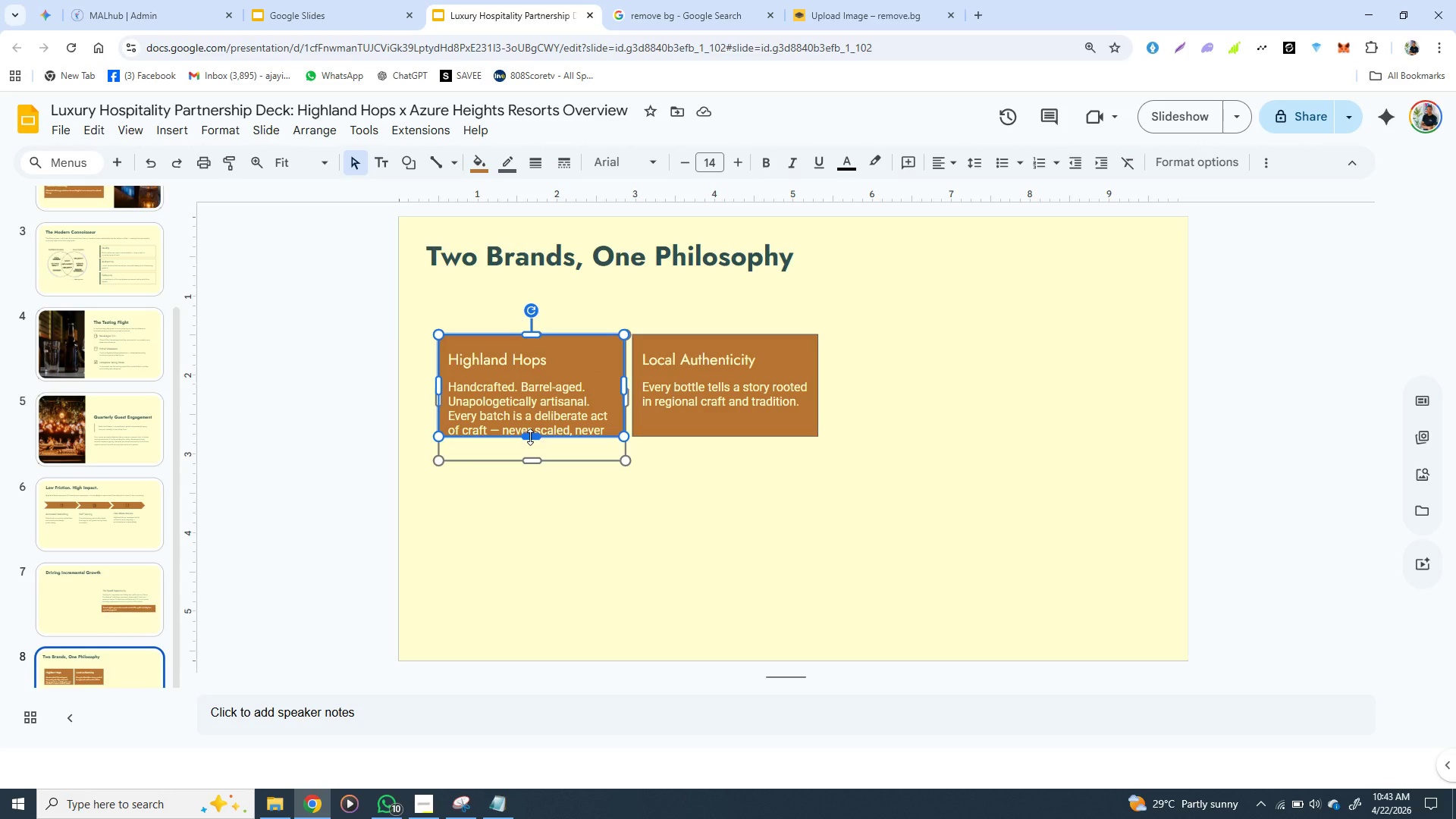 
left_click_drag(start_coordinate=[530, 437], to_coordinate=[530, 470])
 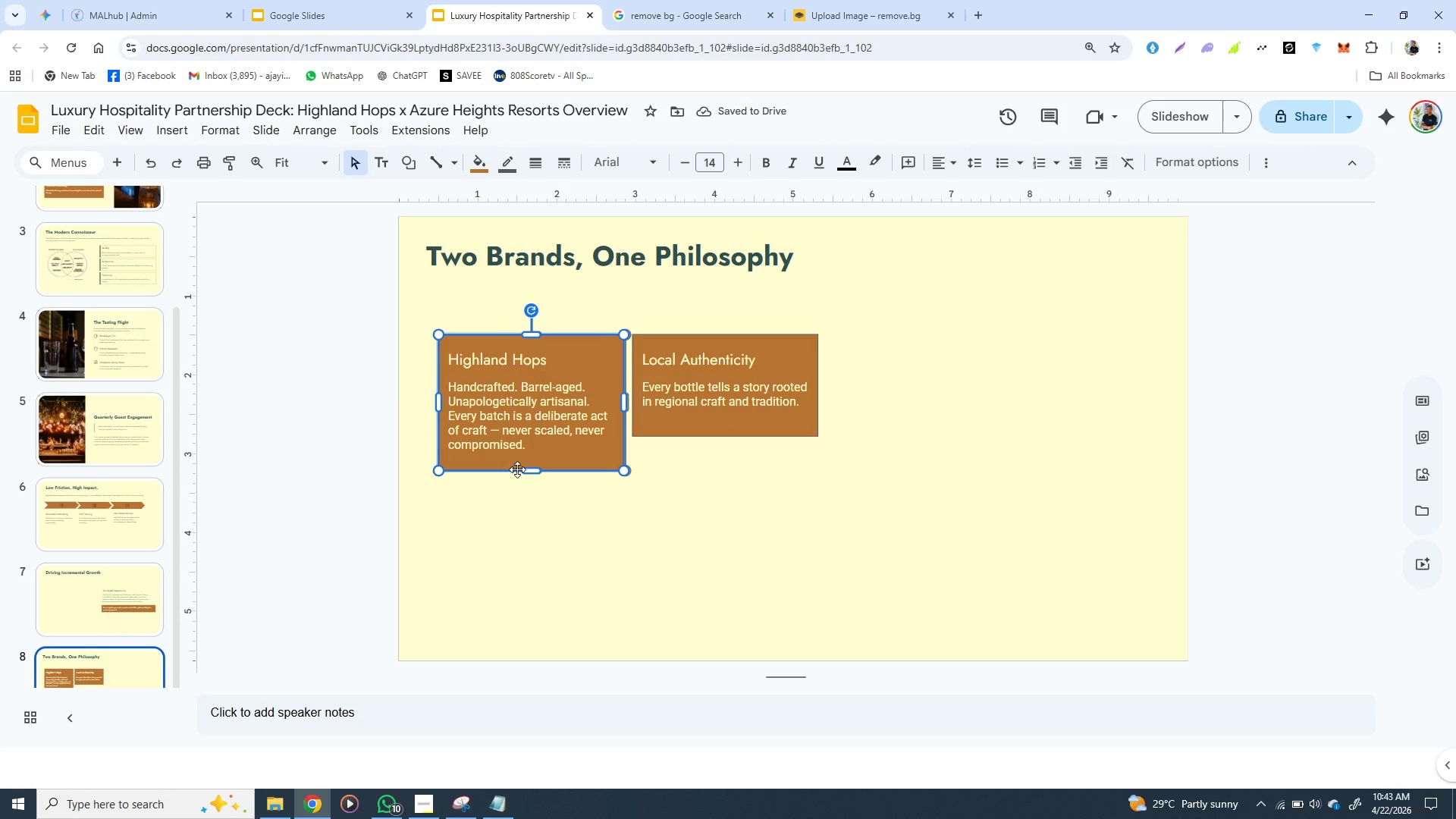 
left_click([564, 520])
 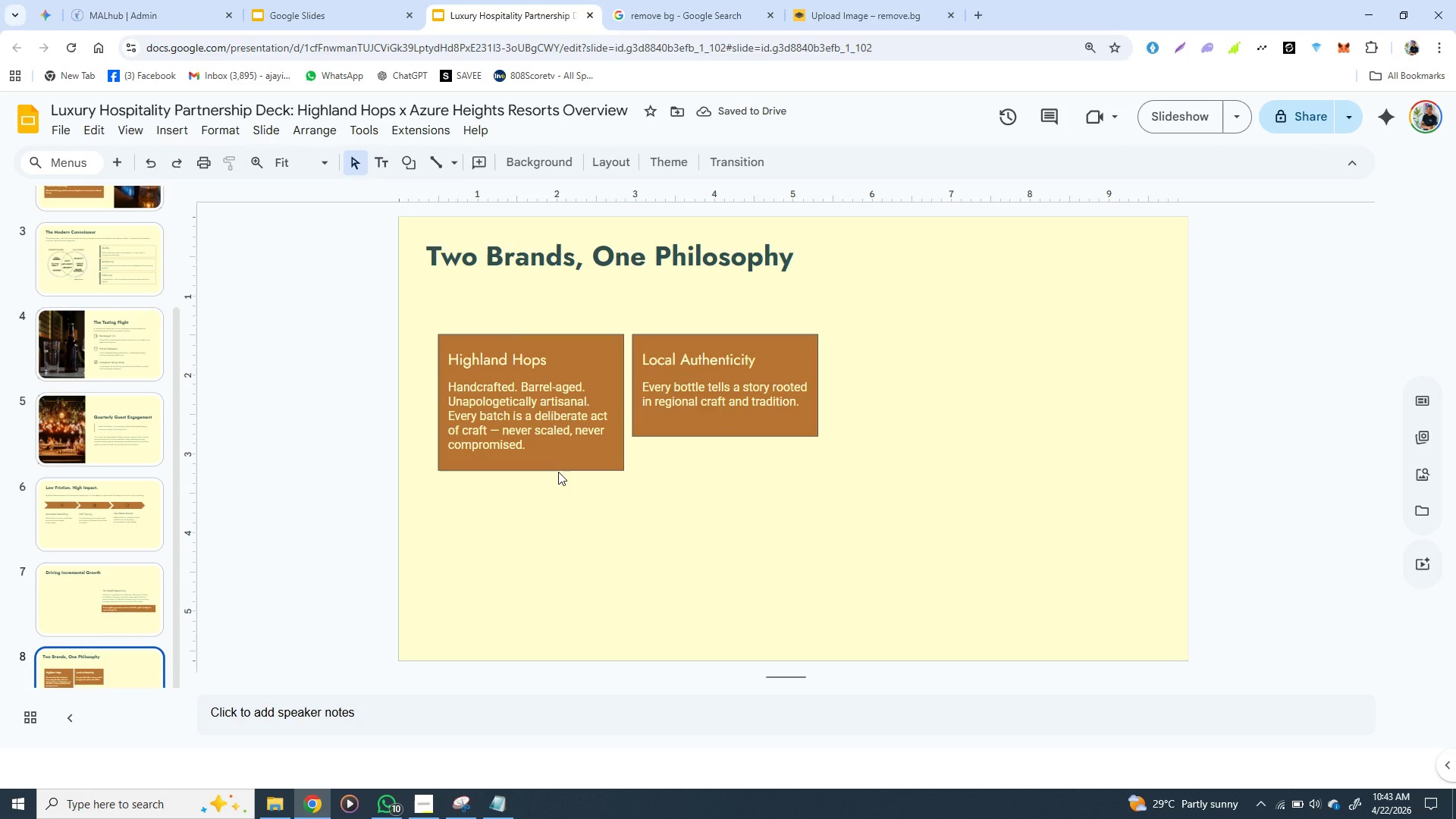 
left_click([558, 472])
 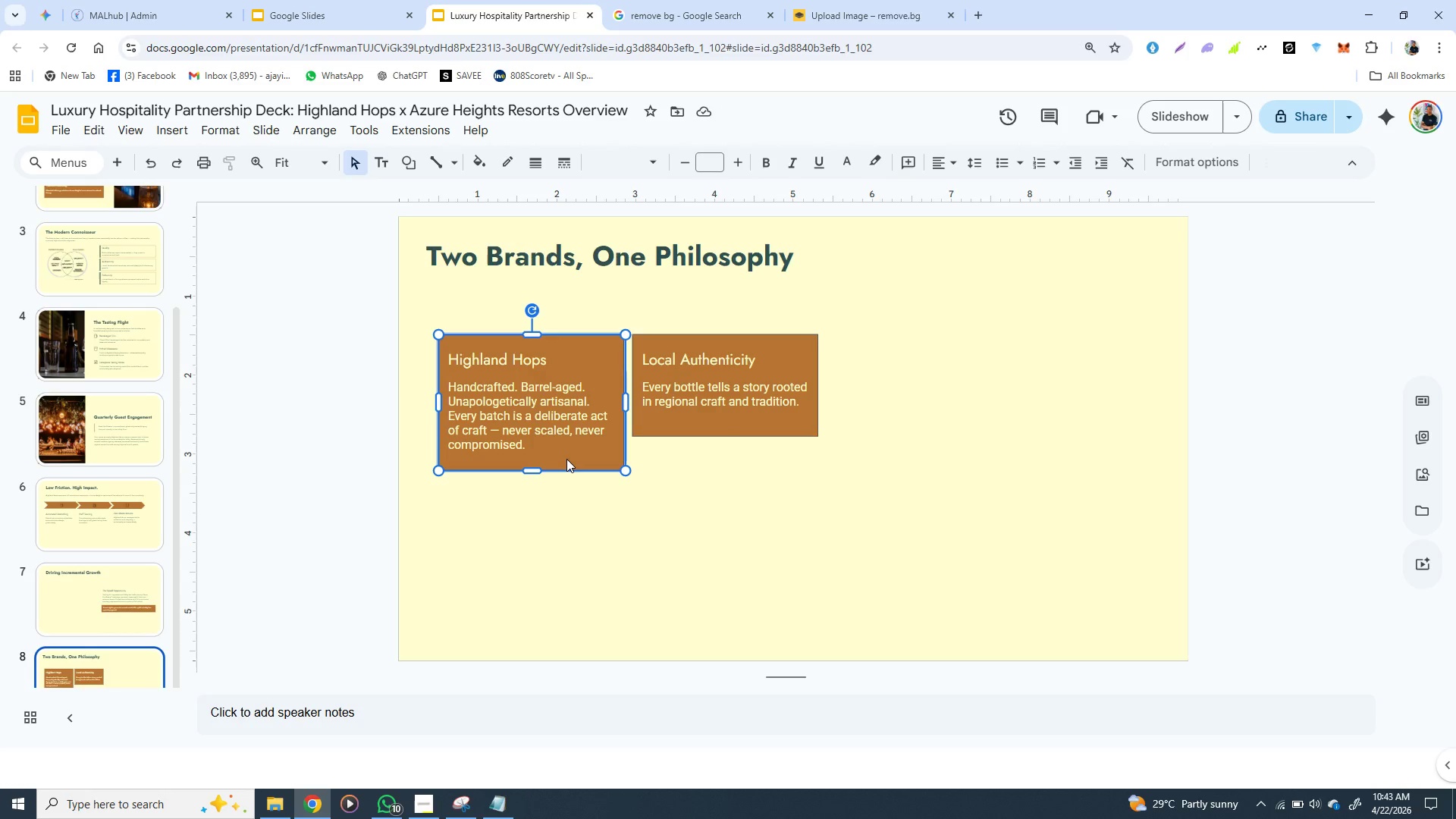 
left_click([566, 459])
 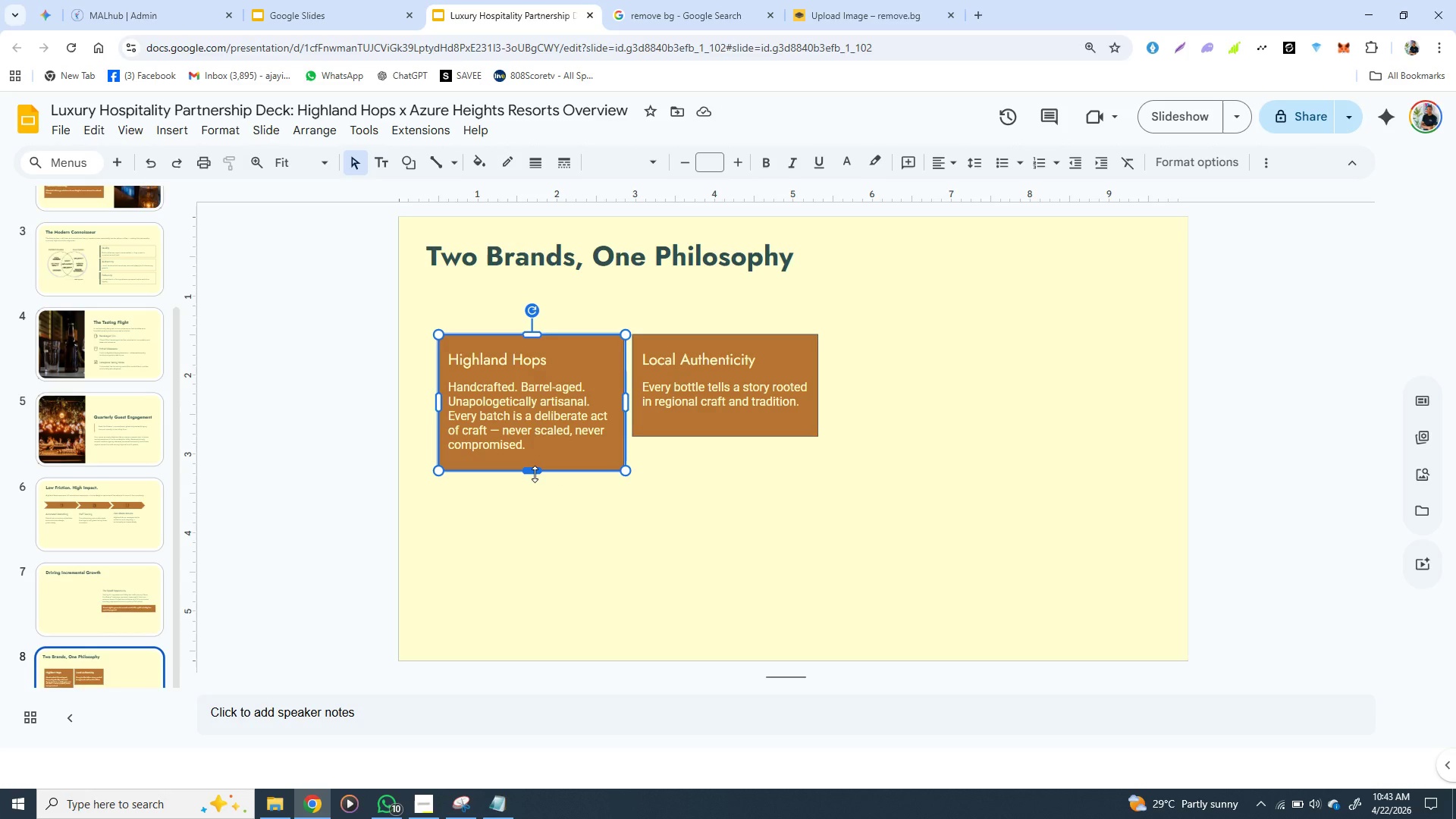 
left_click_drag(start_coordinate=[535, 474], to_coordinate=[535, 480])
 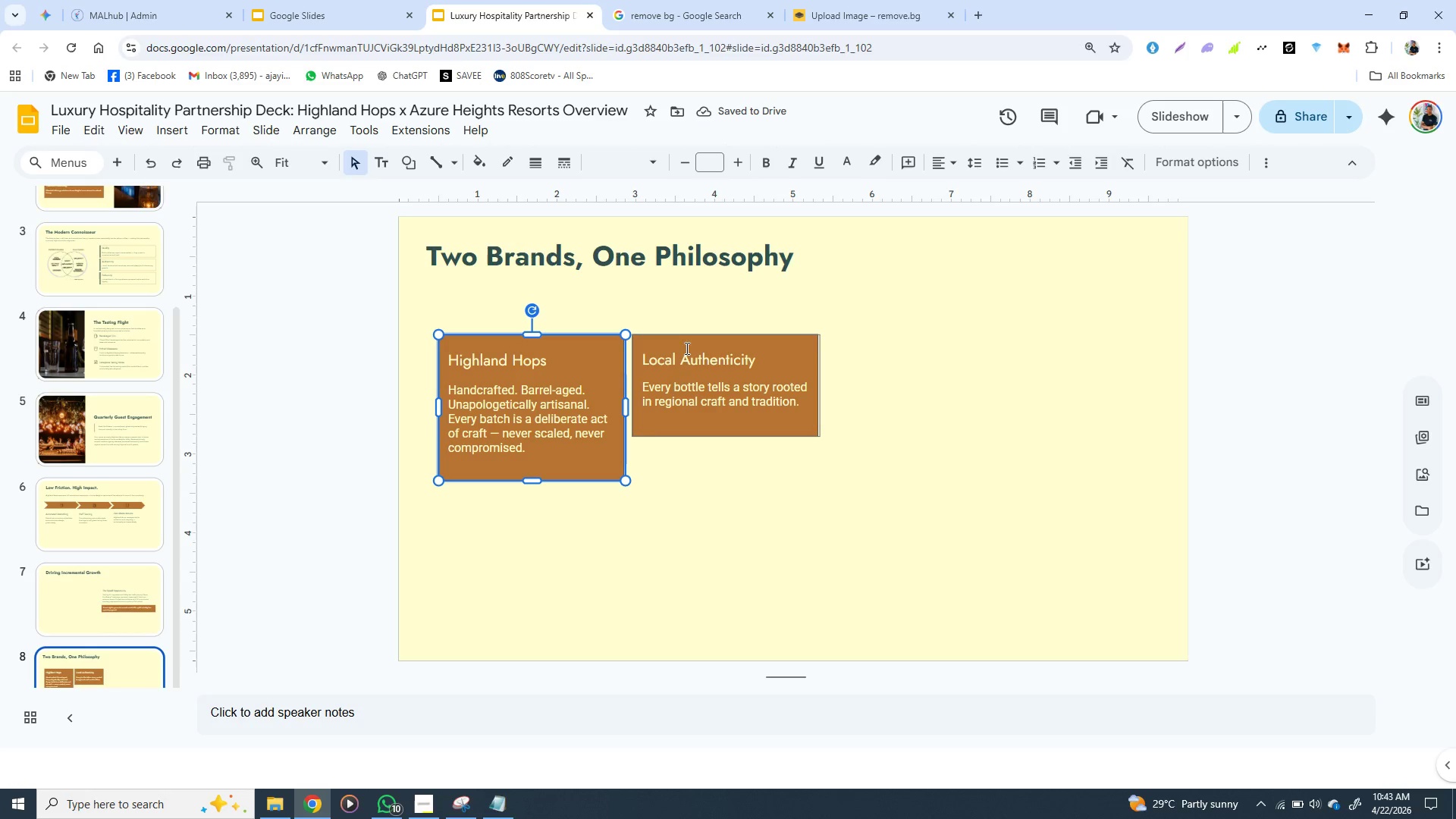 
wait(5.59)
 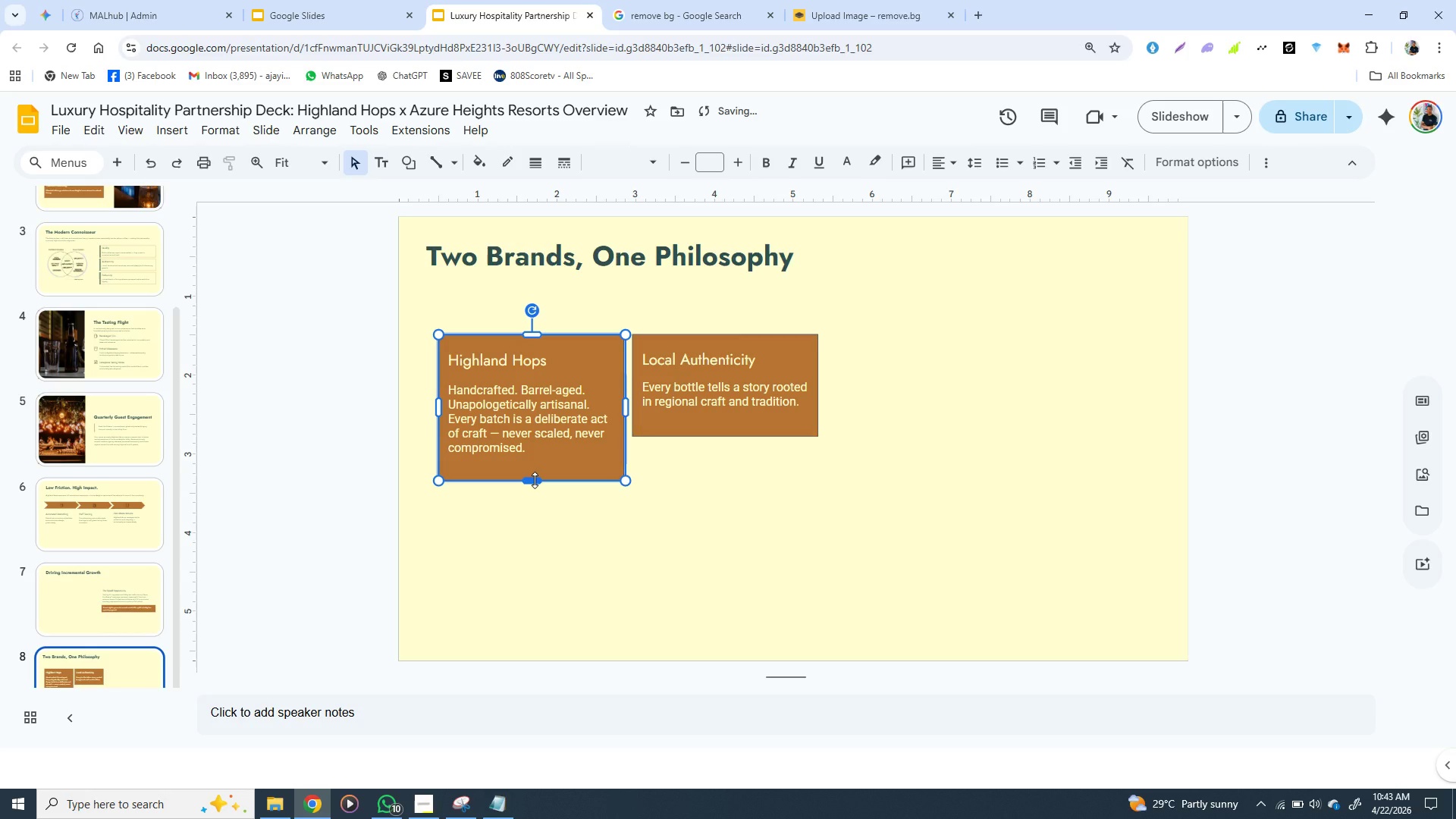 
left_click([648, 338])
 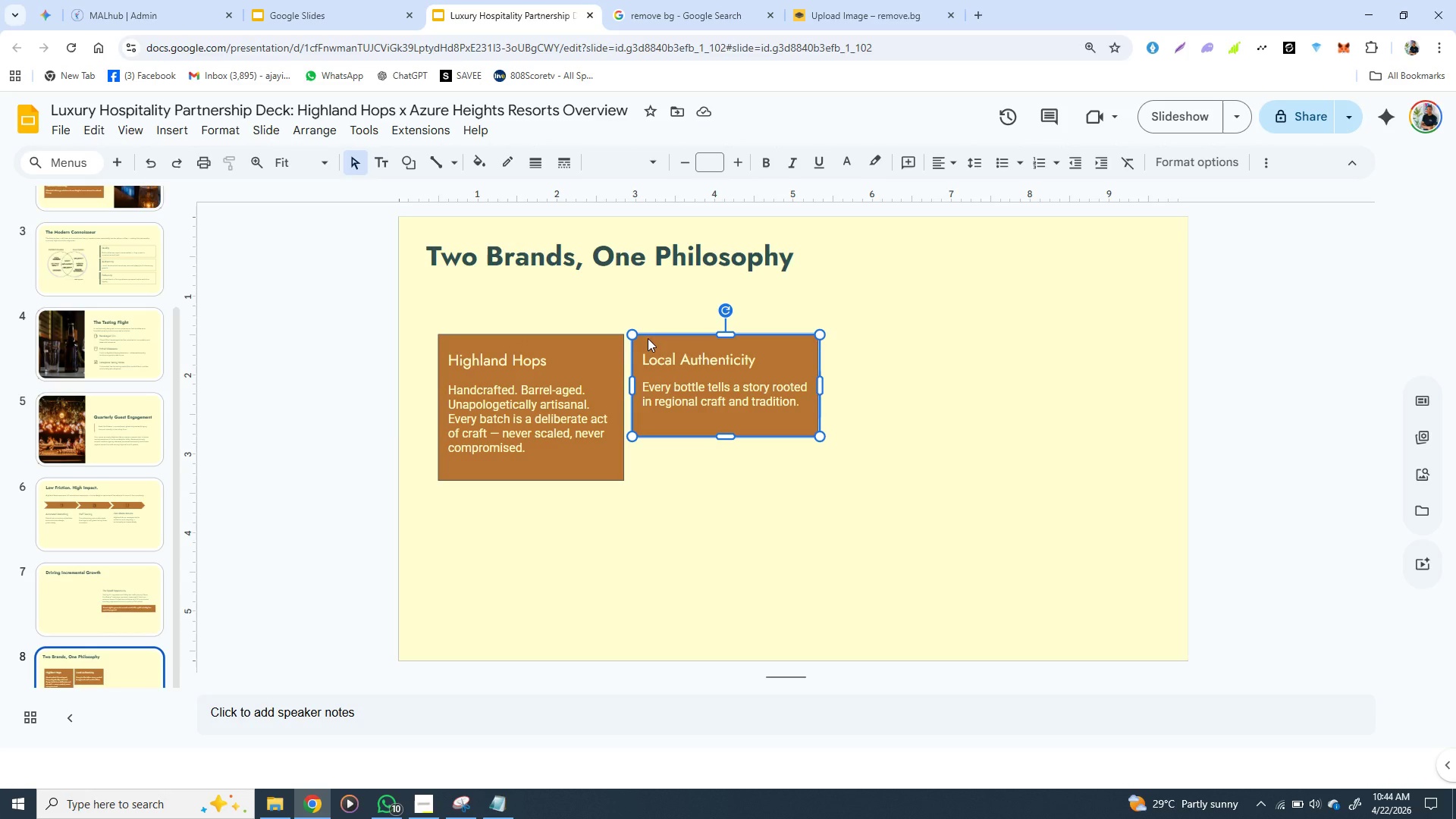 
key(Backspace)
 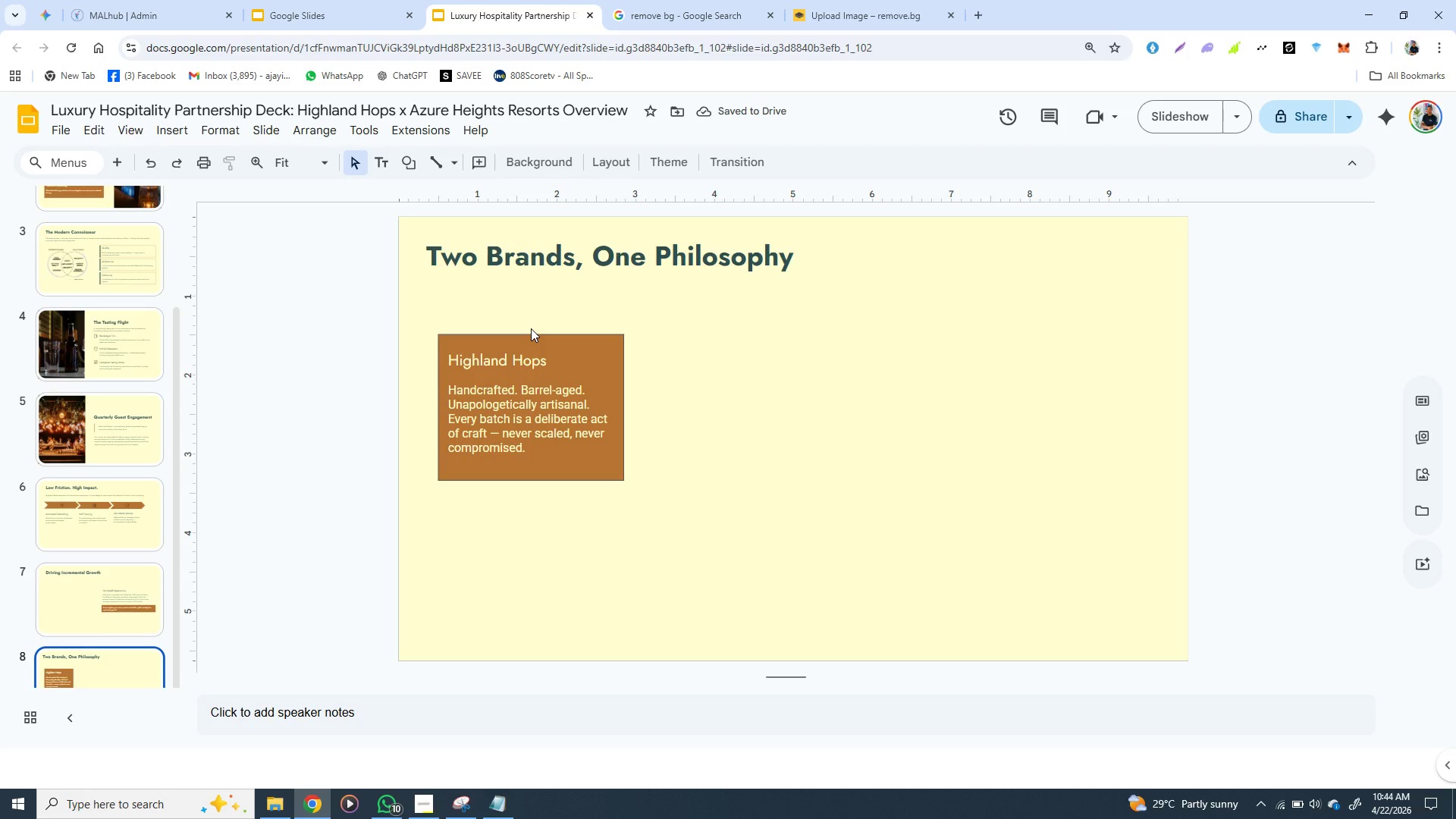 
wait(6.44)
 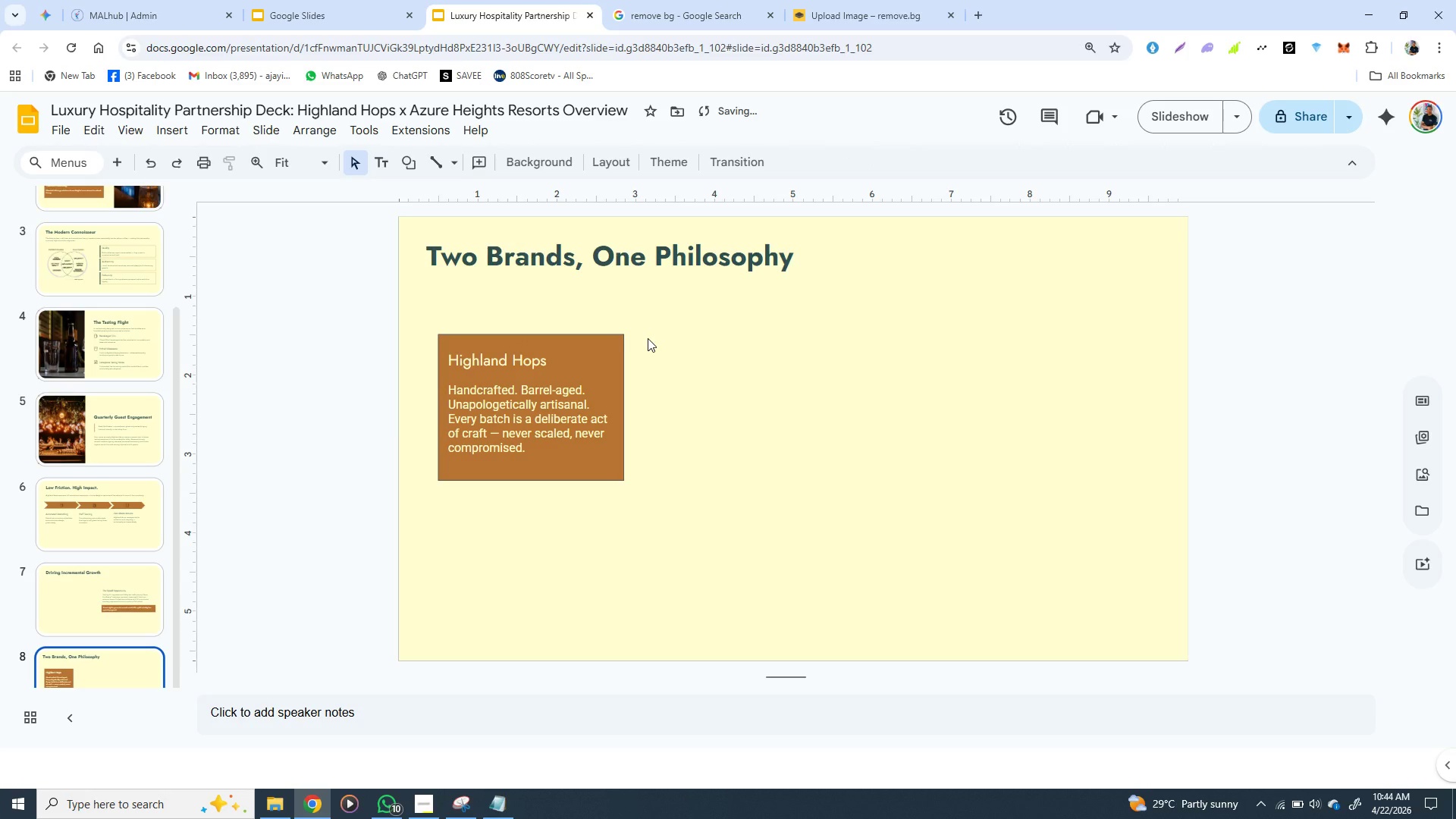 
left_click([532, 344])
 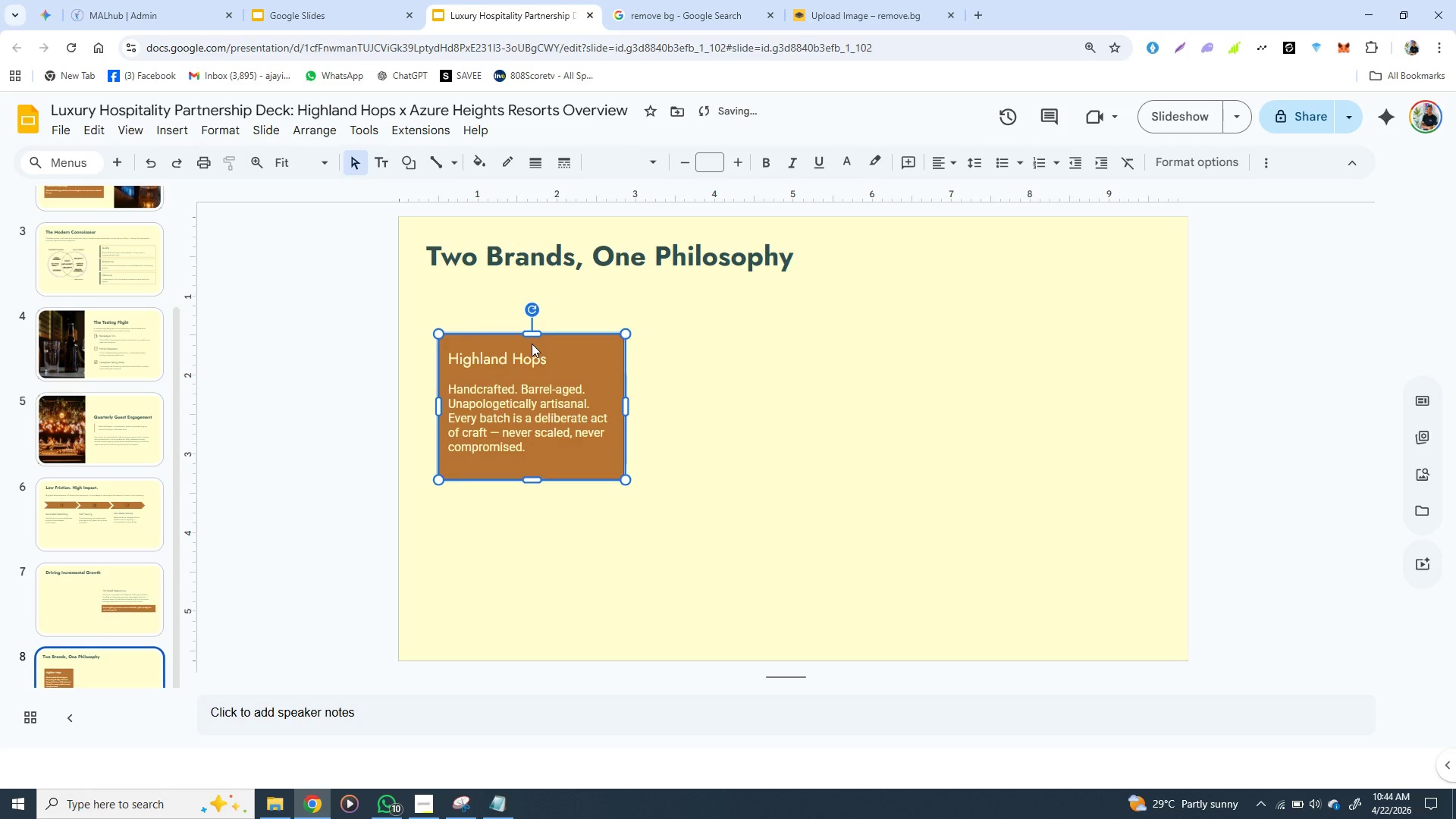 
hold_key(key=ArrowUp, duration=1.51)
 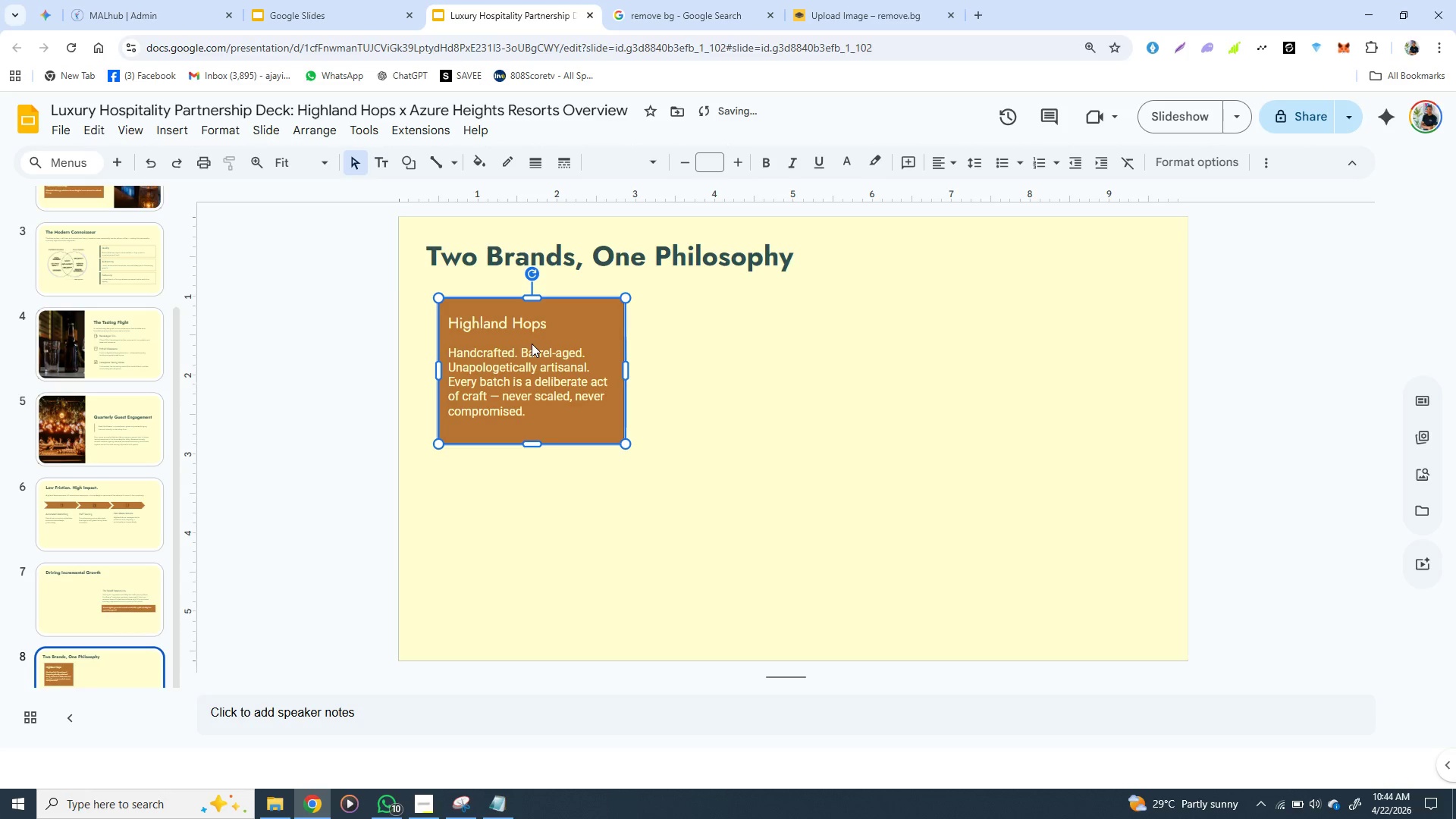 
hold_key(key=ArrowUp, duration=0.72)
 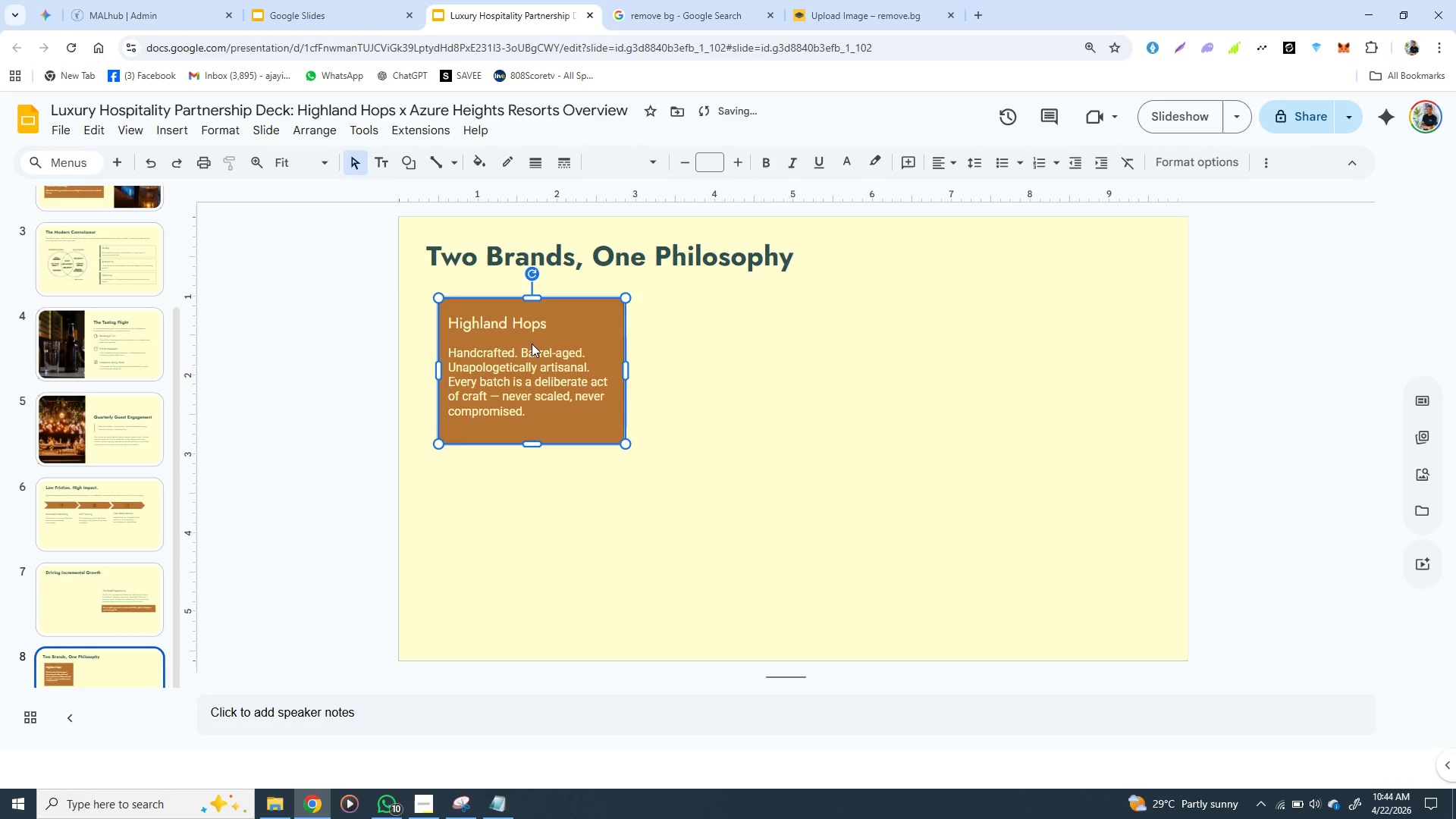 
key(ArrowDown)
 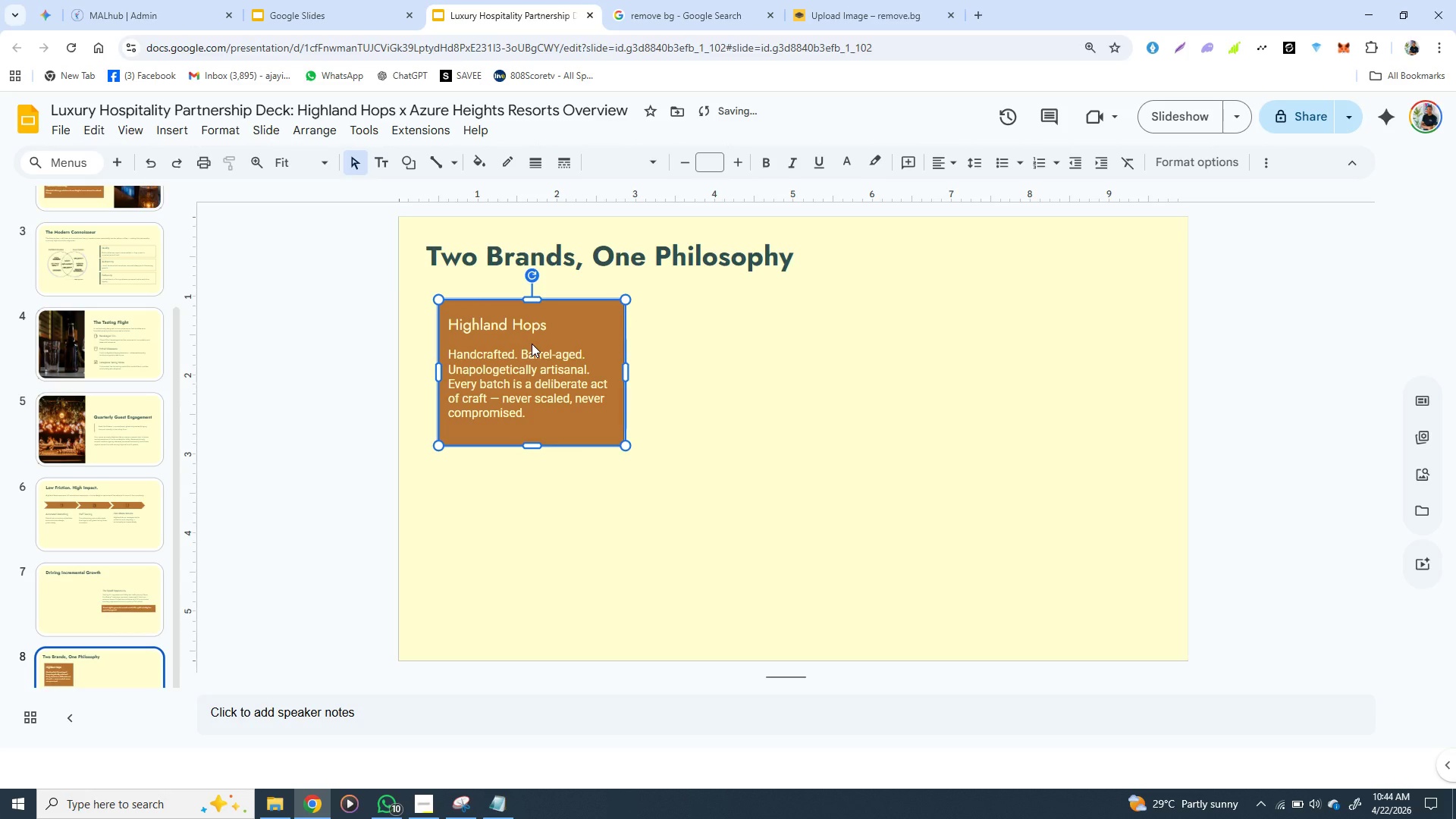 
key(ArrowDown)
 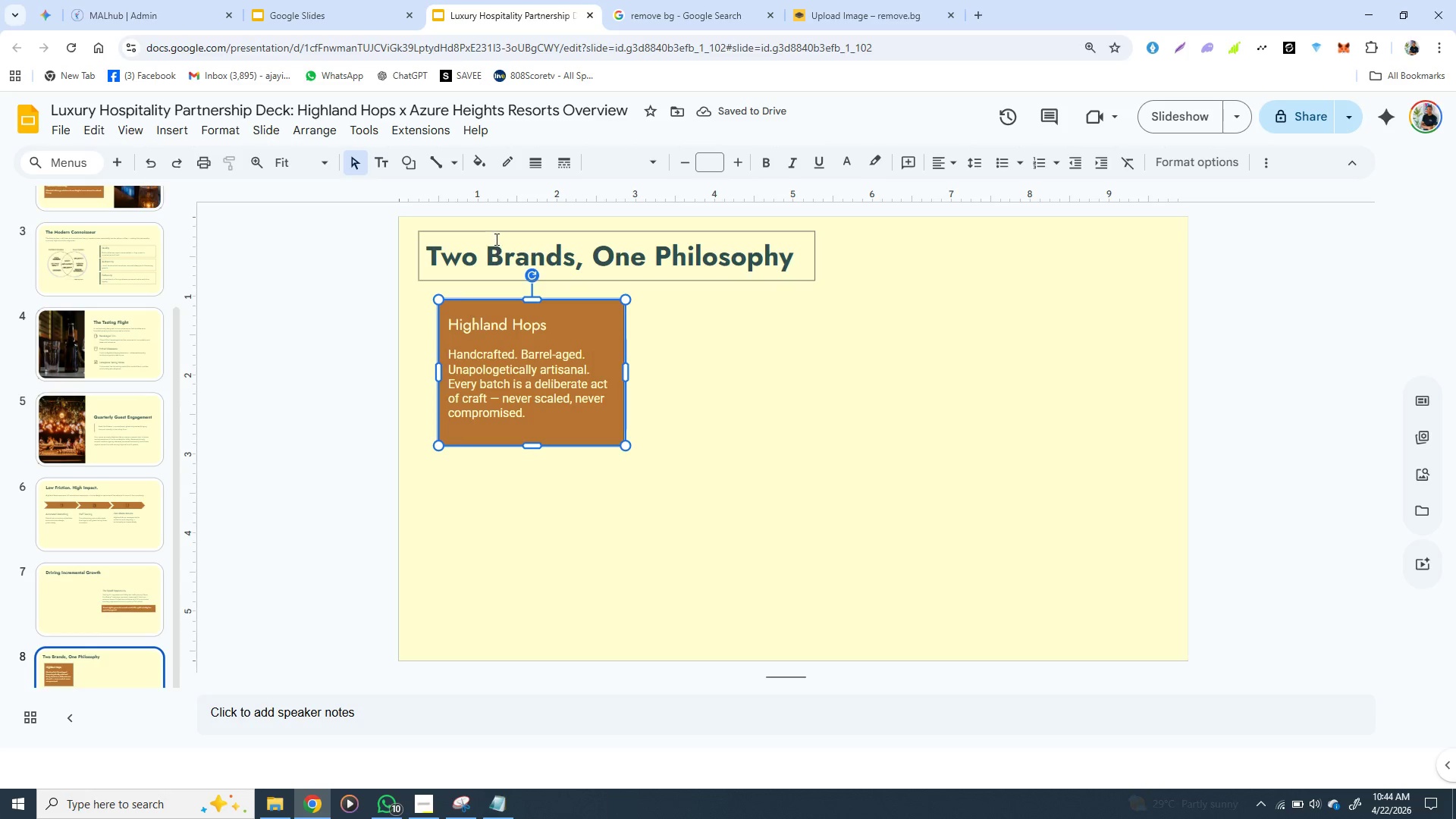 
left_click([495, 237])
 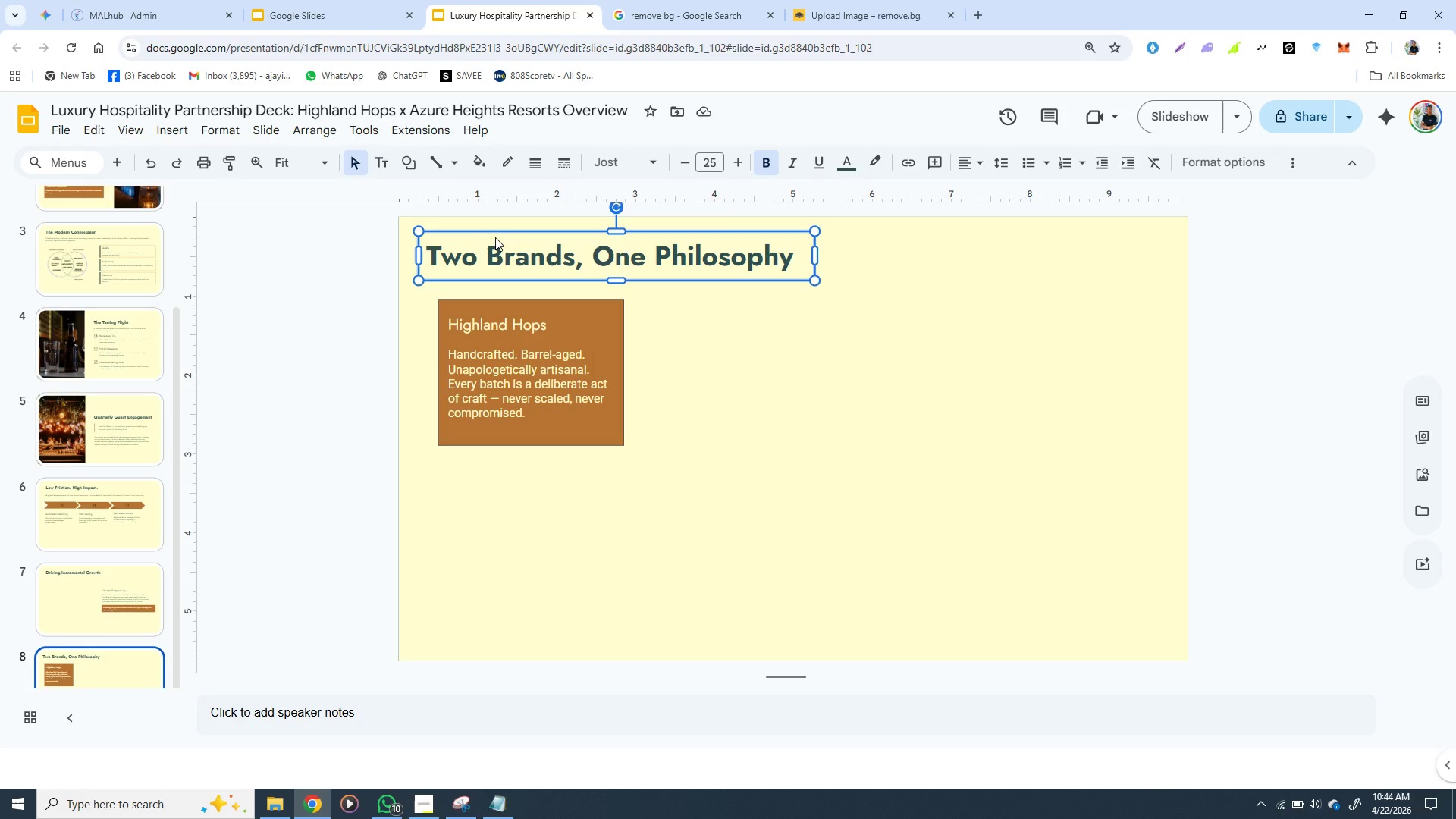 
left_click_drag(start_coordinate=[495, 237], to_coordinate=[516, 237])
 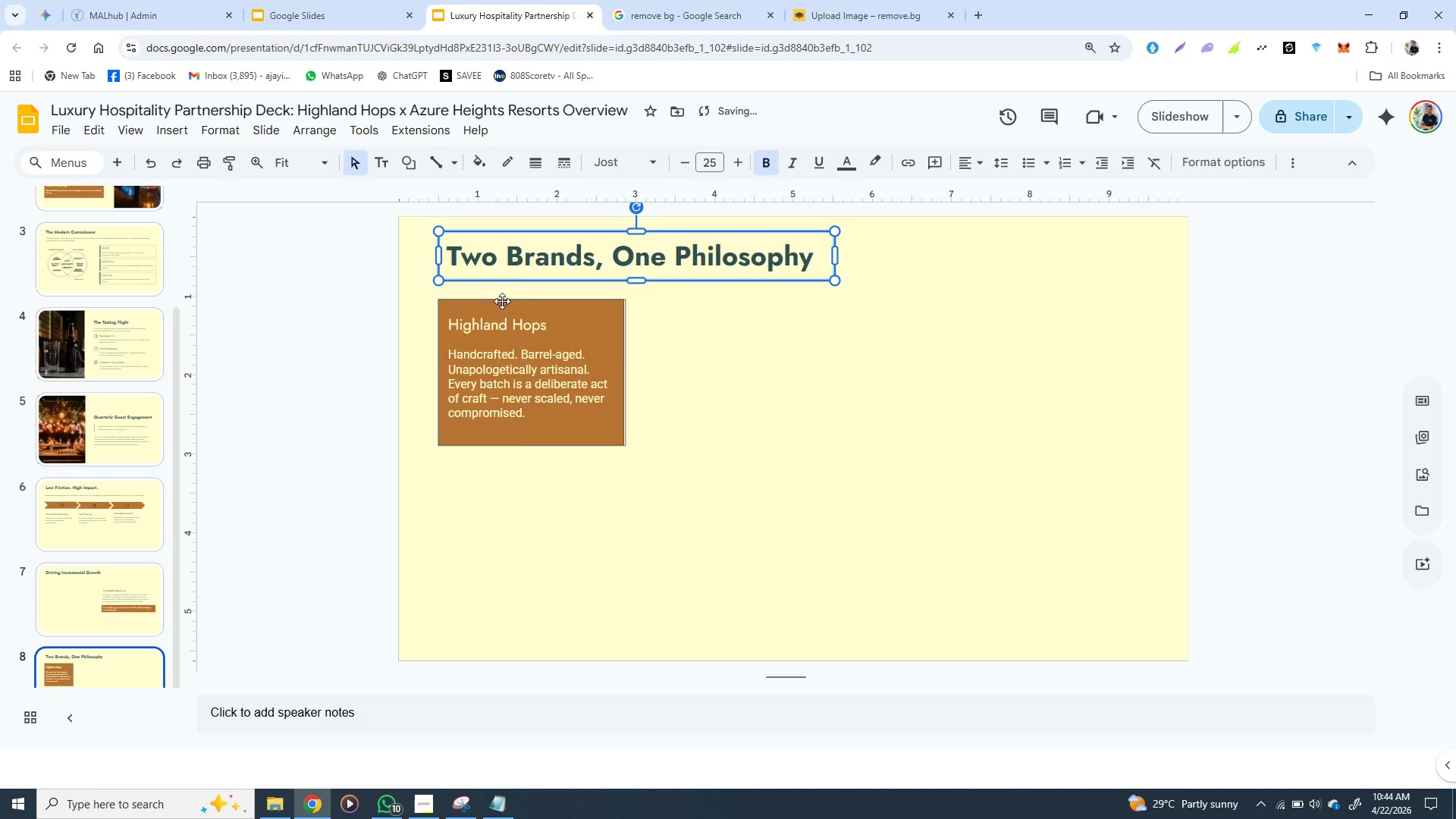 
left_click([502, 301])
 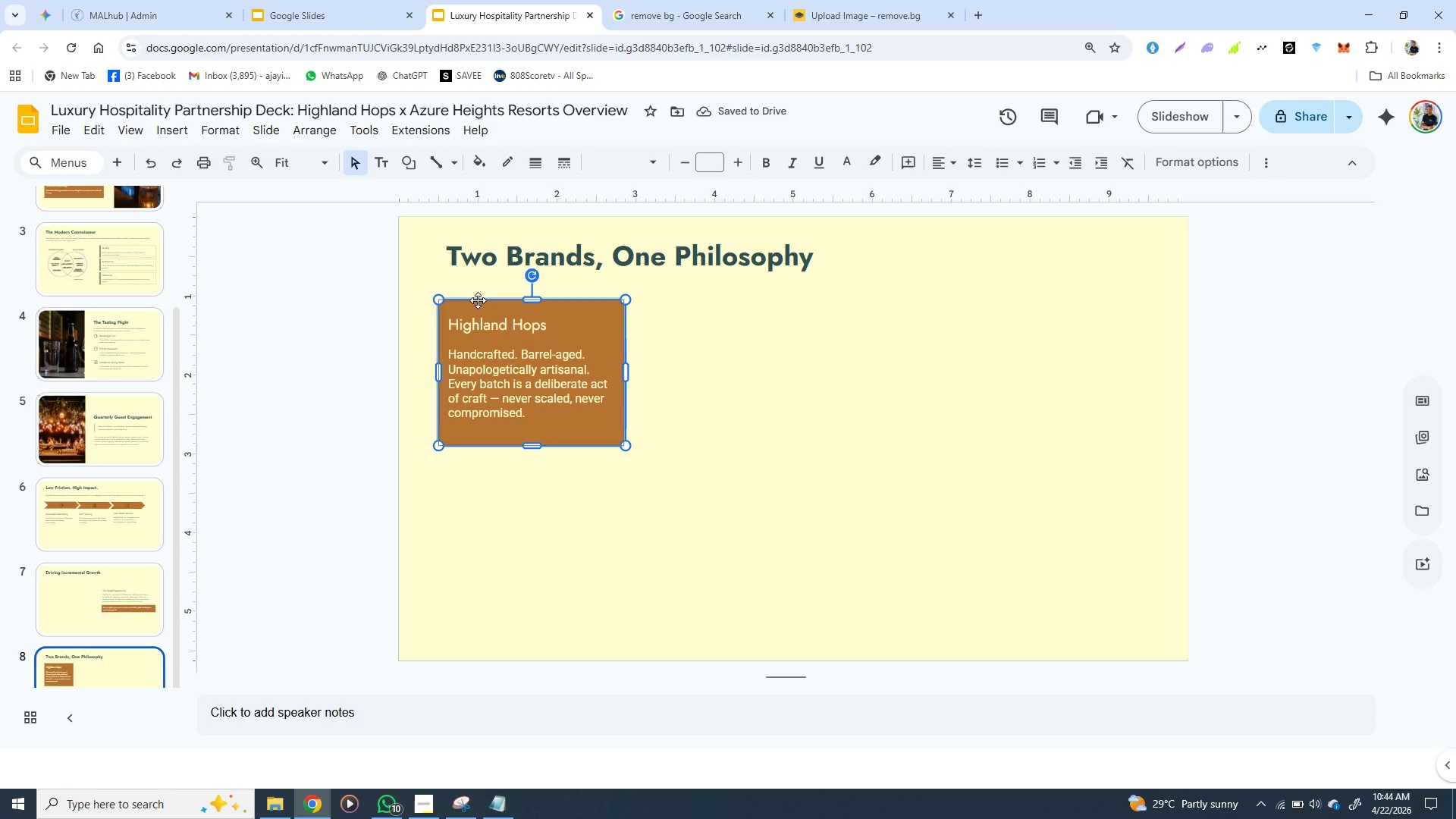 
left_click_drag(start_coordinate=[478, 298], to_coordinate=[500, 298])
 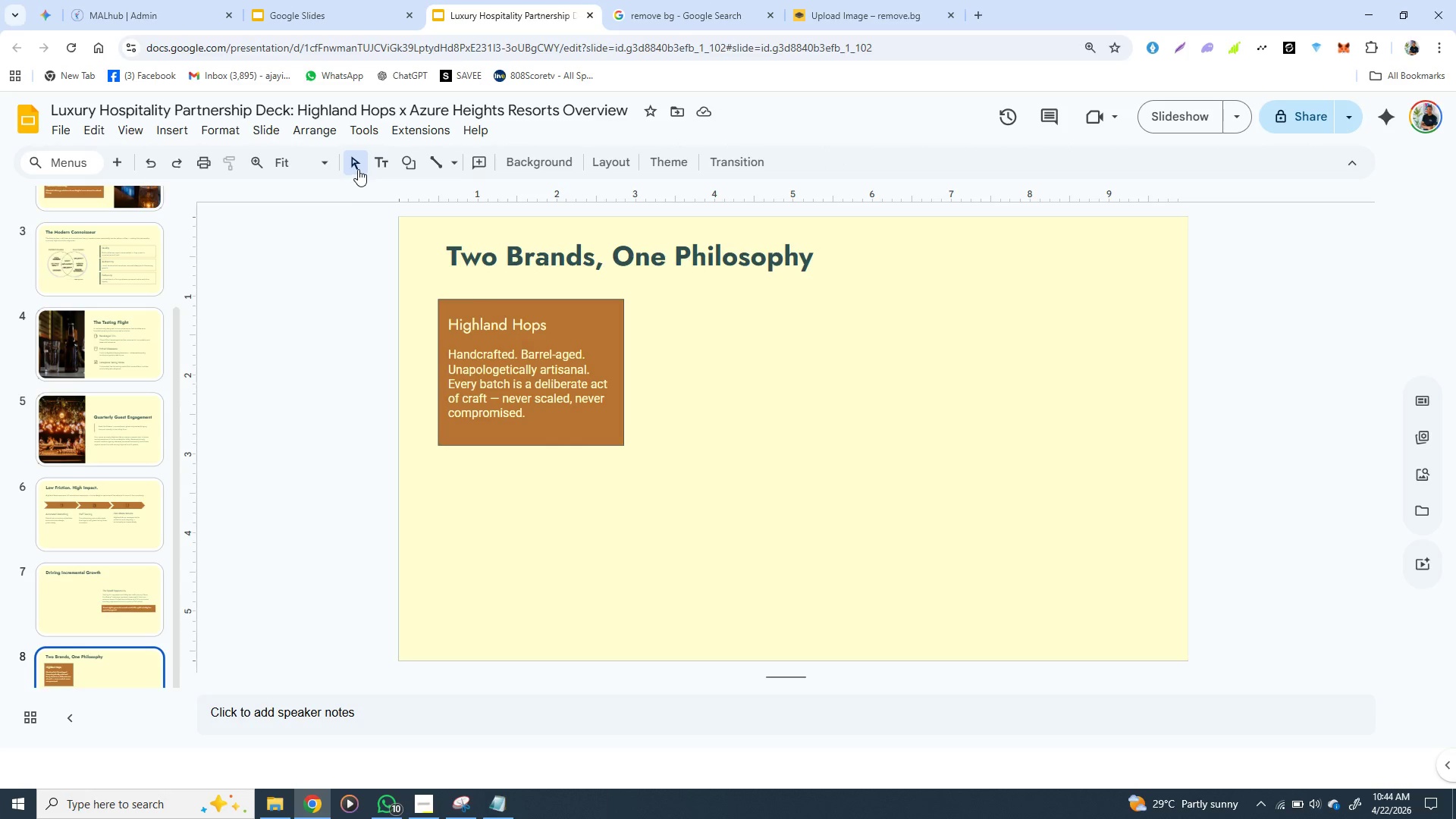 
left_click([358, 169])
 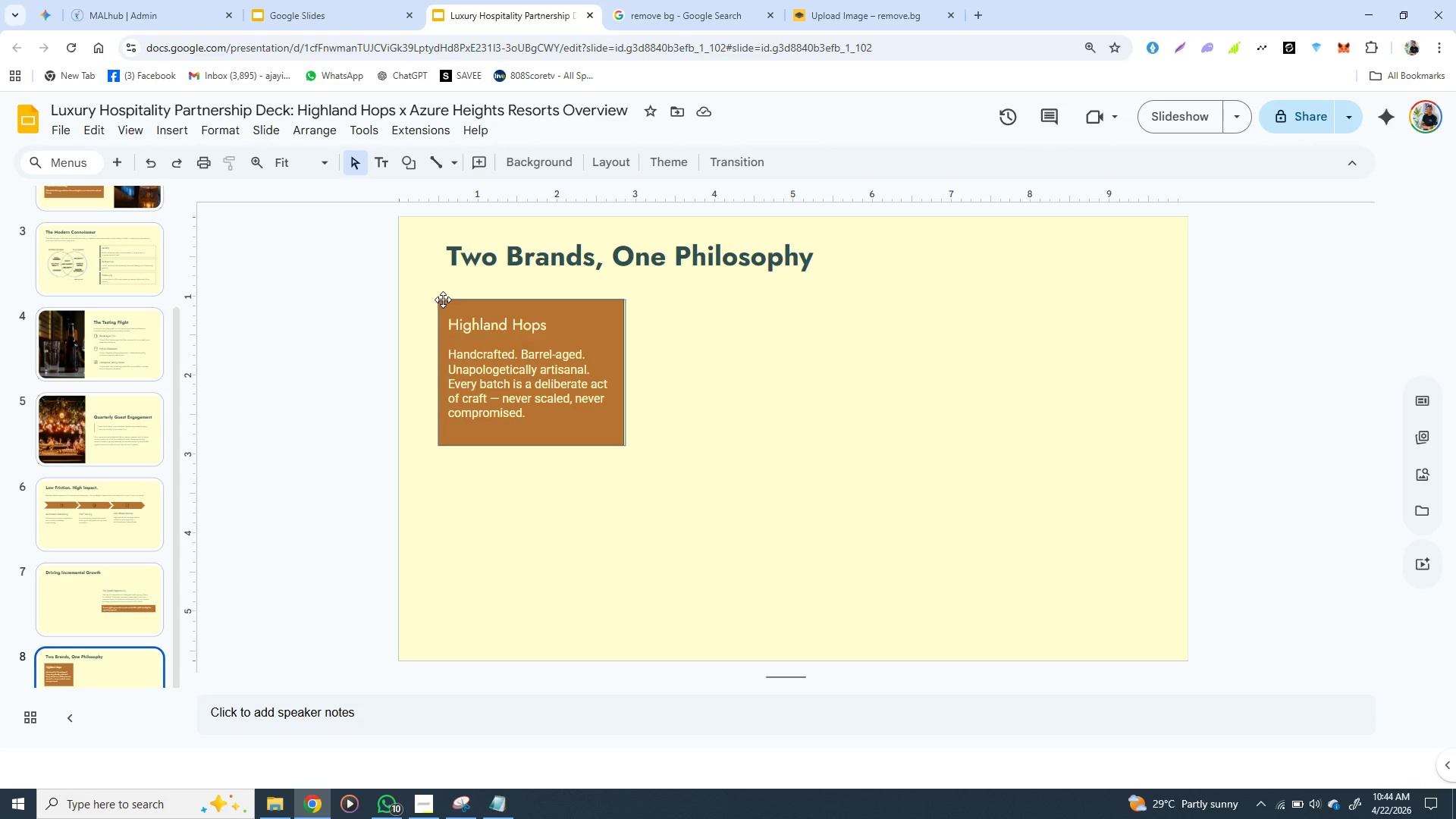 
left_click([443, 304])
 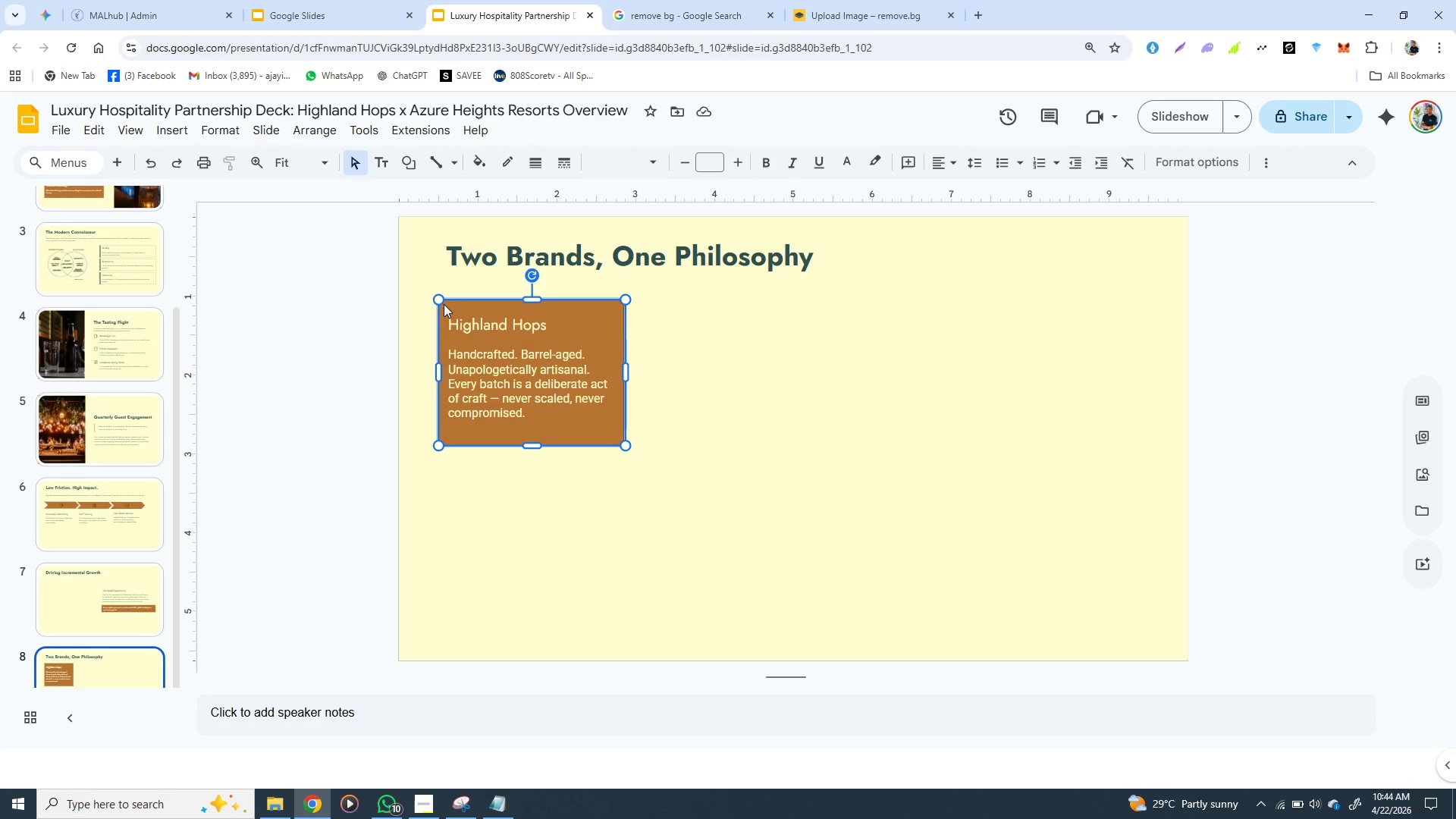 
left_click_drag(start_coordinate=[443, 304], to_coordinate=[444, 315])
 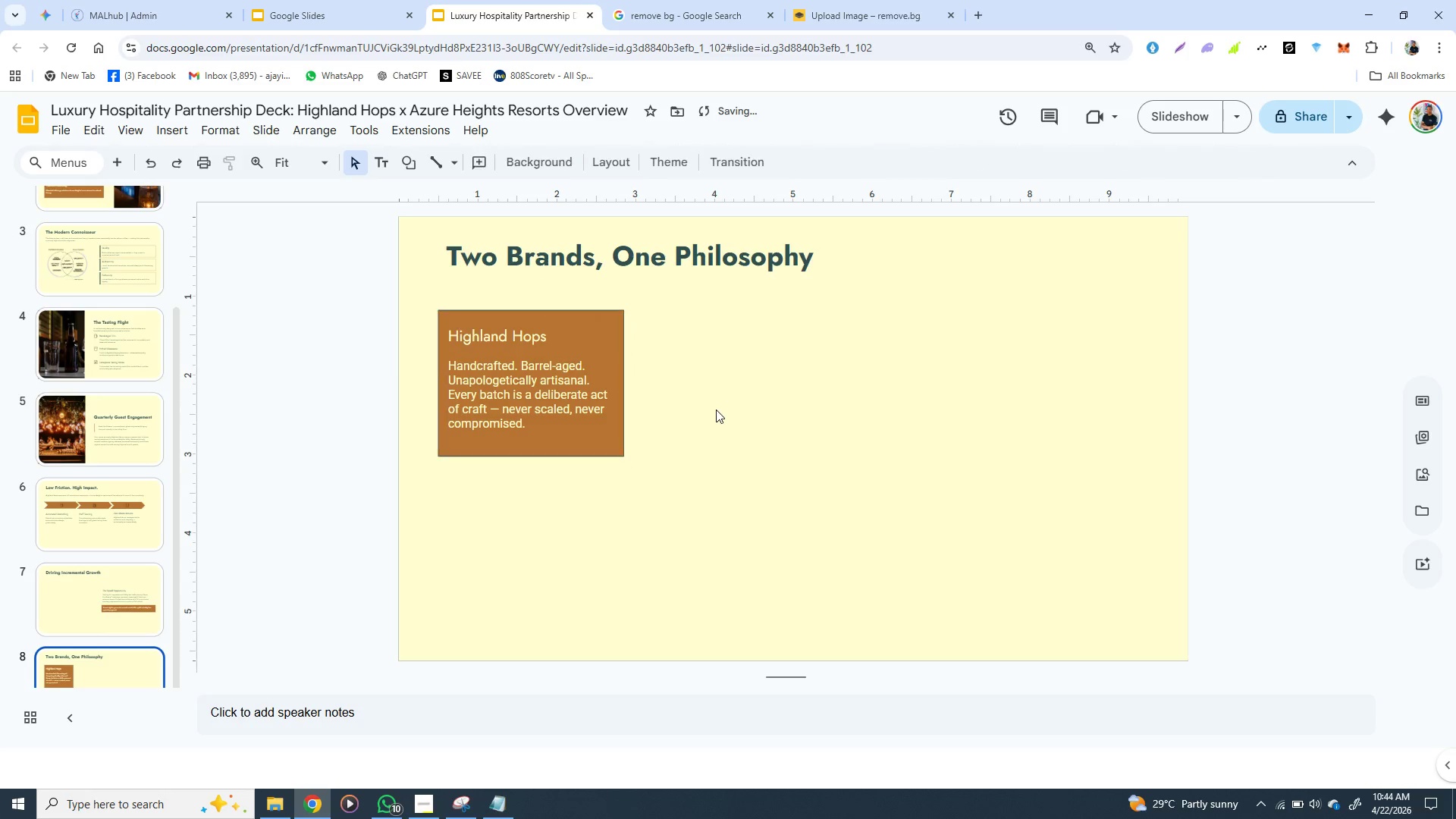 
left_click([716, 410])
 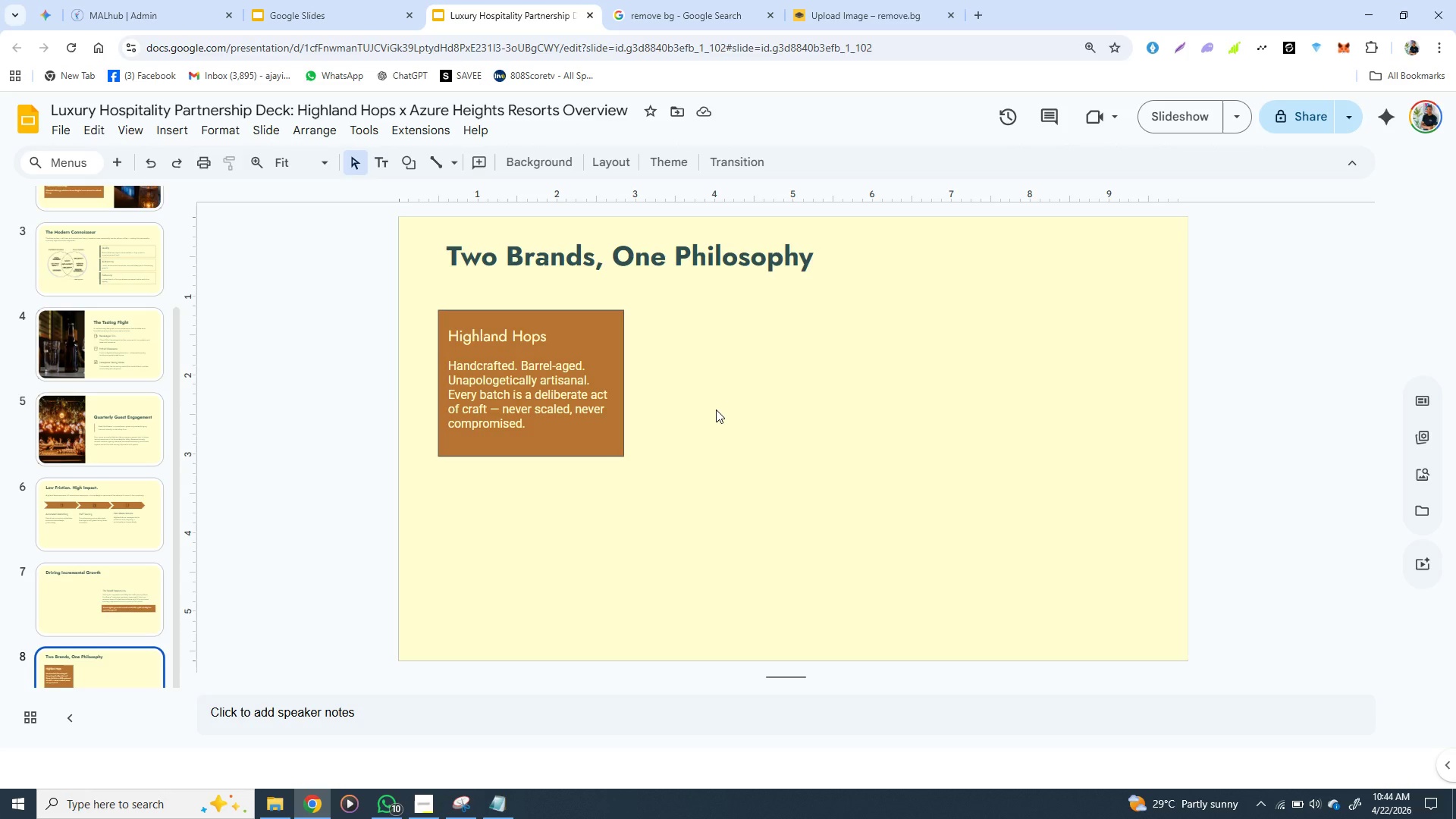 
wait(18.76)
 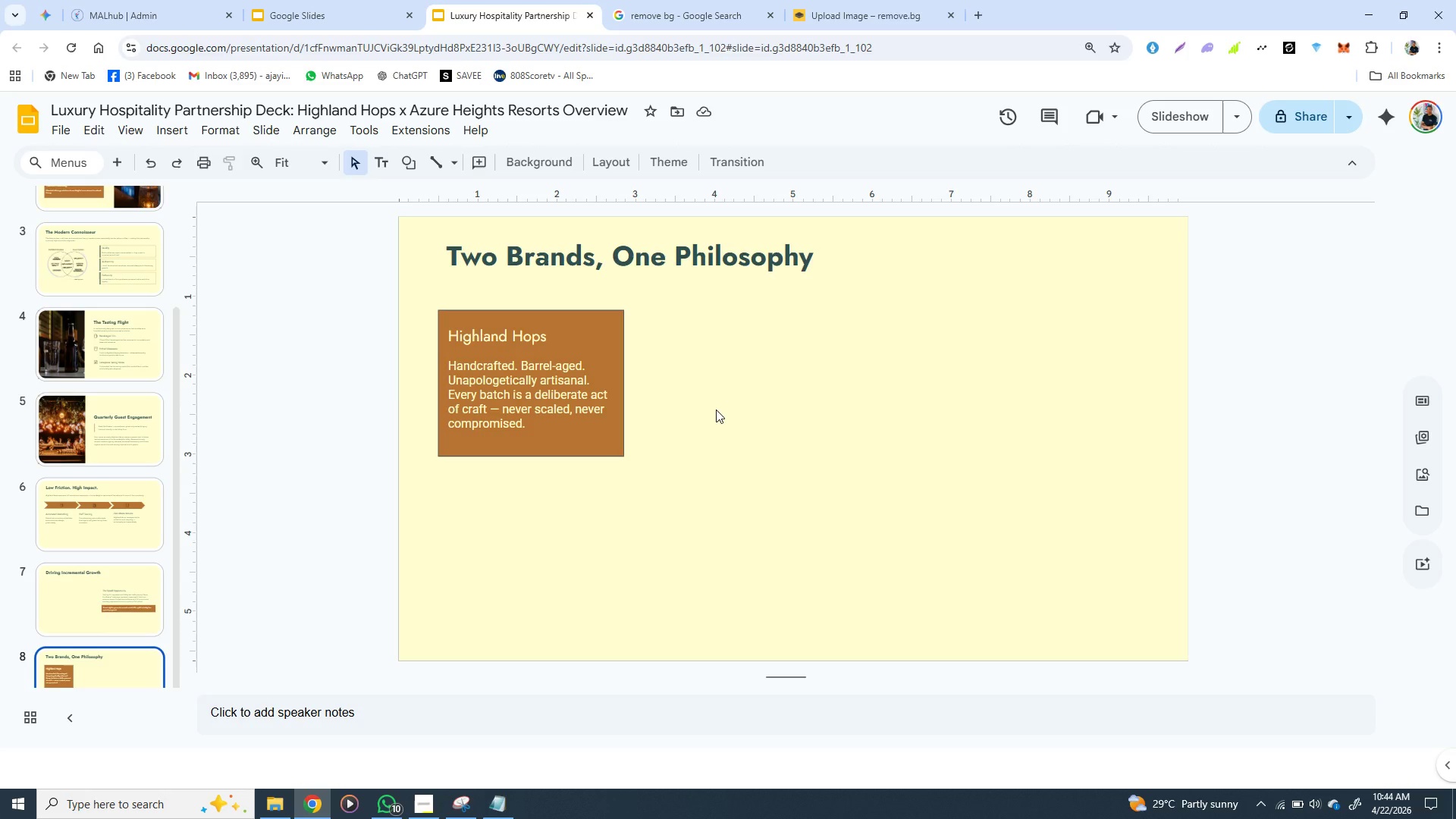 
left_click([612, 318])
 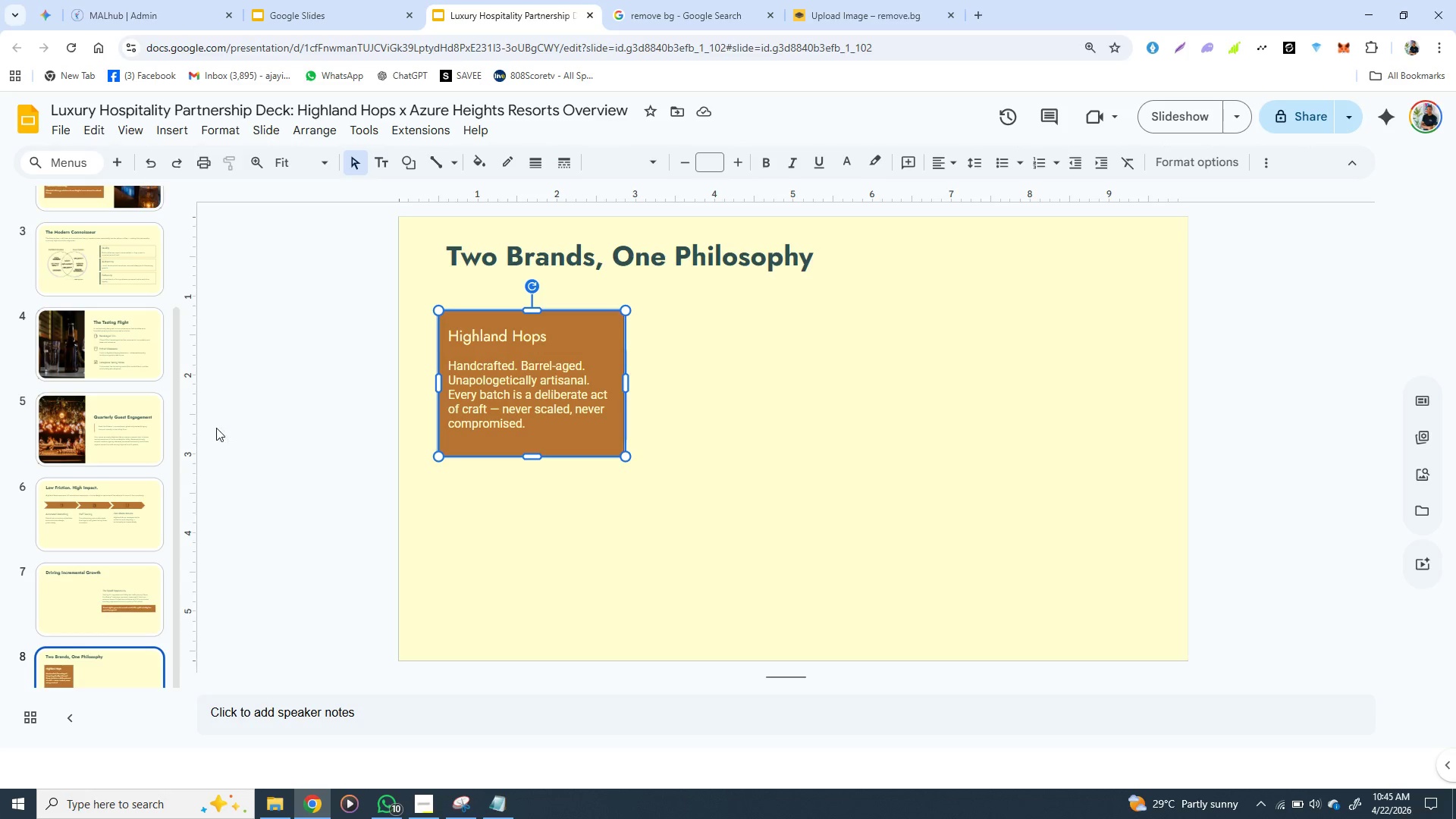 
wait(6.05)
 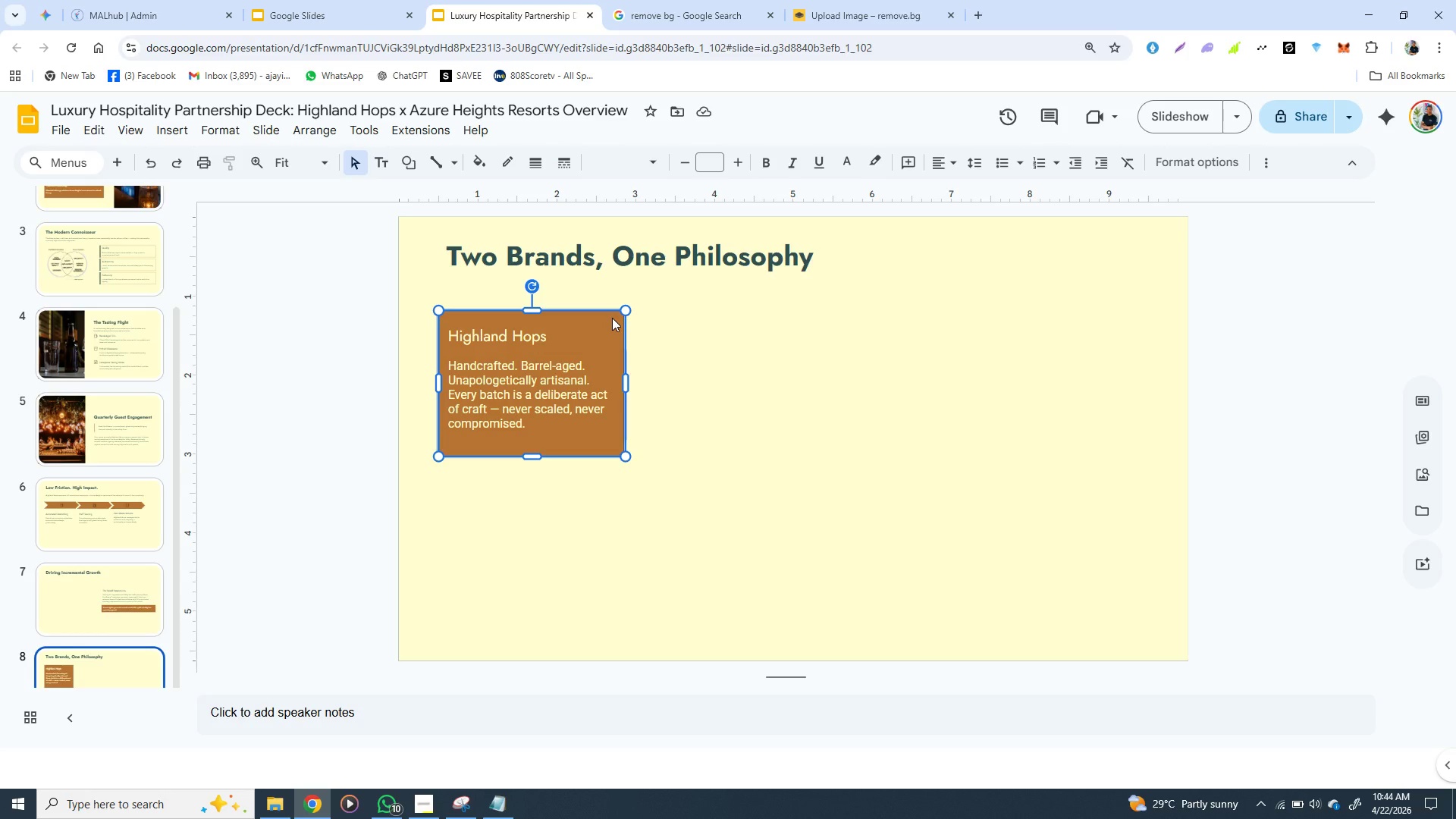 
left_click([293, 316])
 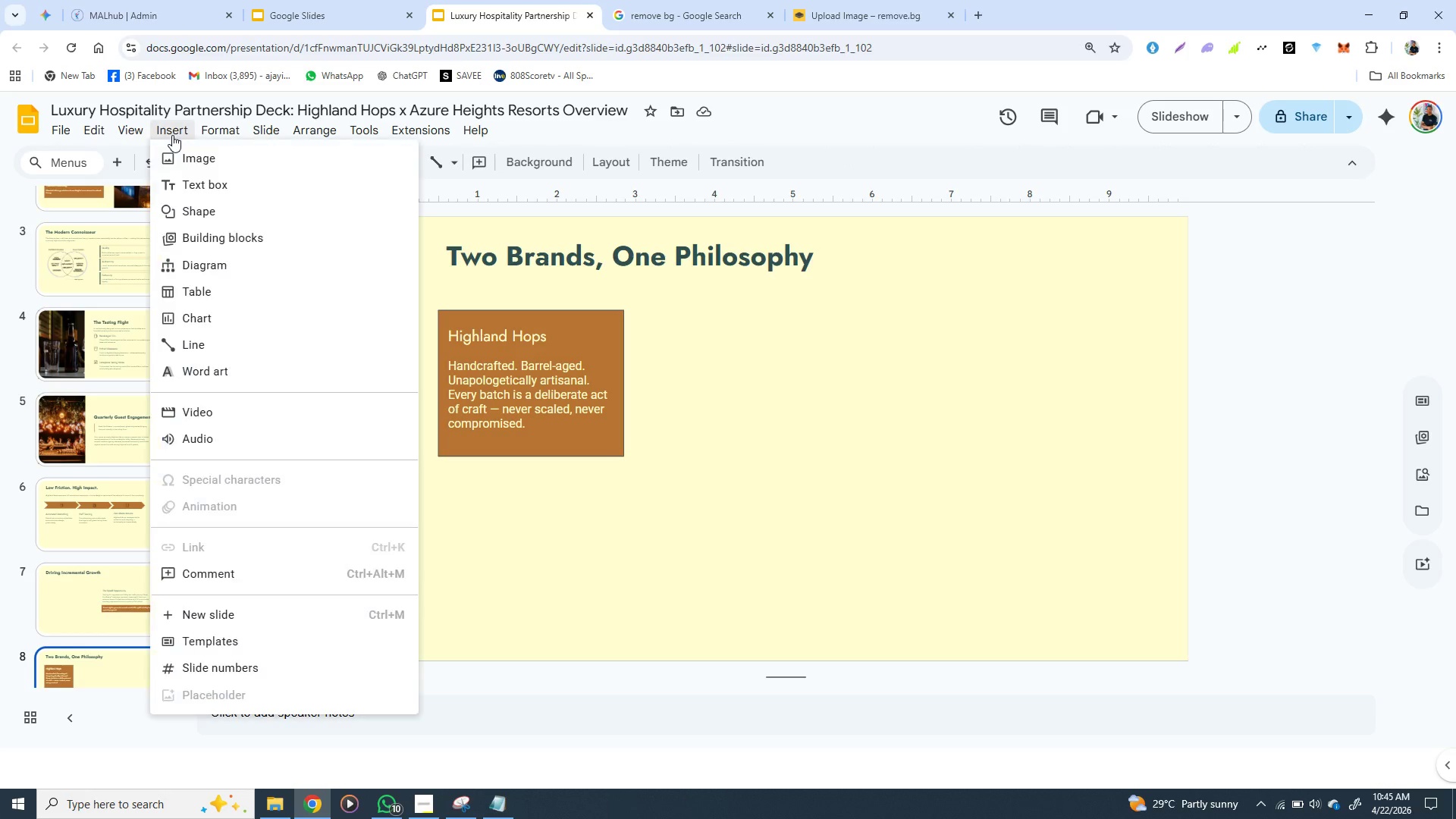 
left_click([172, 135])
 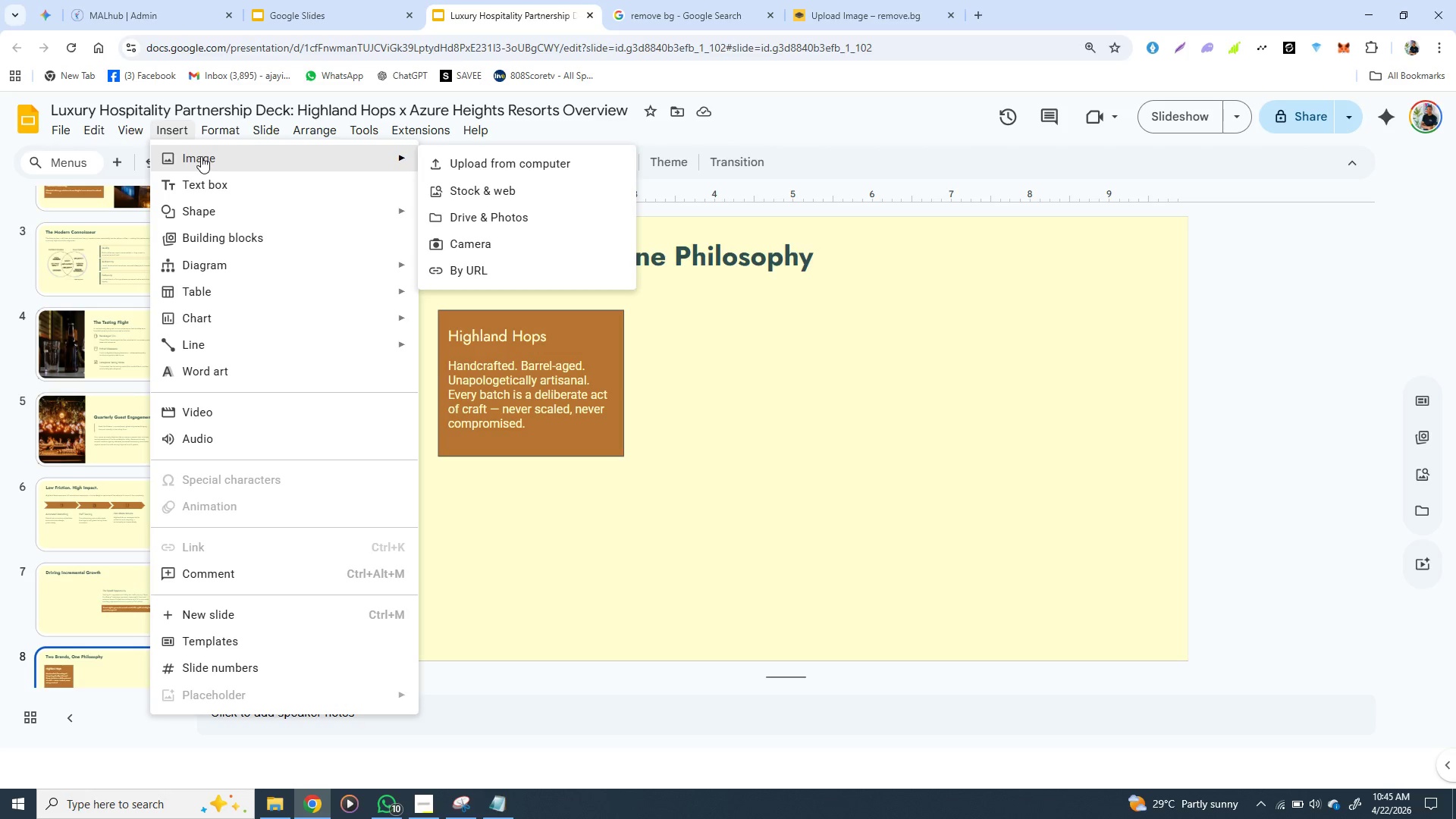 
left_click([201, 156])
 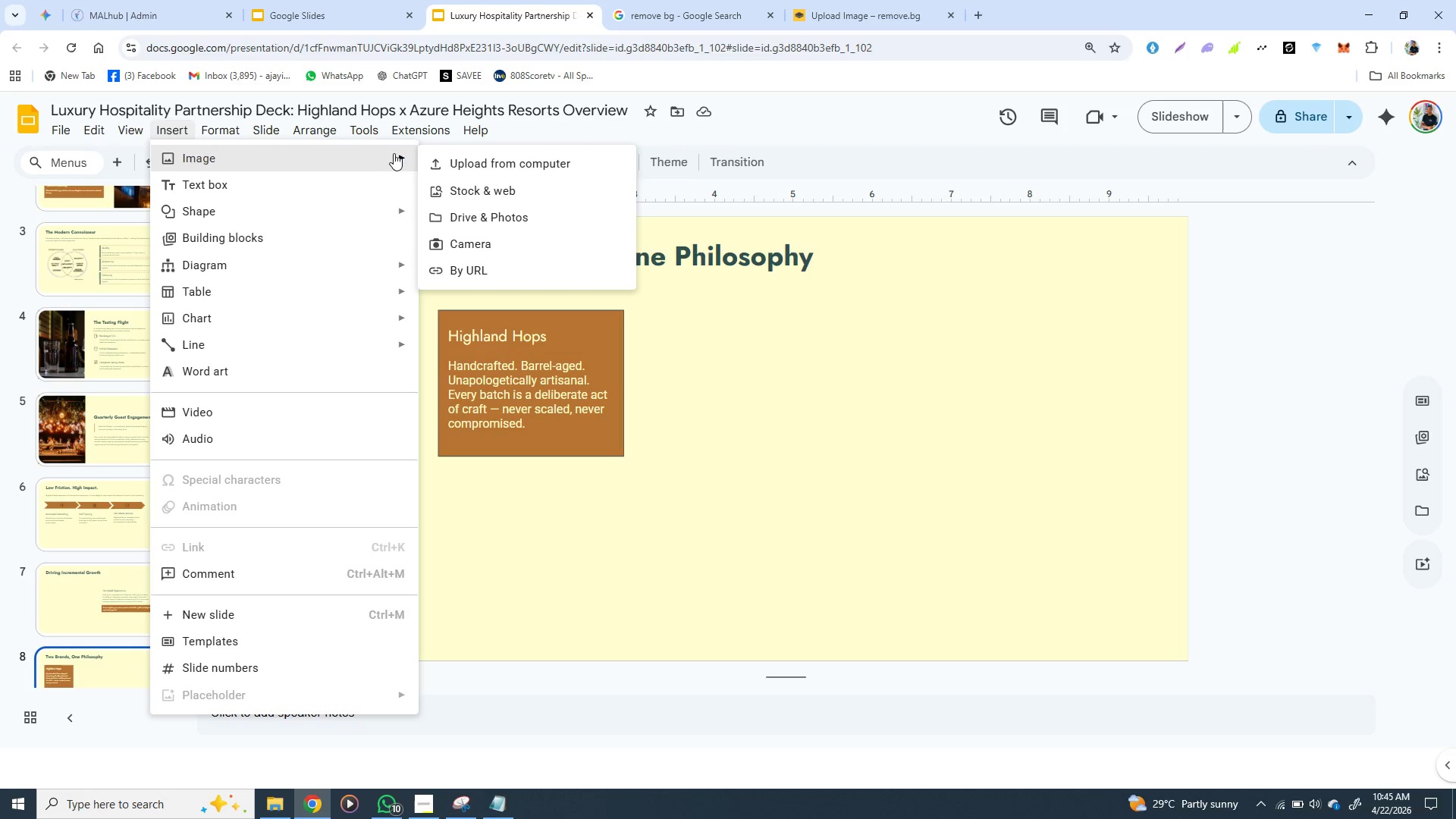 
left_click([448, 158])
 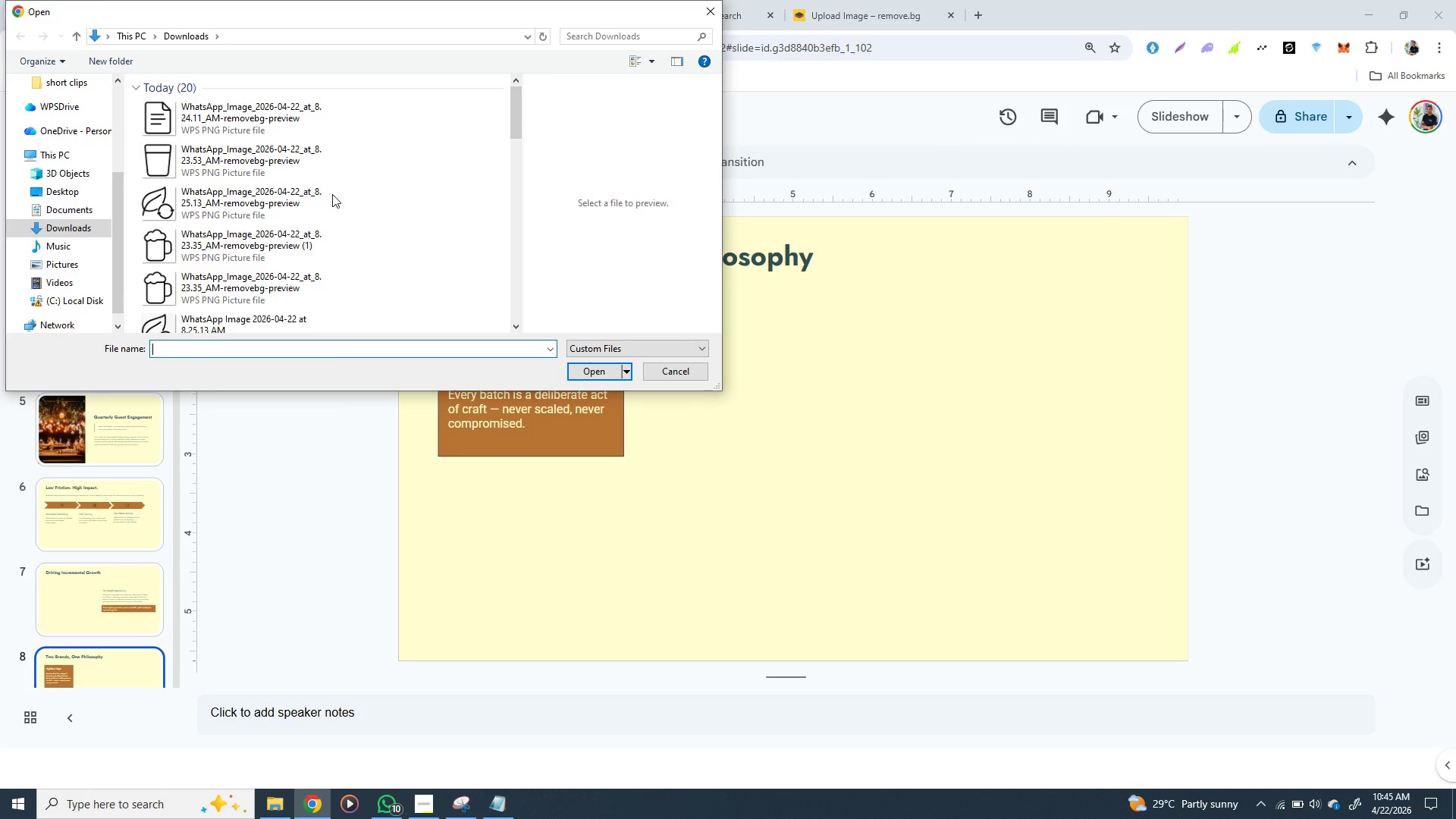 
scroll: coordinate [327, 195], scroll_direction: down, amount: 4.0
 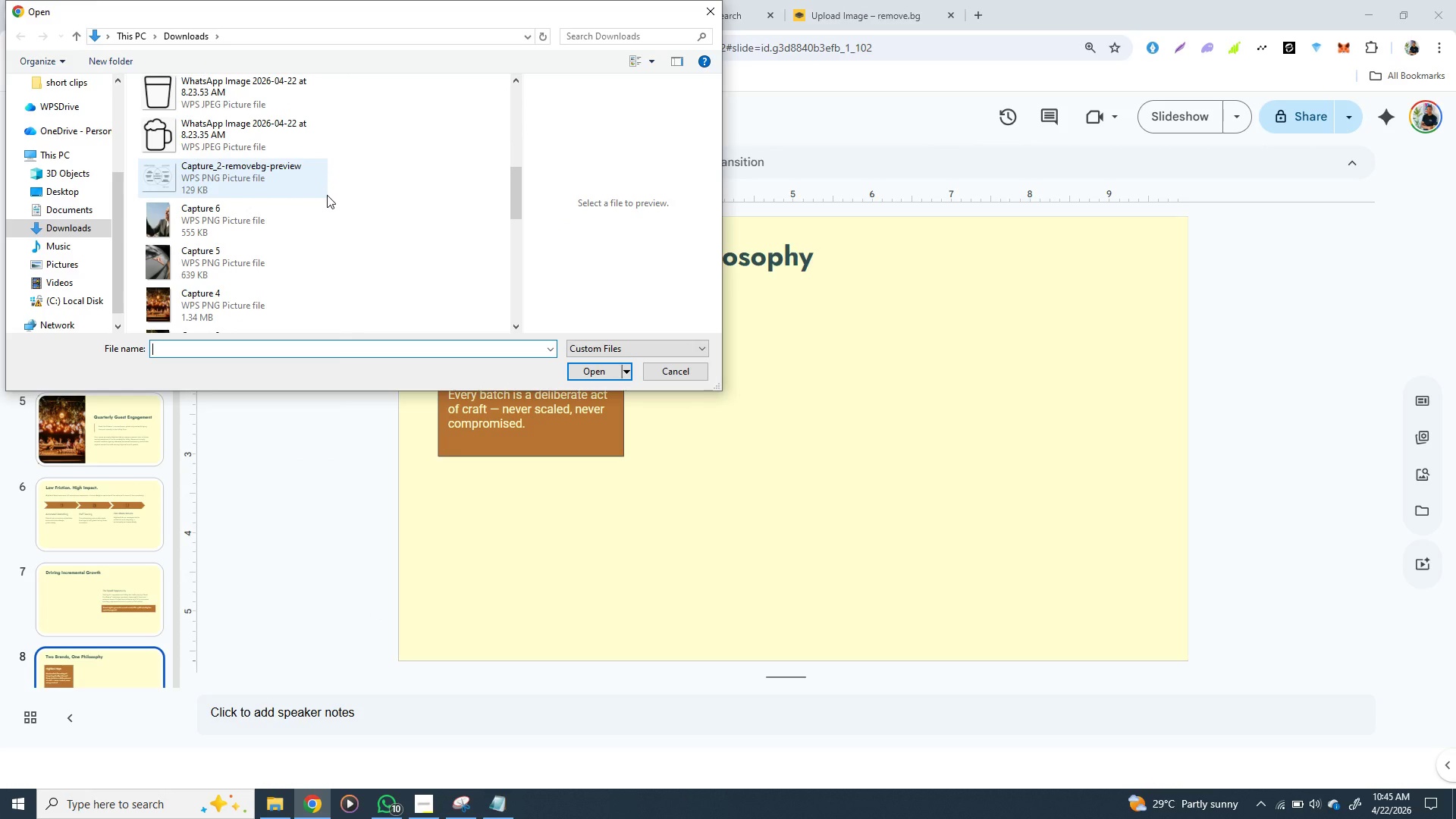 
scroll: coordinate [237, 158], scroll_direction: none, amount: 0.0
 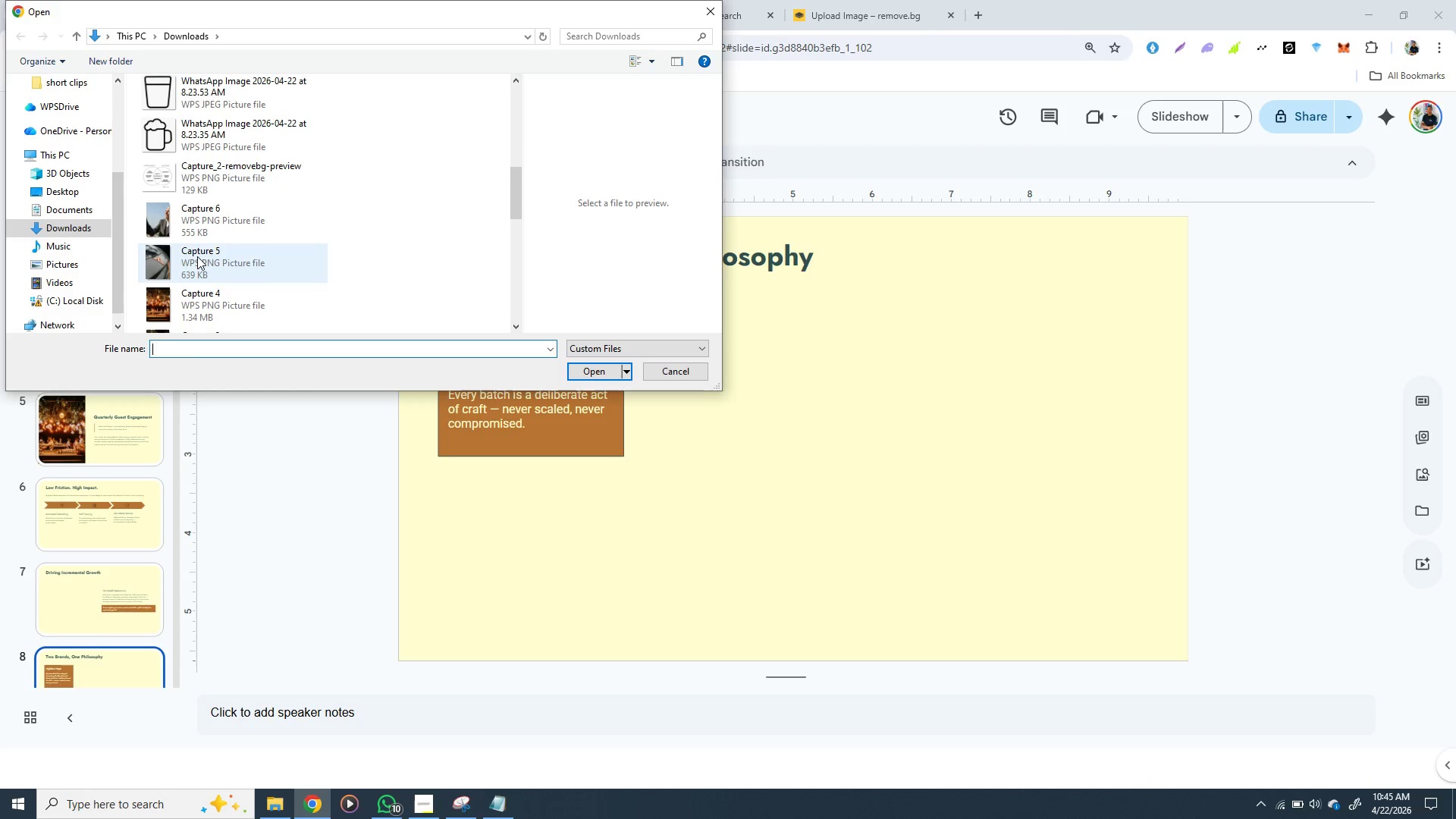 
left_click([197, 256])
 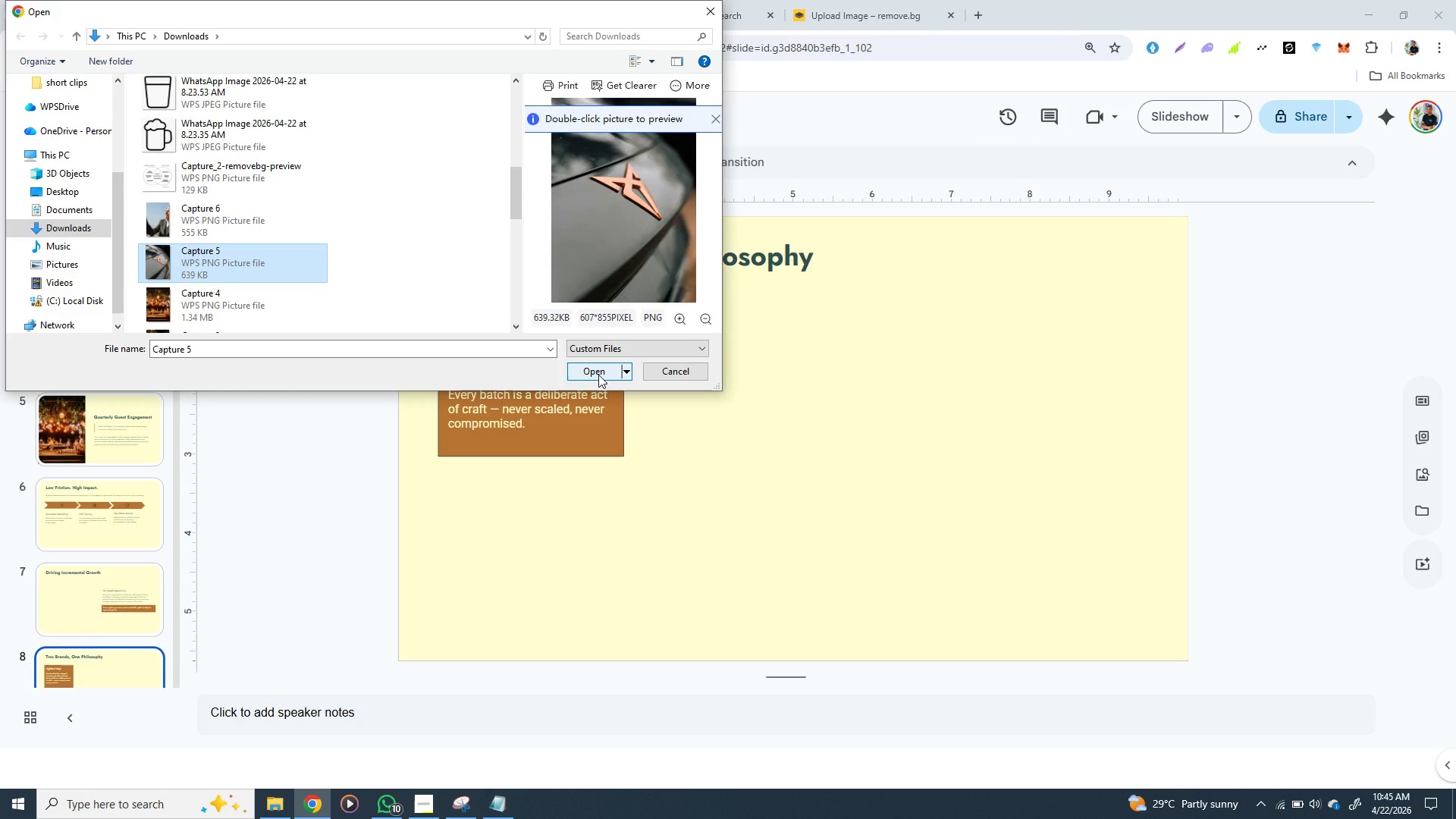 
wait(6.19)
 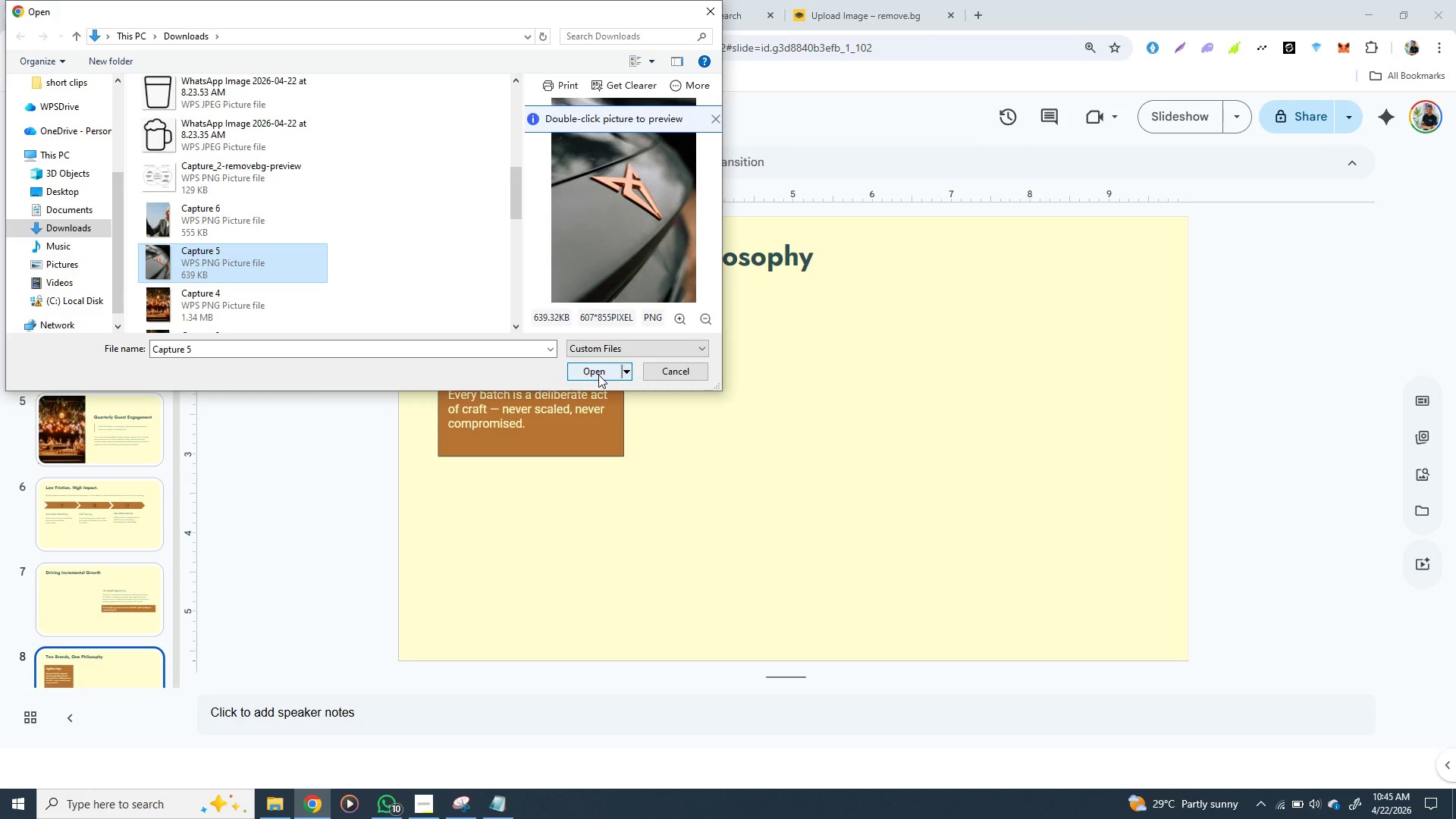 
left_click([598, 375])
 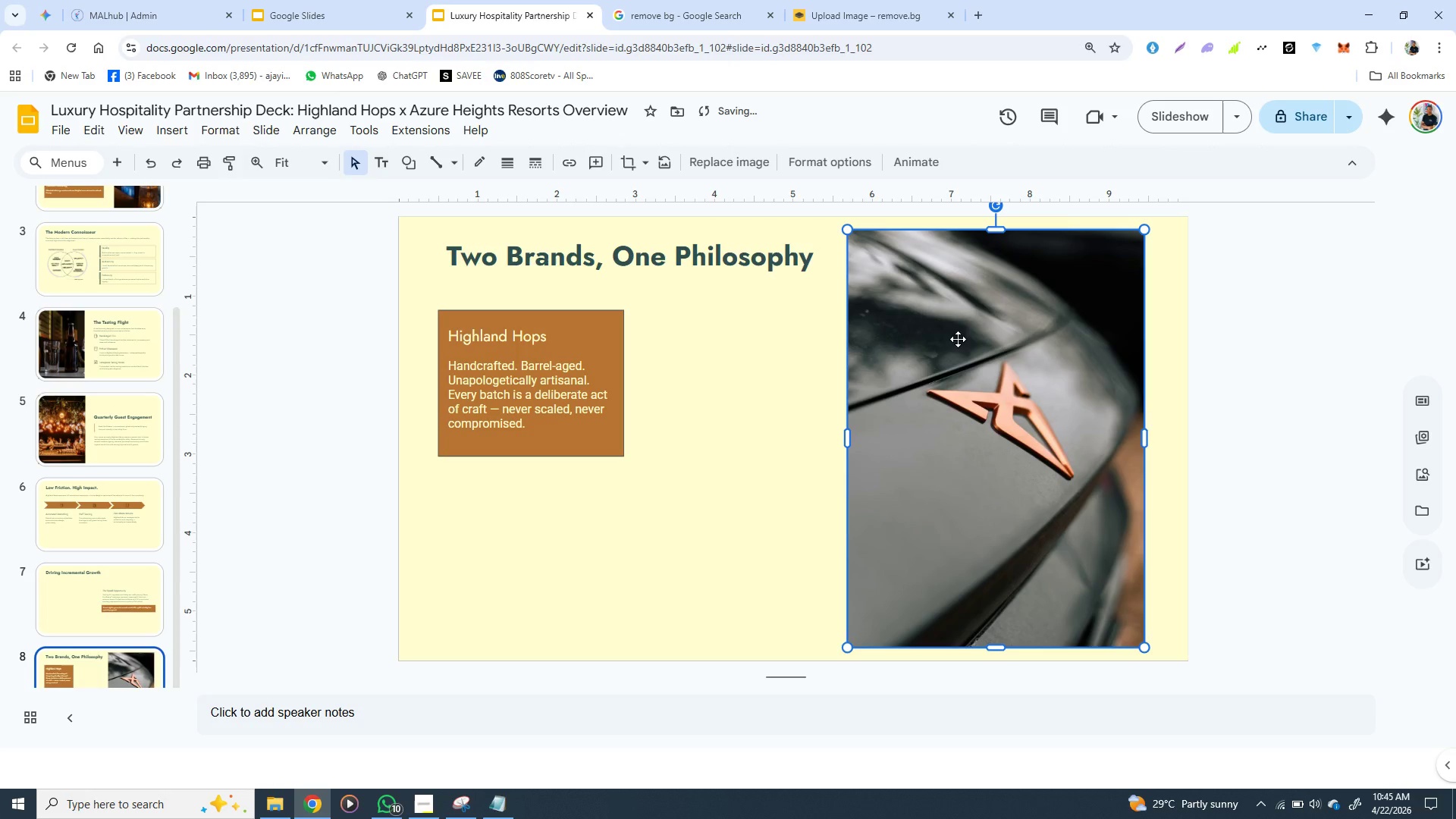 
left_click_drag(start_coordinate=[958, 339], to_coordinate=[1003, 327])
 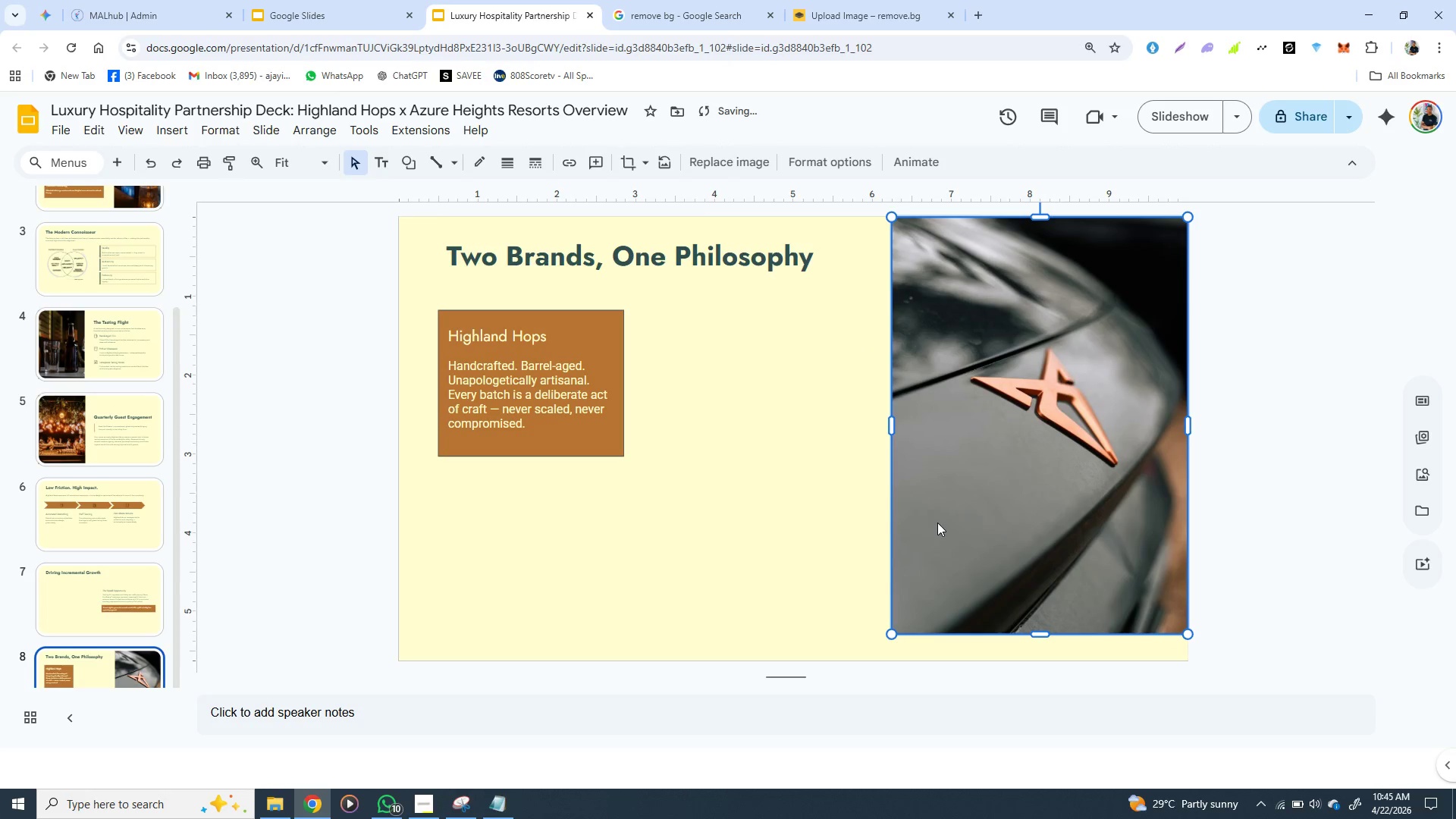 
hold_key(key=ShiftLeft, duration=1.51)
 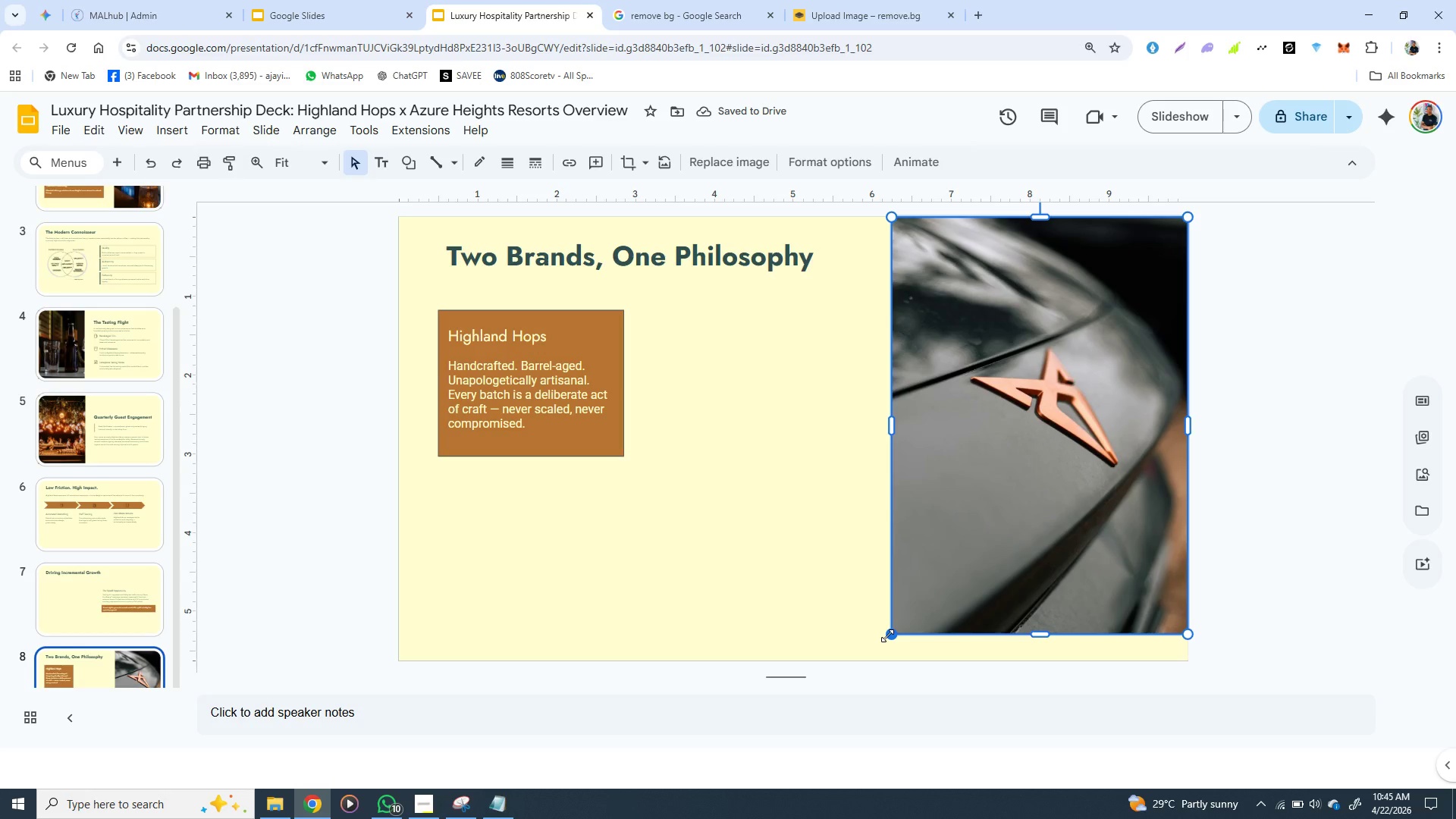 
hold_key(key=ShiftLeft, duration=1.52)
left_click_drag(start_coordinate=[887, 635], to_coordinate=[873, 662])
 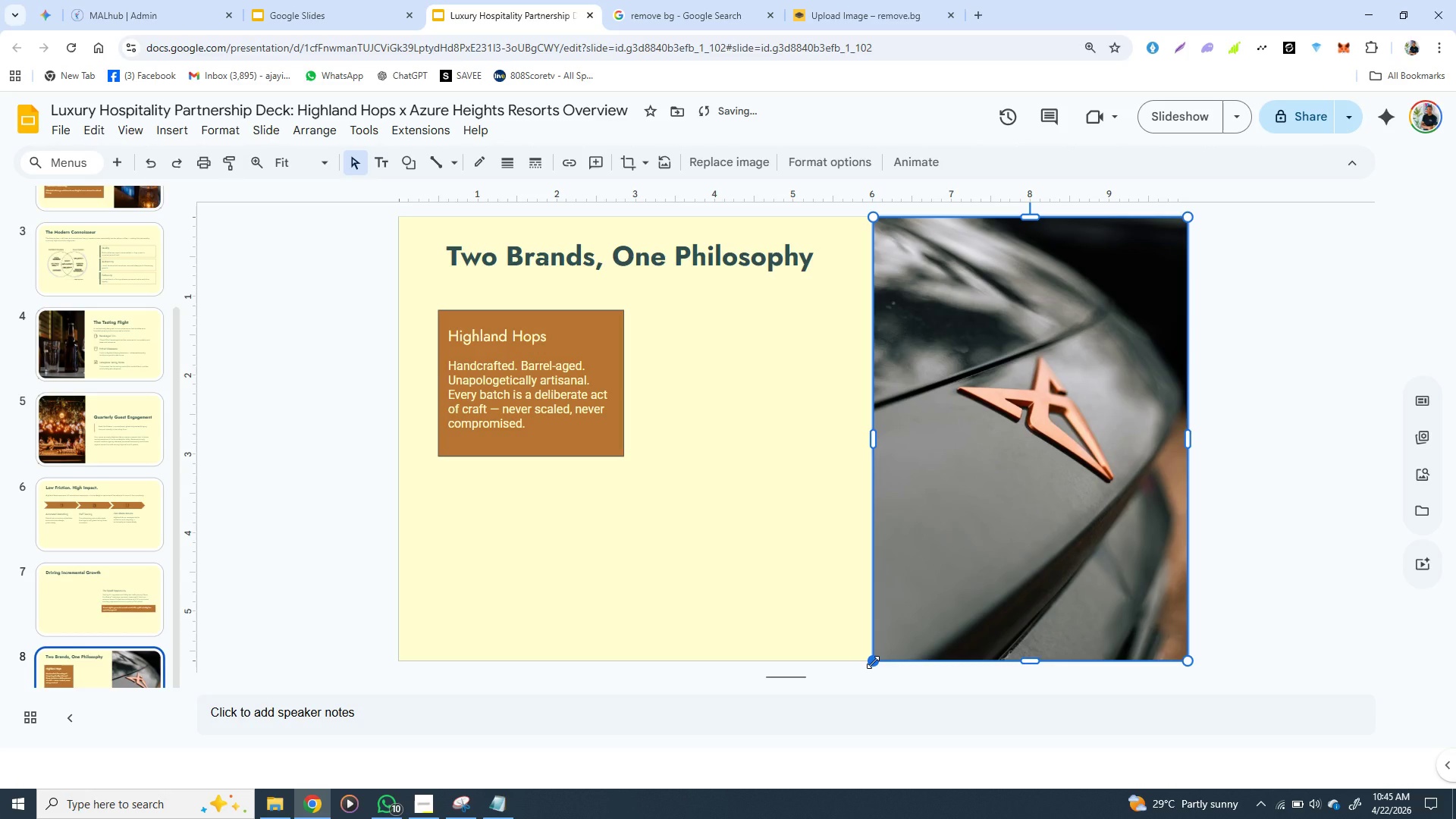 
hold_key(key=ShiftLeft, duration=1.5)
 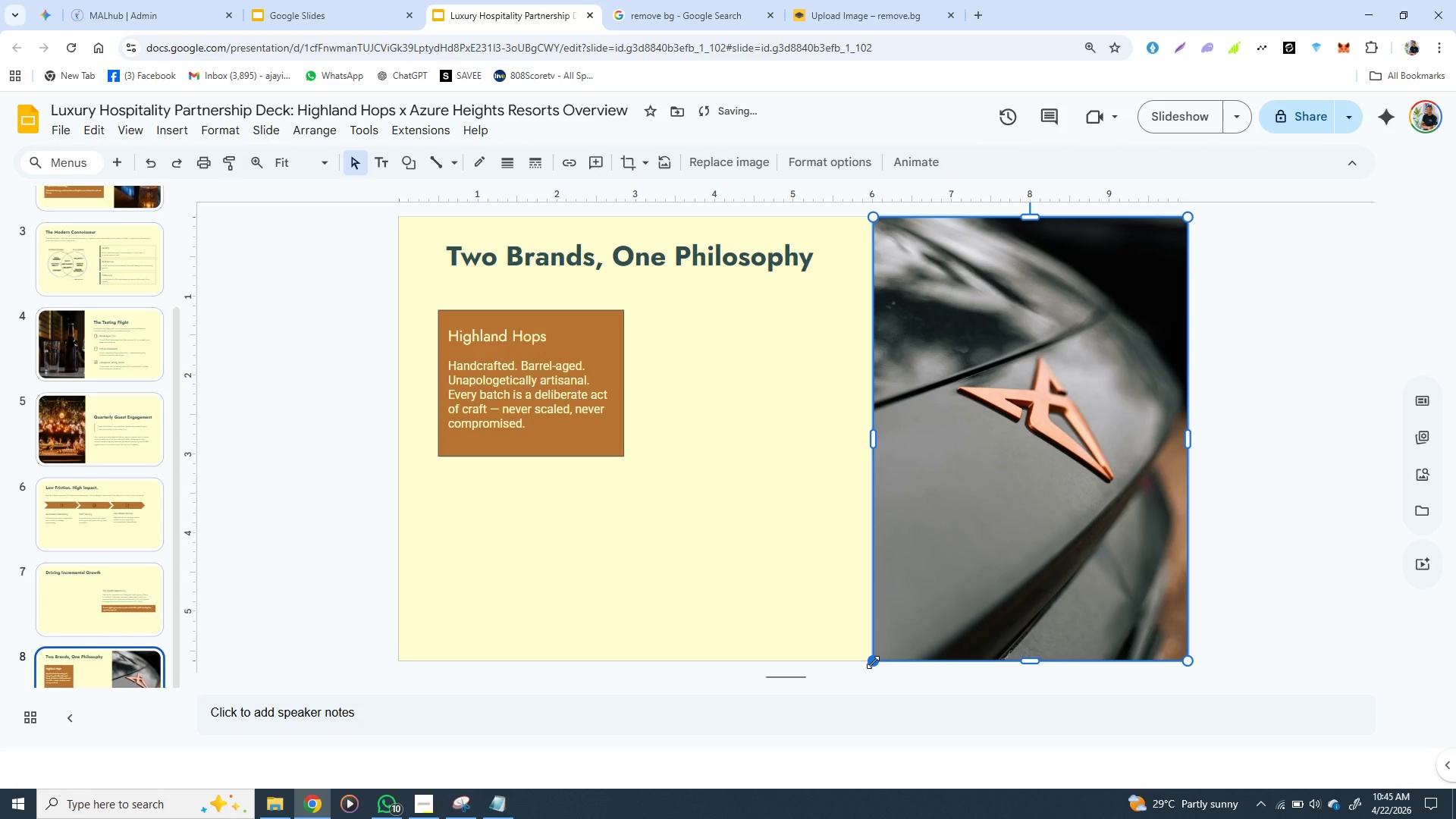 
hold_key(key=ShiftLeft, duration=0.7)
 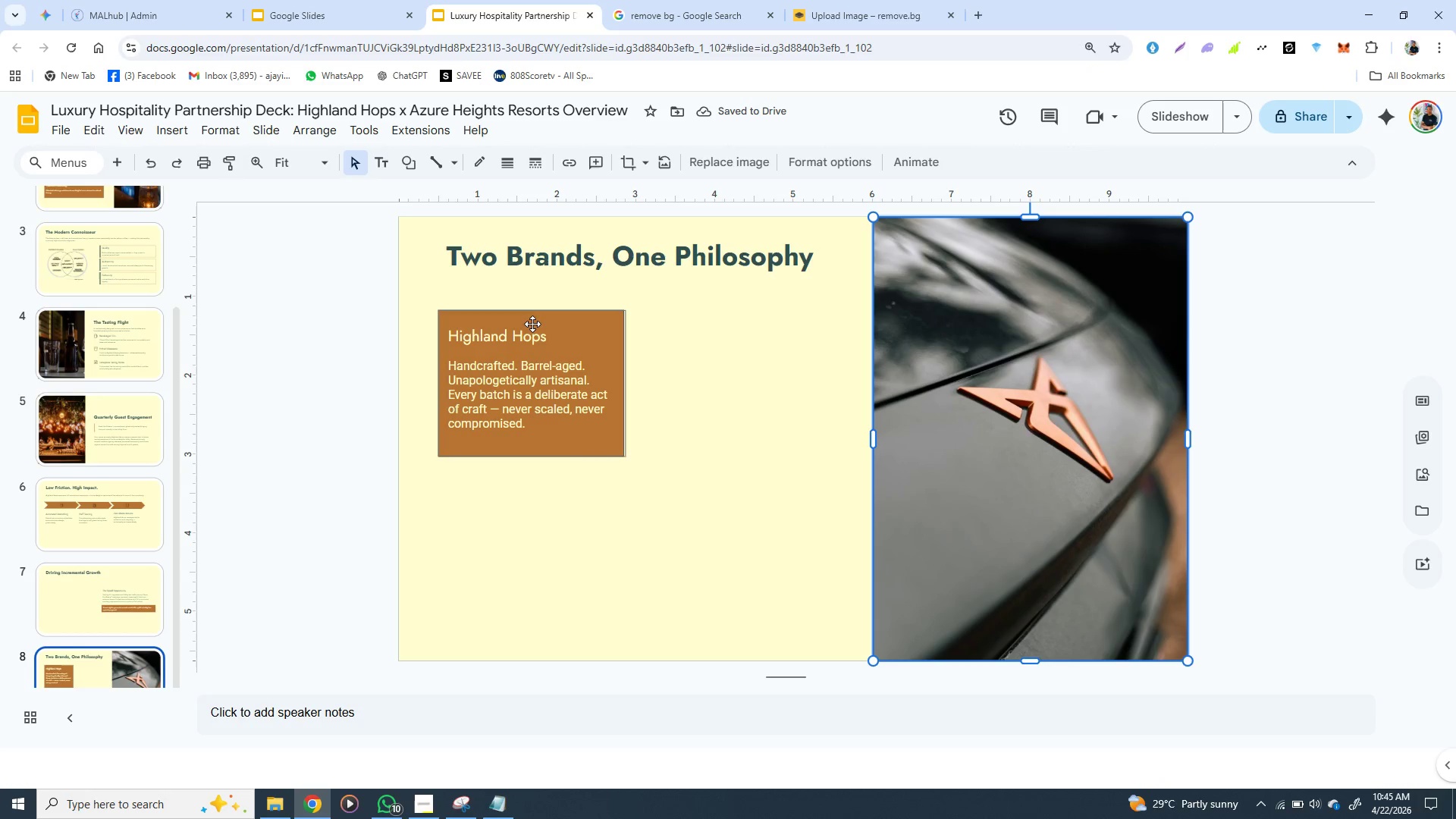 
left_click([513, 308])
 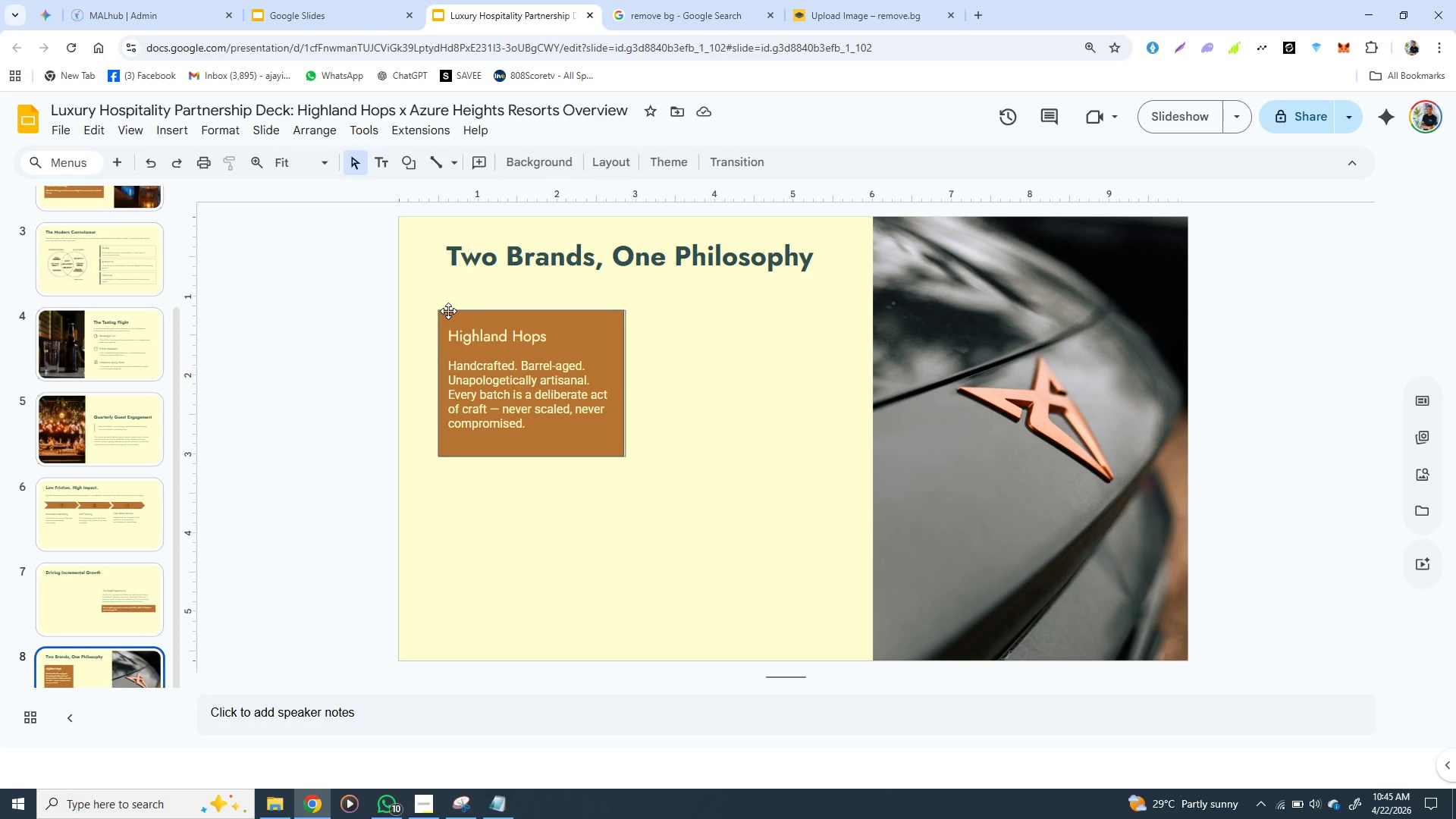 
left_click([448, 311])
 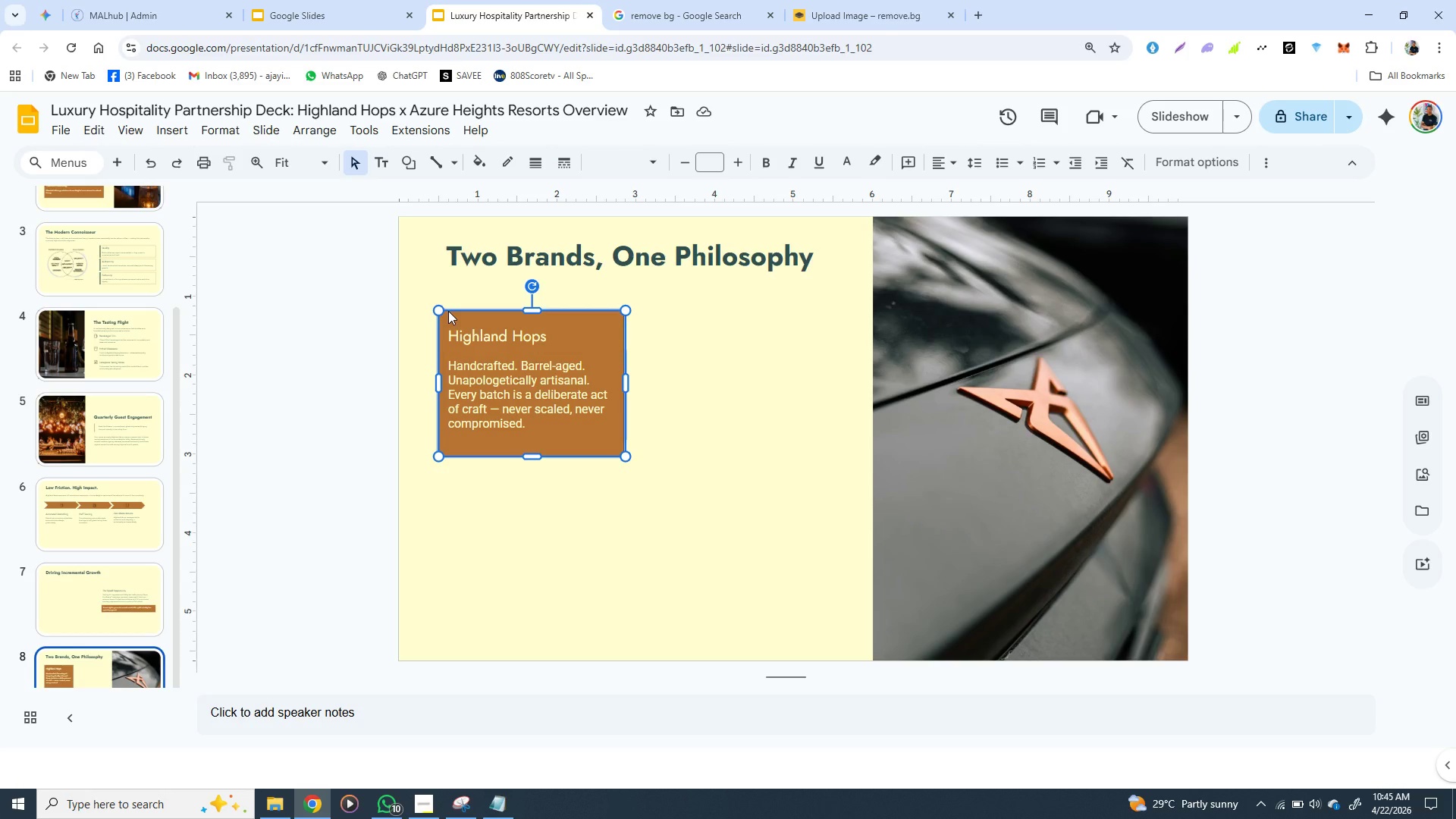 
key(Shift+D)
 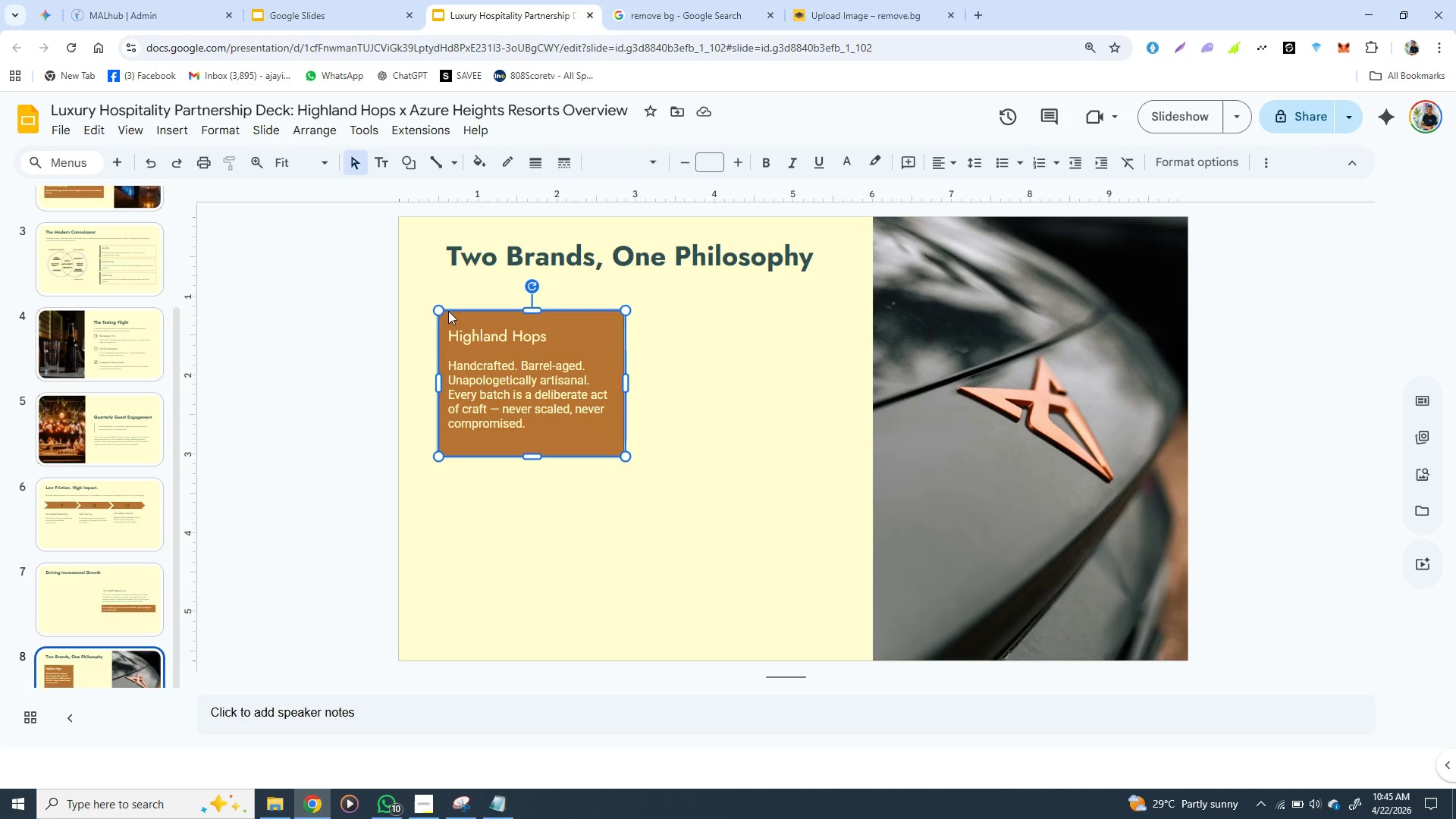 
key(Control+D)
 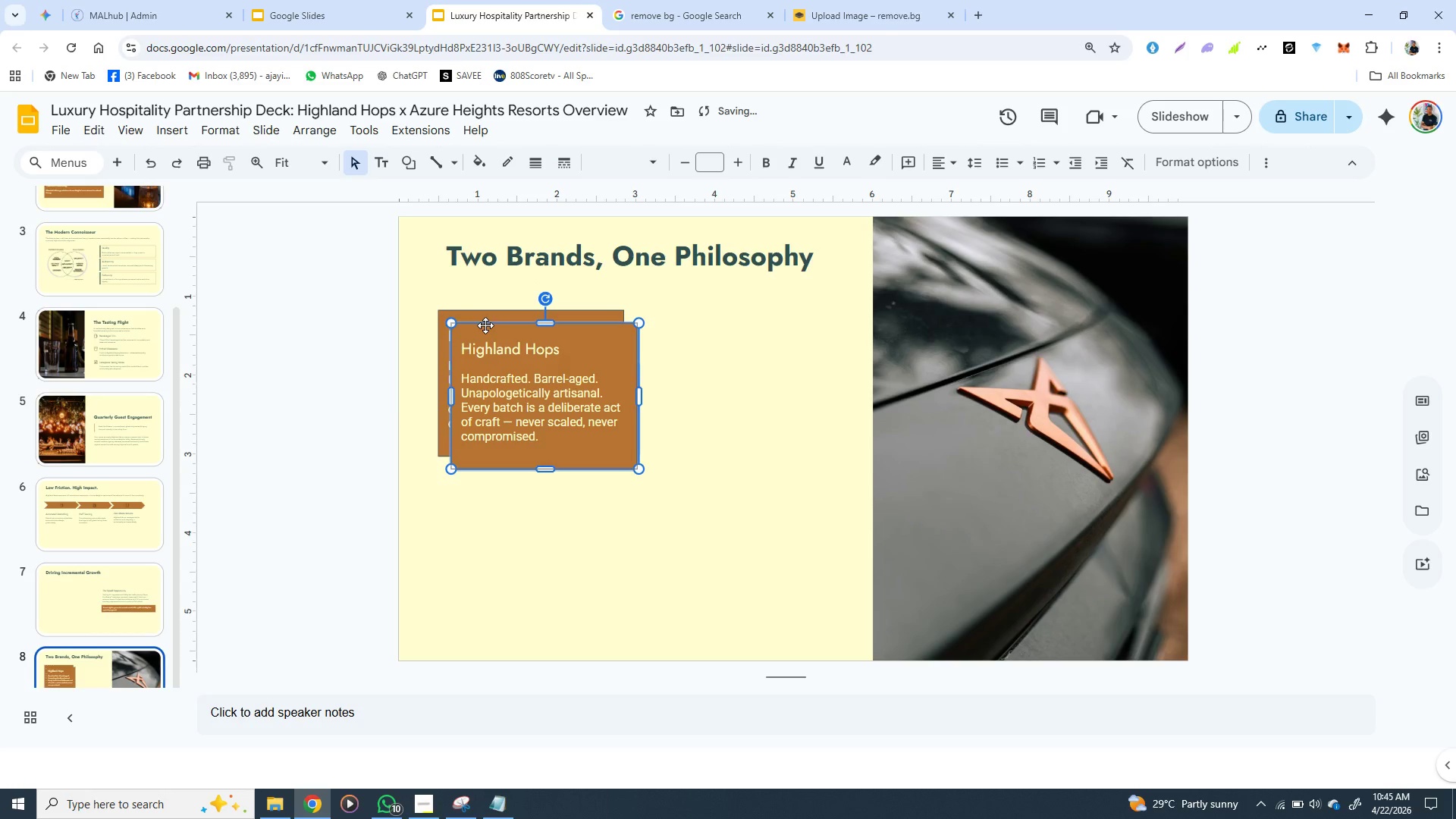 
left_click_drag(start_coordinate=[485, 325], to_coordinate=[667, 315])
 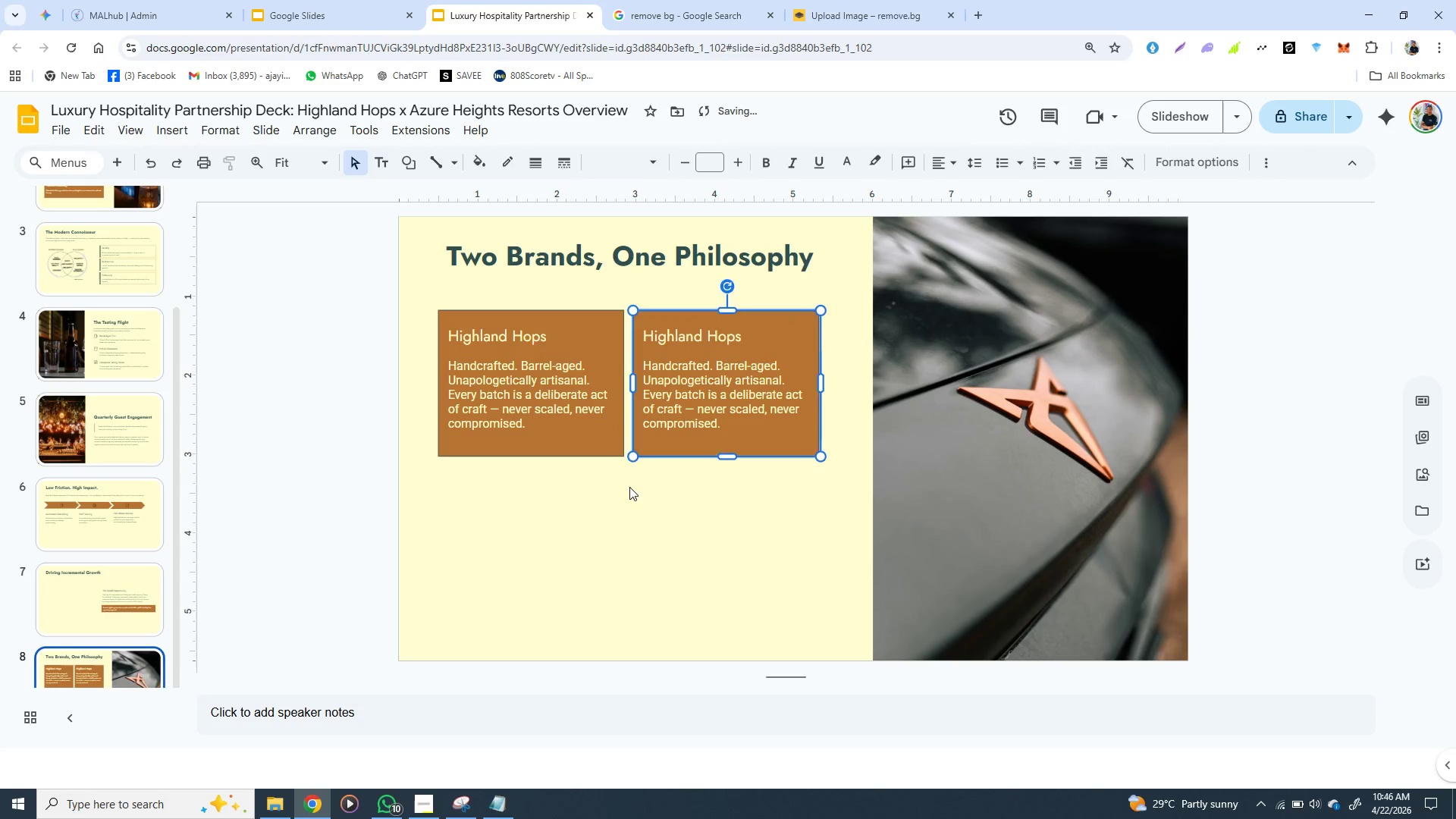 
left_click([629, 487])
 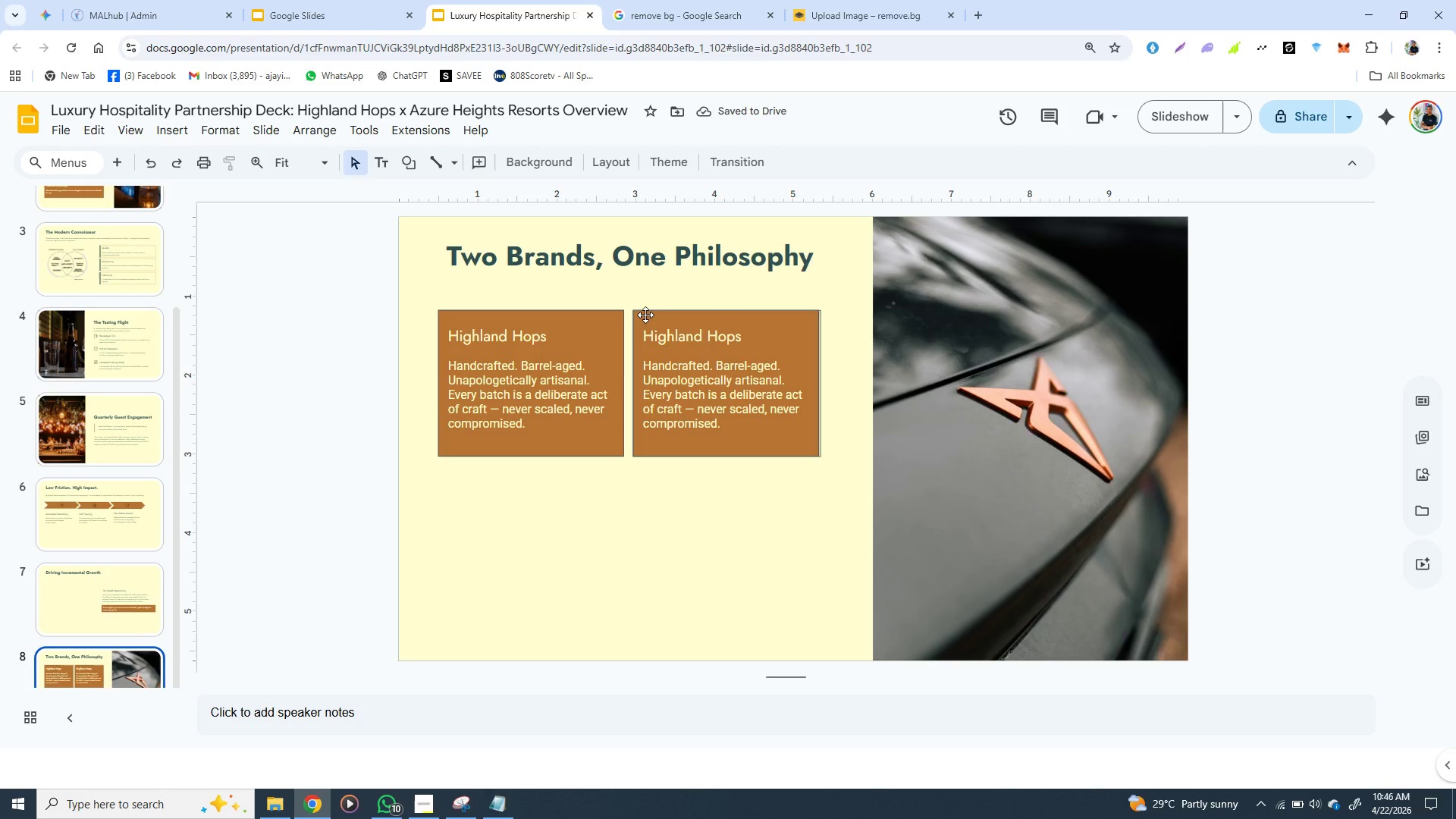 
left_click([645, 315])
 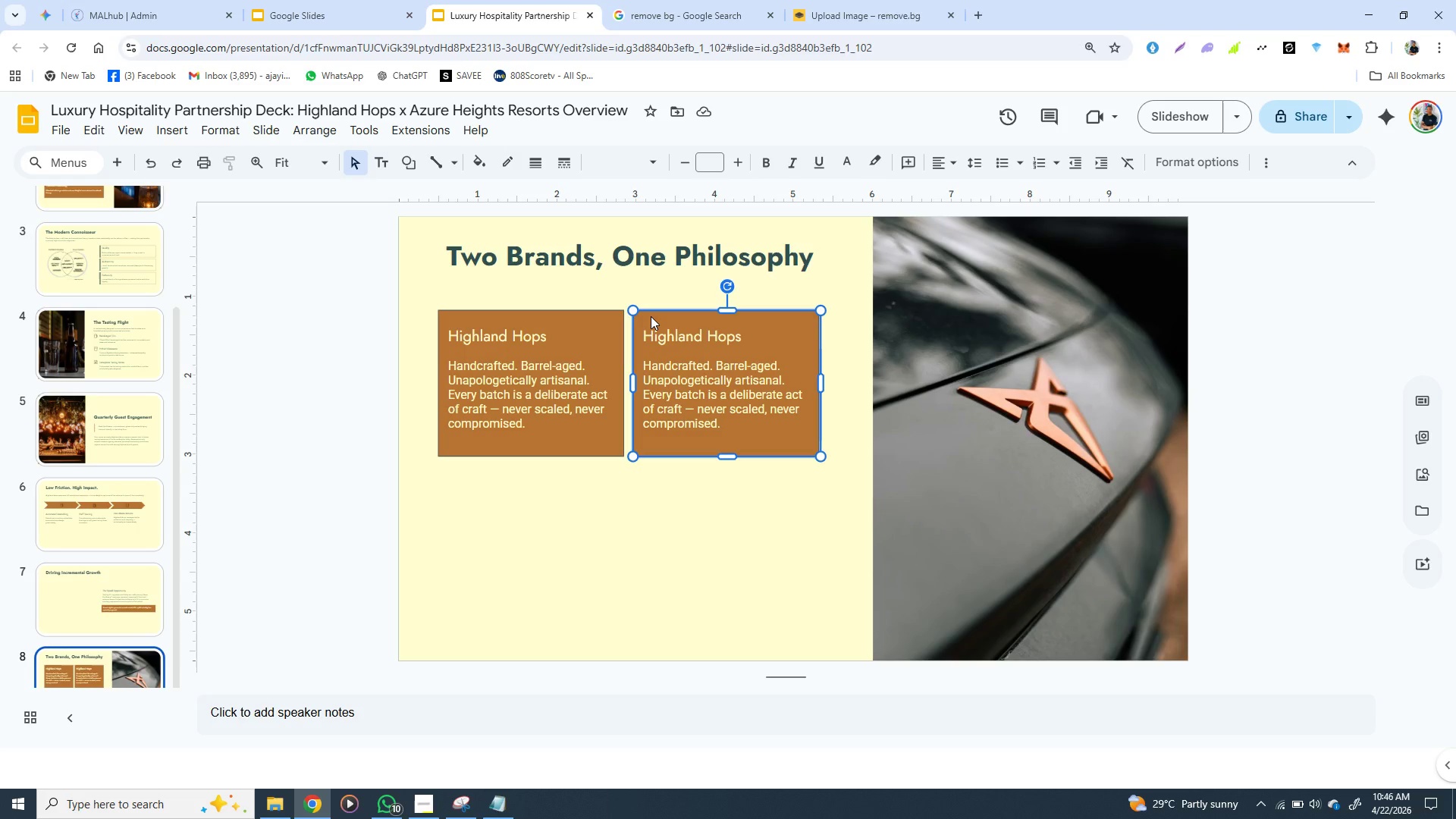 
right_click([651, 316])
 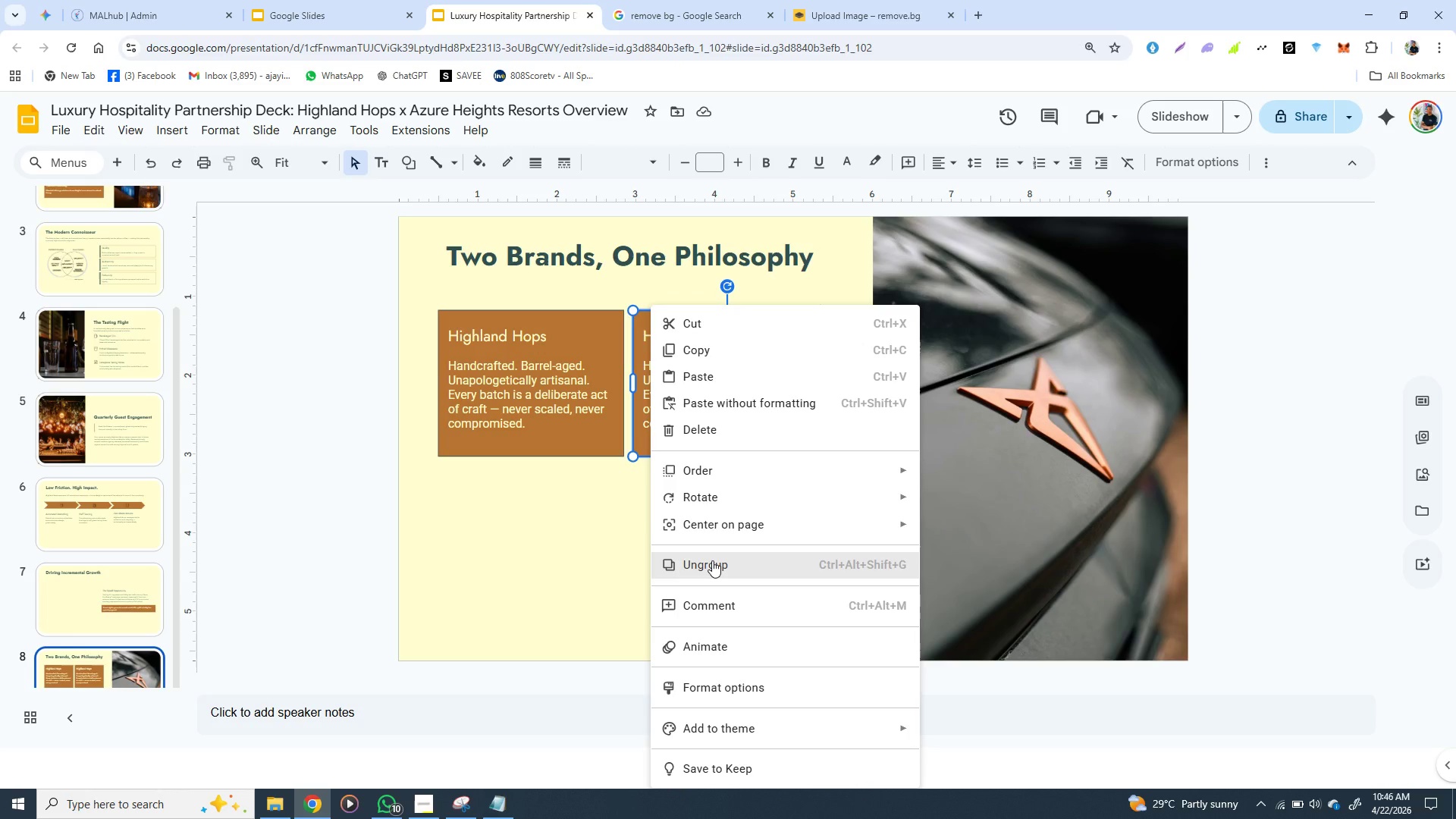 
left_click([712, 560])
 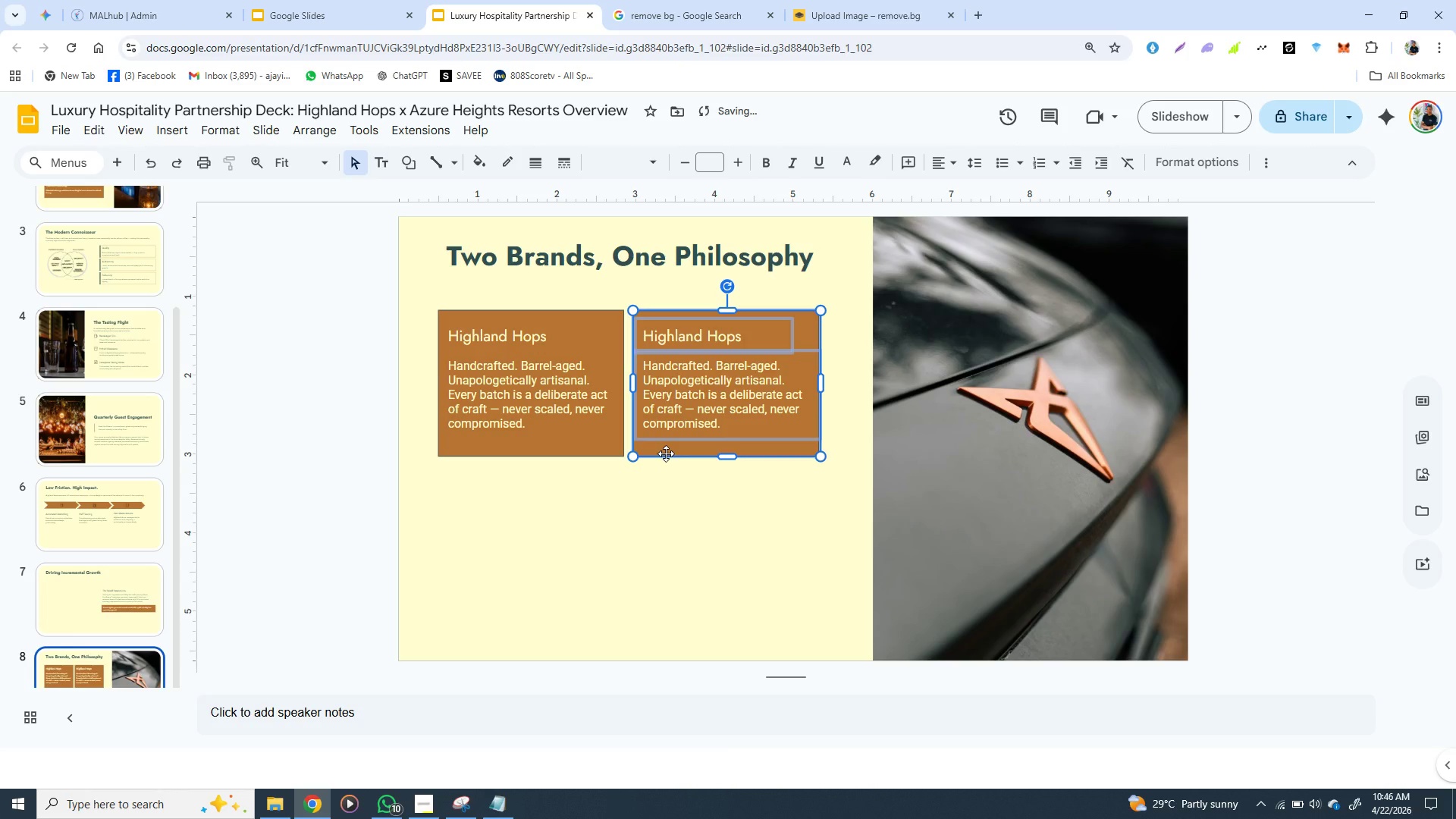 
left_click([666, 453])
 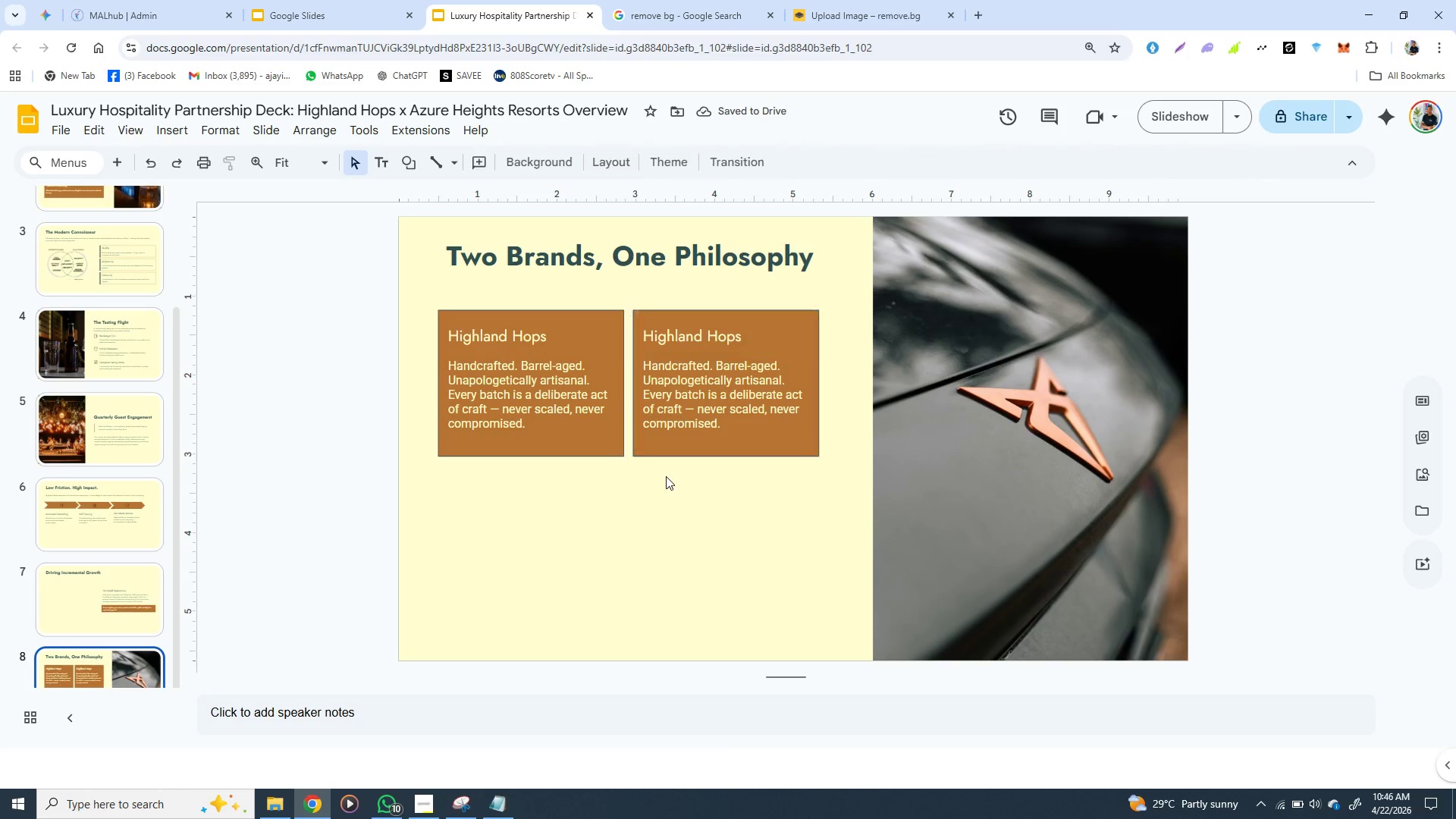 
left_click([666, 476])
 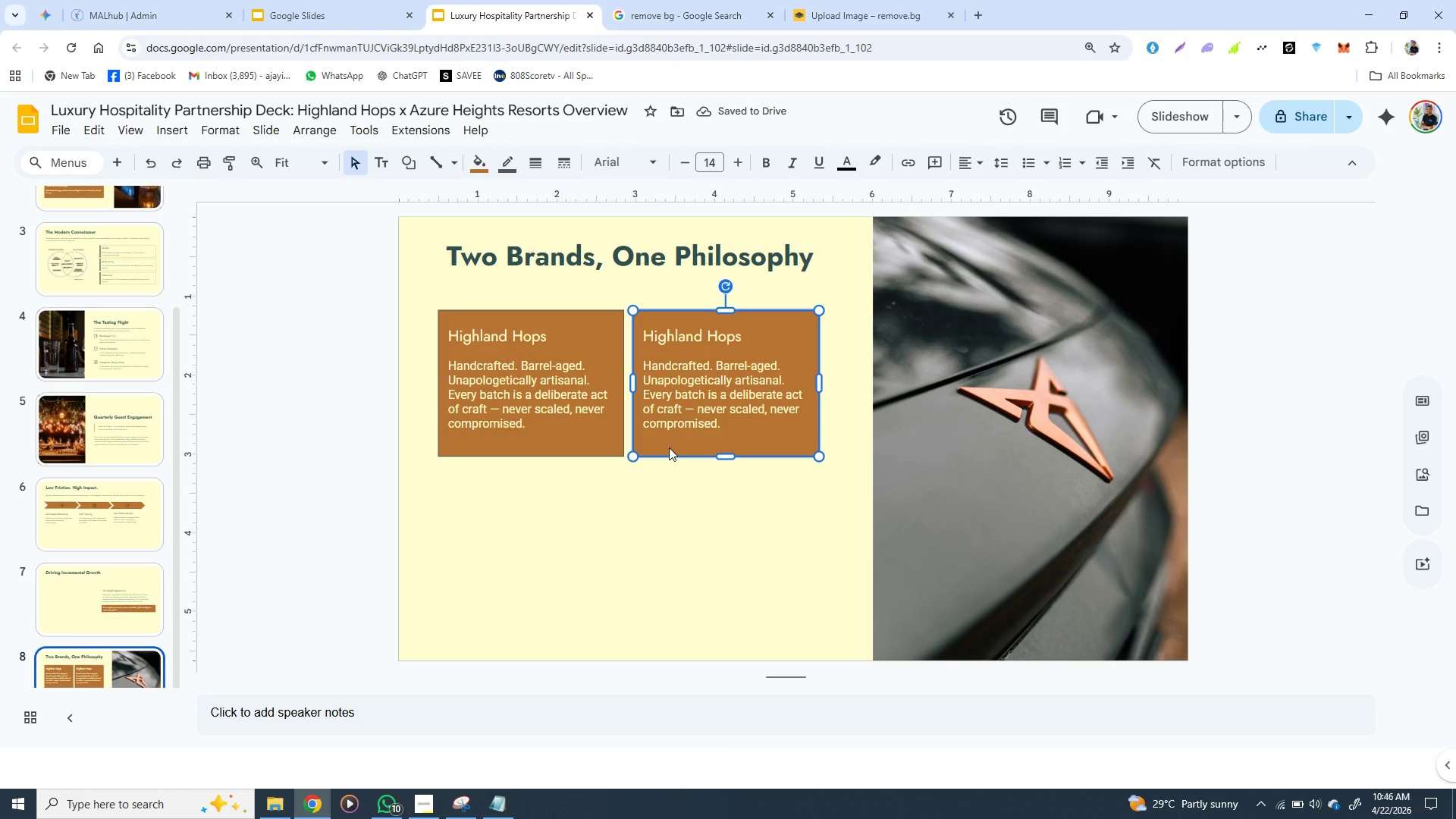 
left_click([669, 447])
 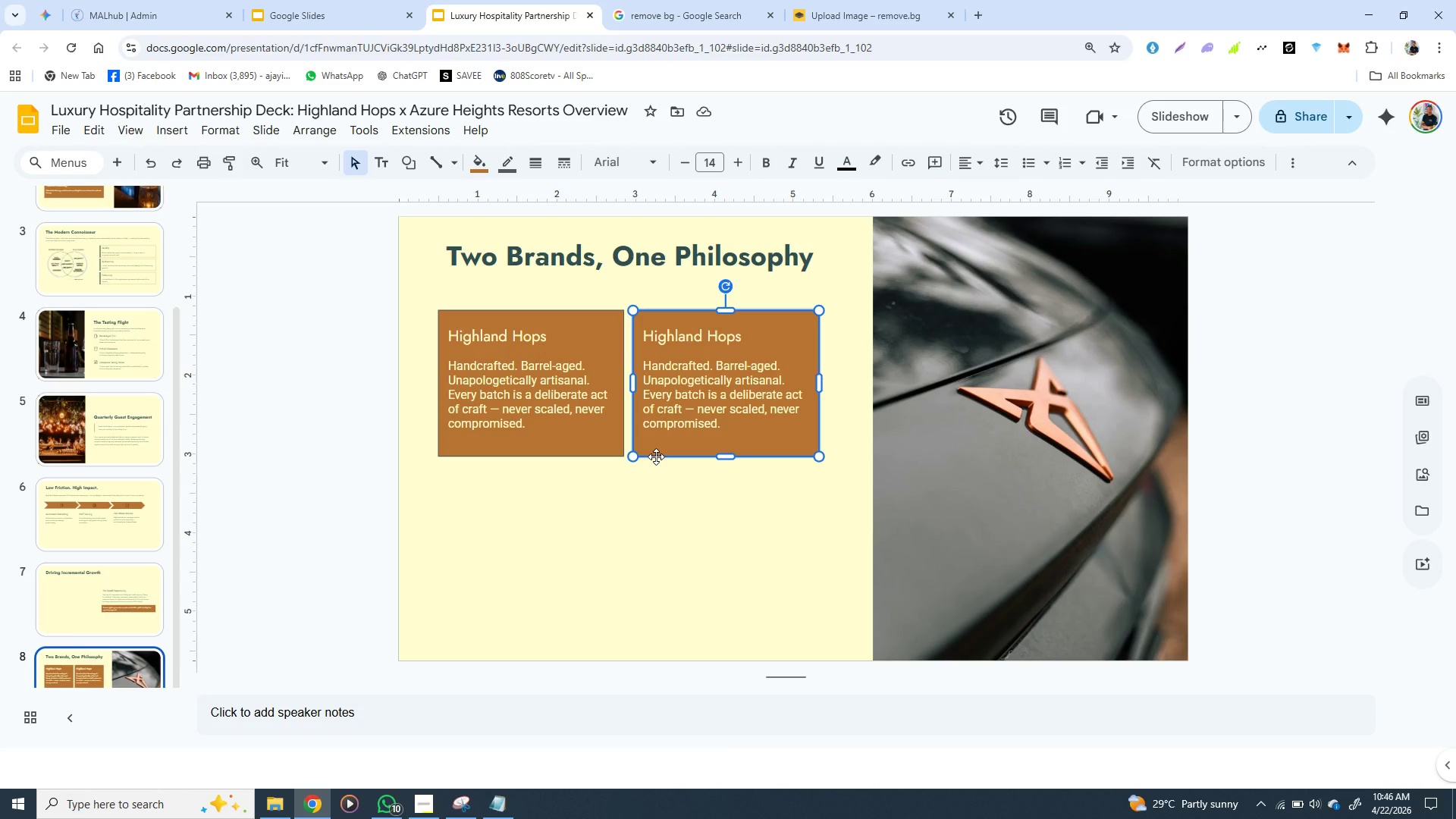 
left_click([656, 457])
 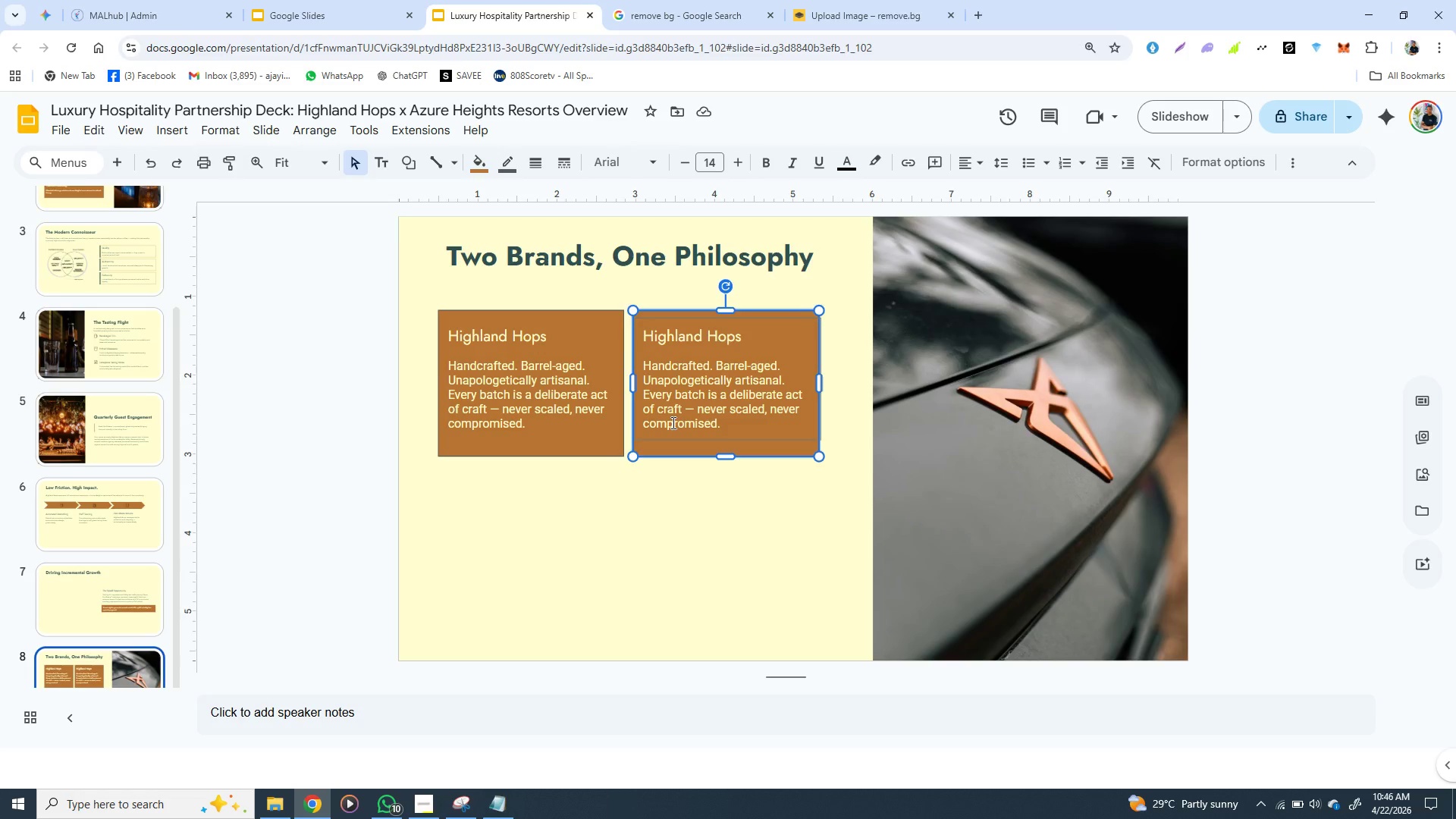 
left_click([672, 422])
 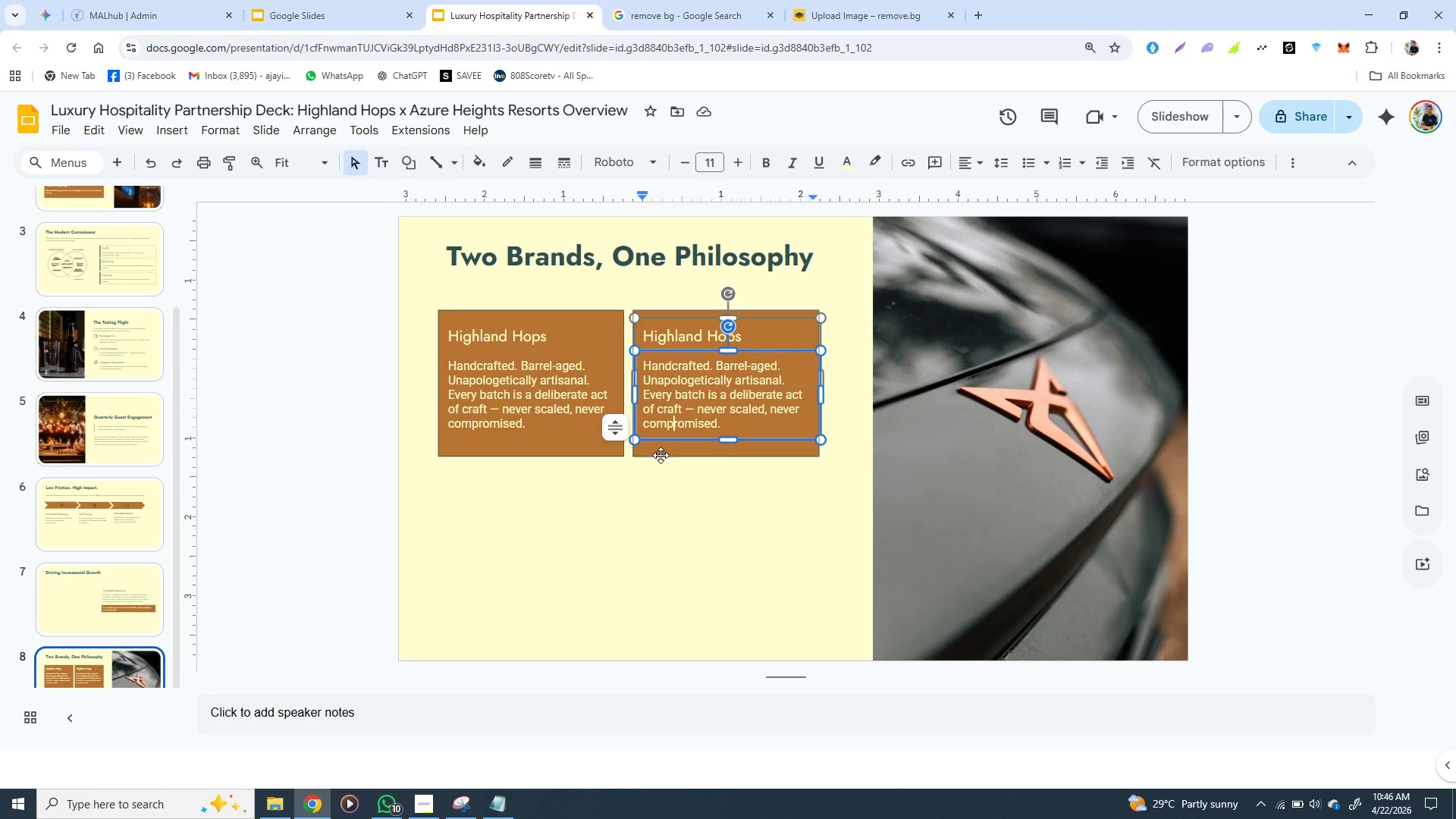 
left_click([661, 455])
 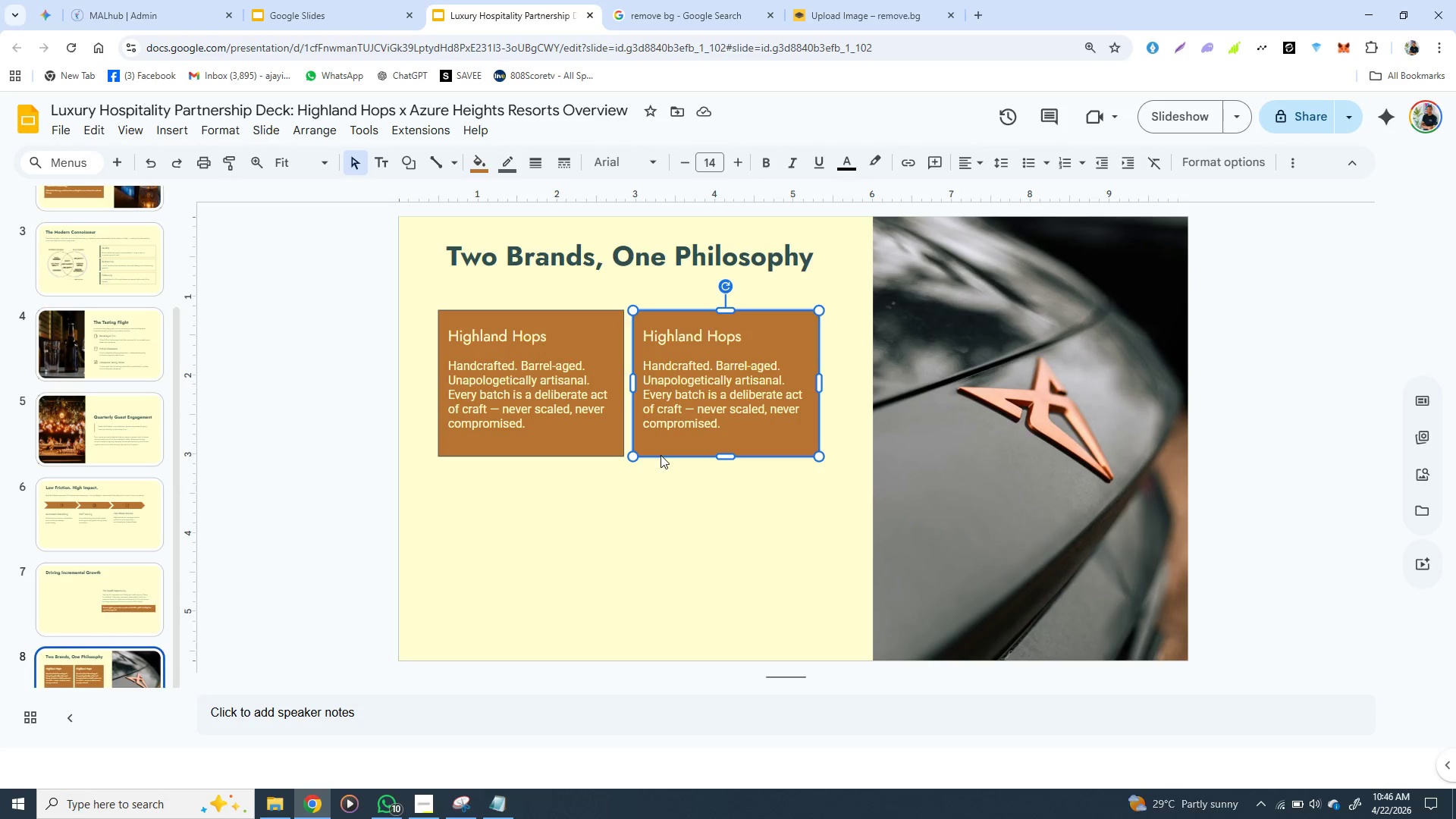 
key(Backspace)
 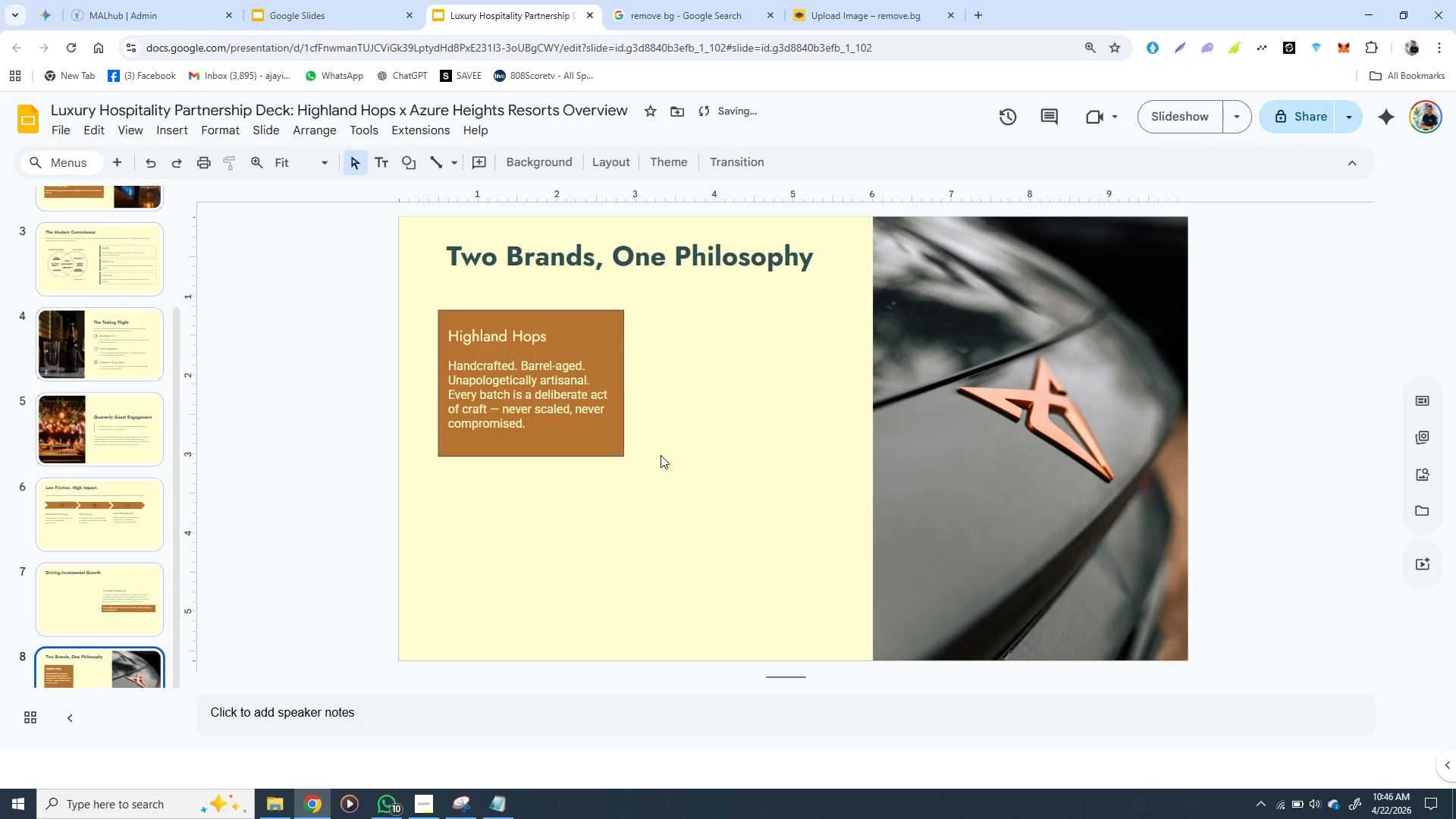 
hold_key(key=ControlLeft, duration=0.83)
 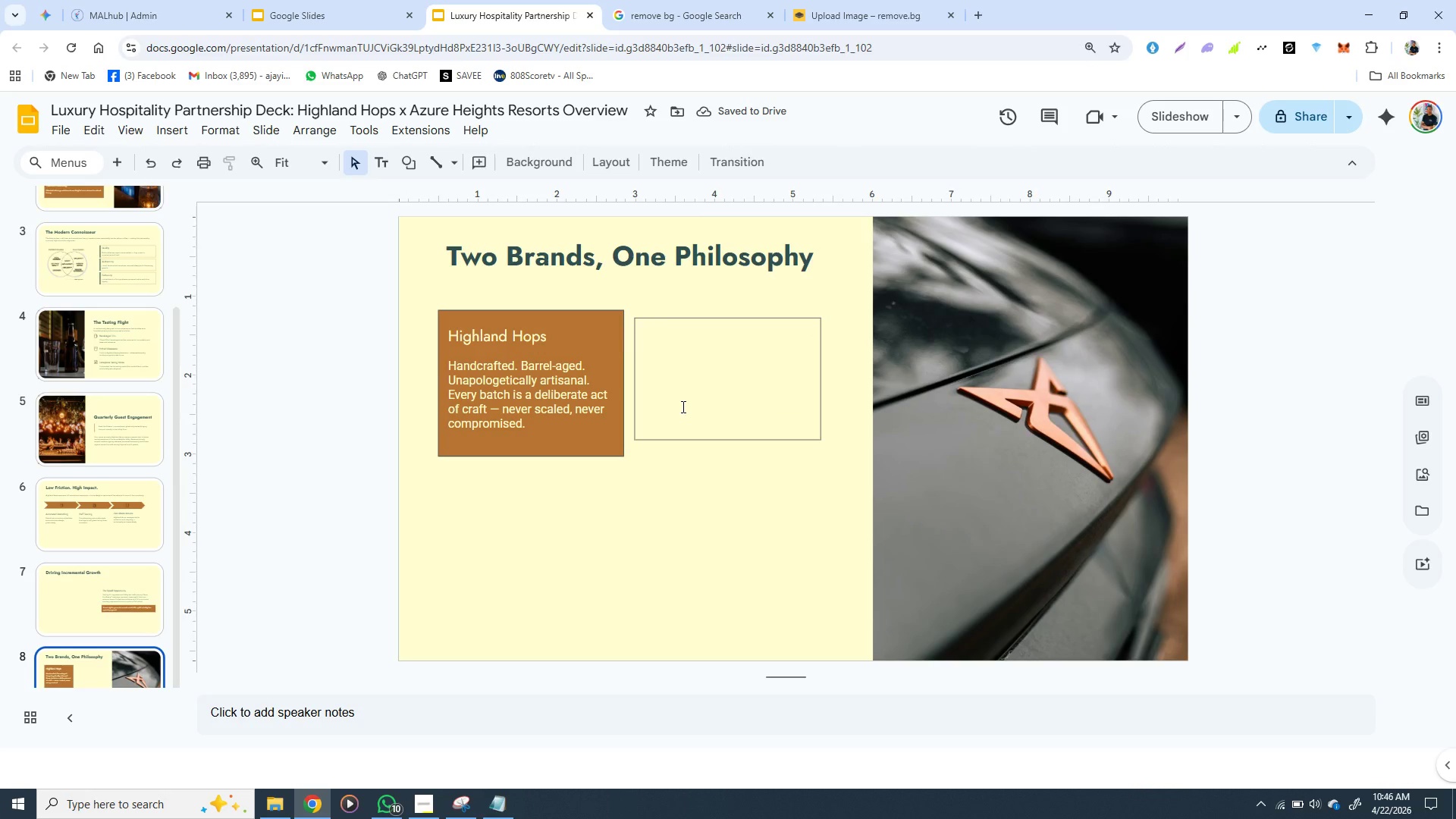 
left_click([682, 406])
 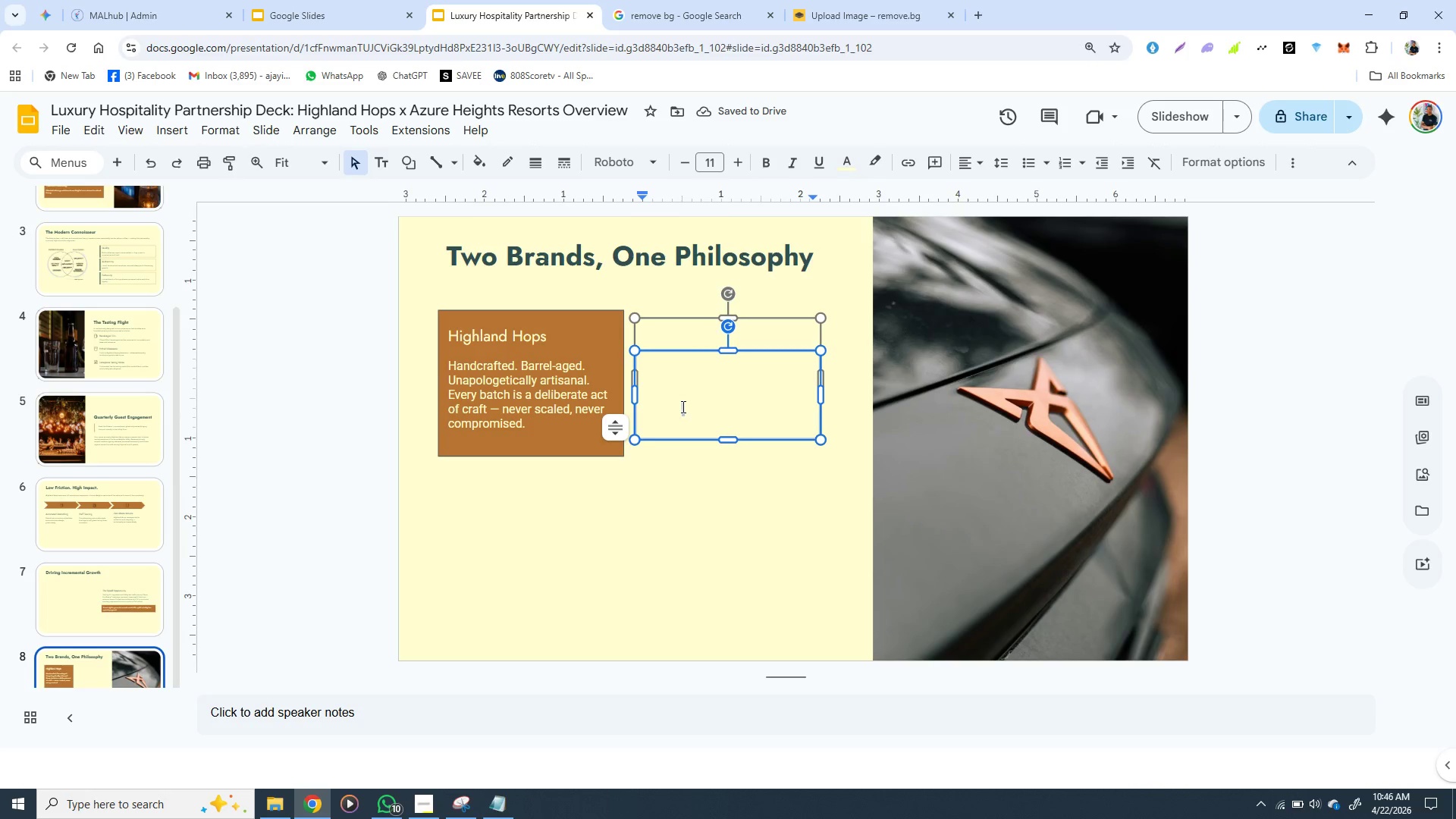 
double_click([682, 406])
 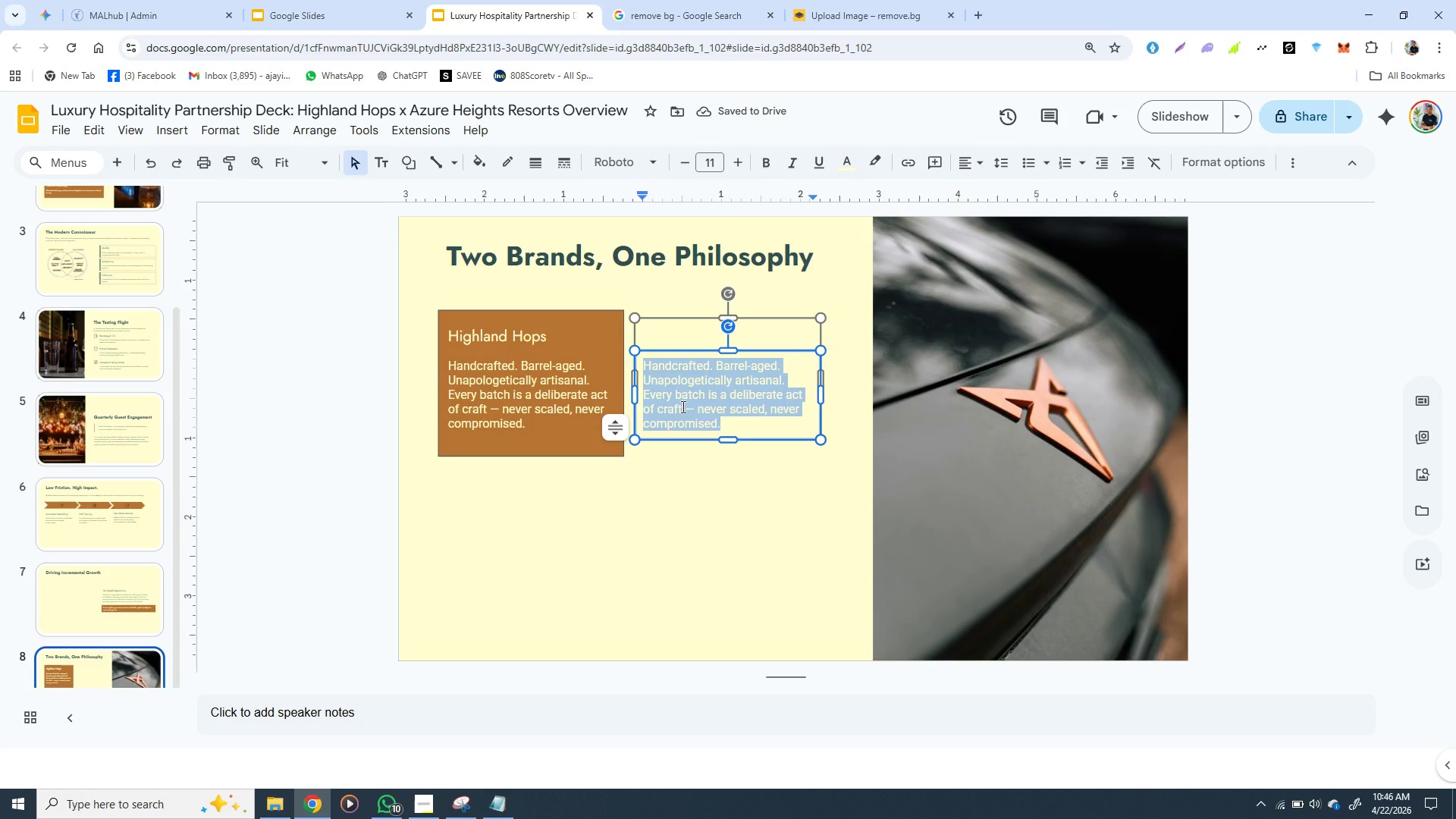 
triple_click([682, 406])
 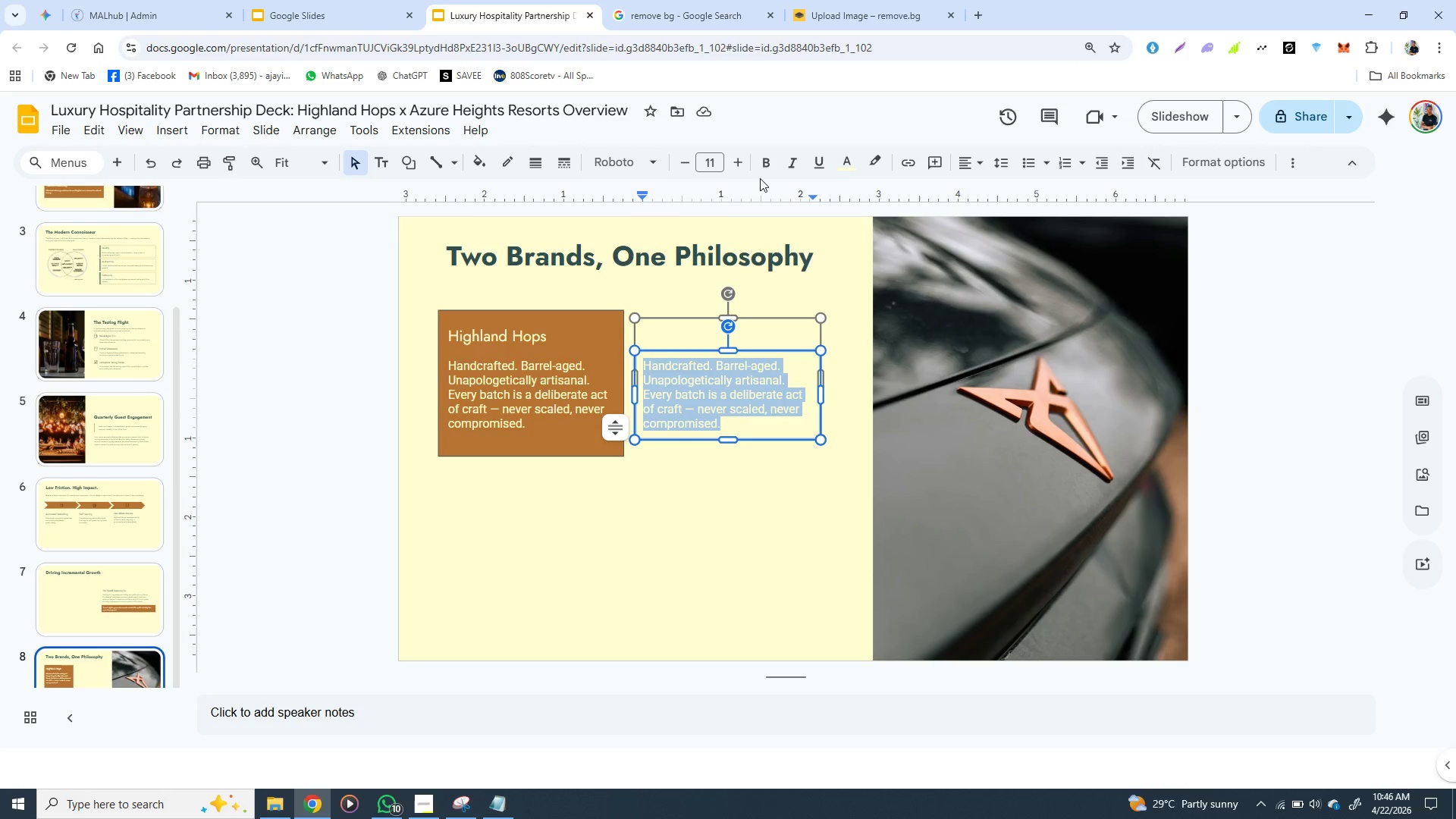 
mouse_move([754, 161])
 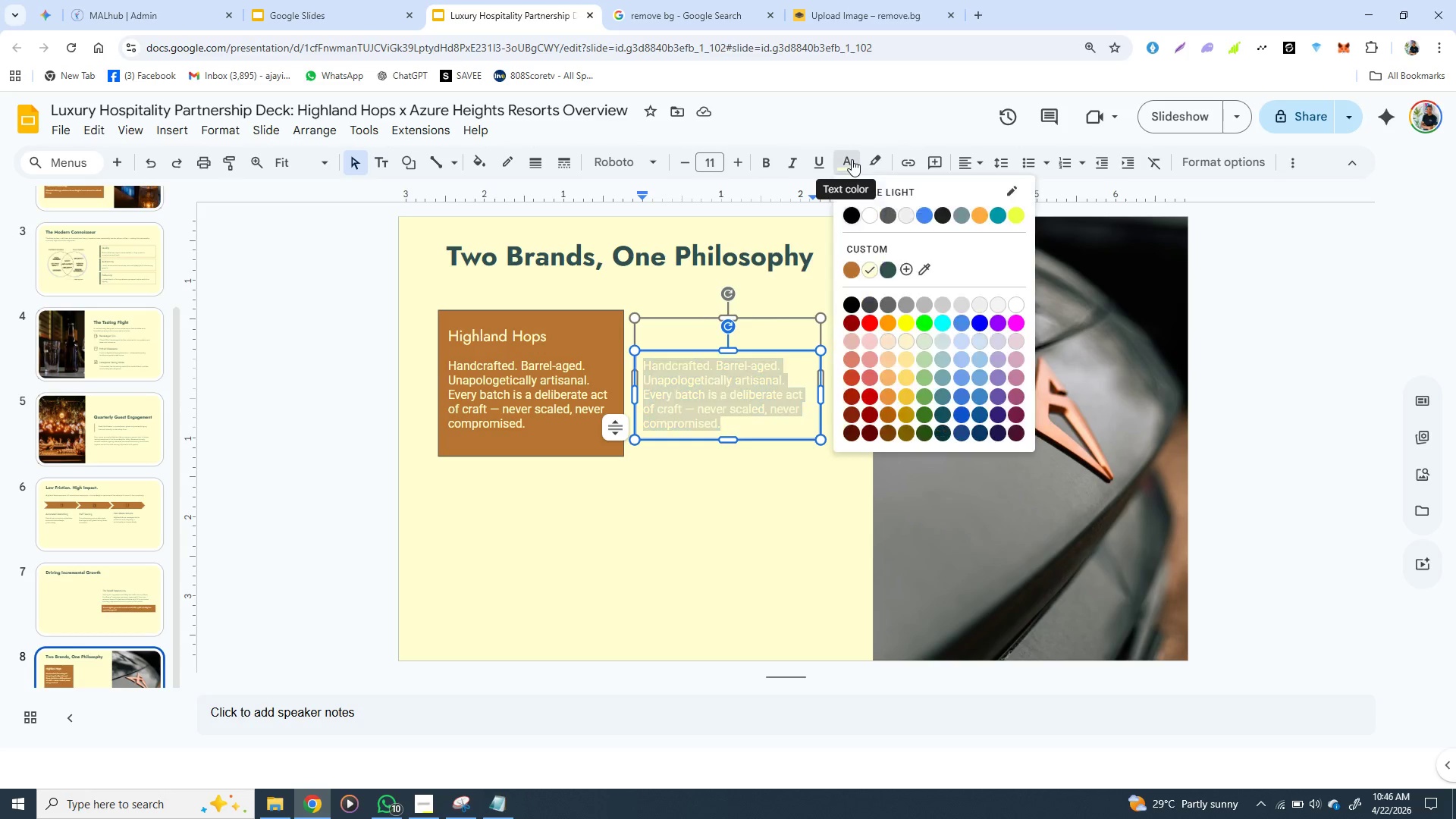 
left_click([852, 159])
 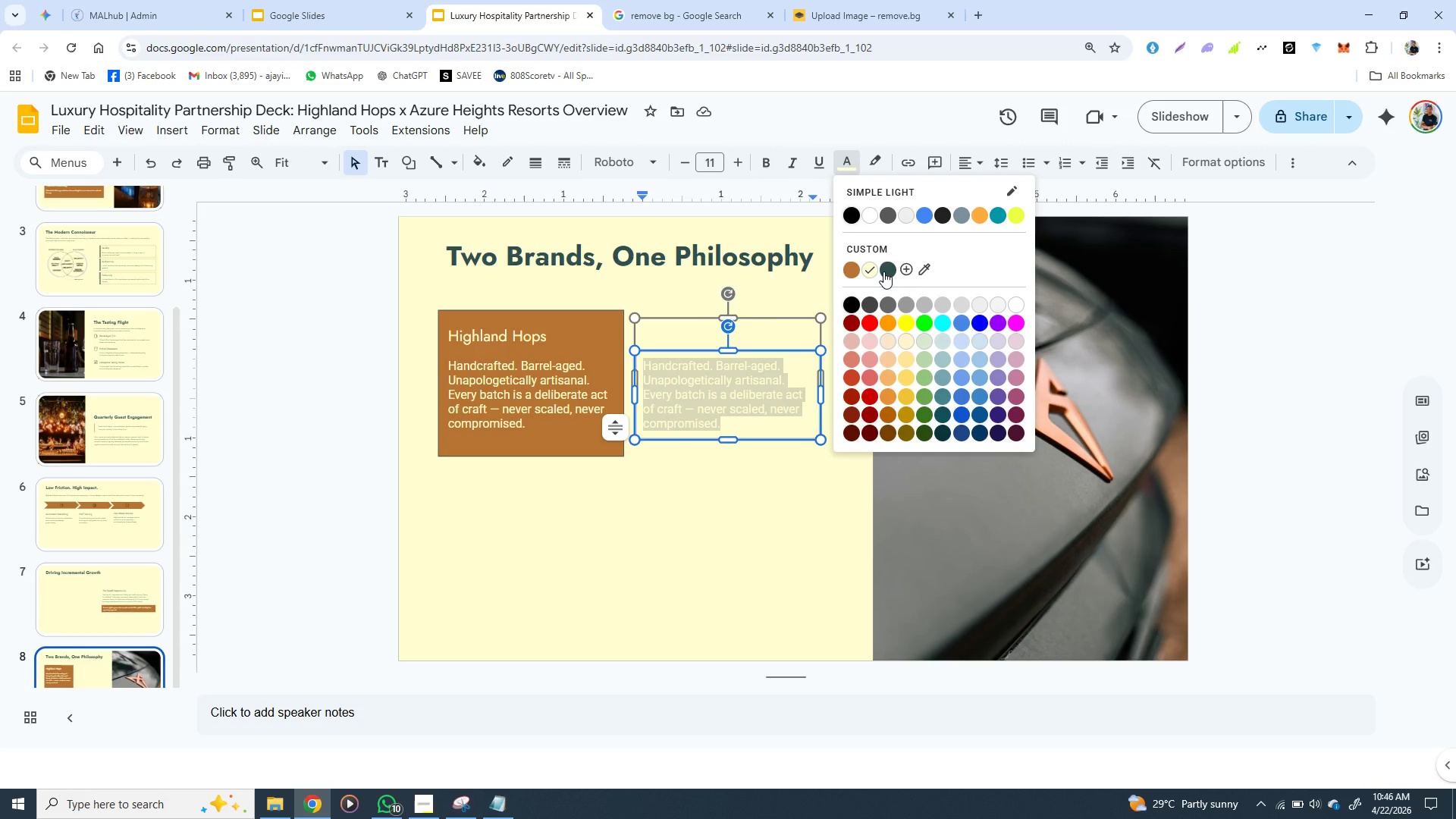 
left_click([883, 271])
 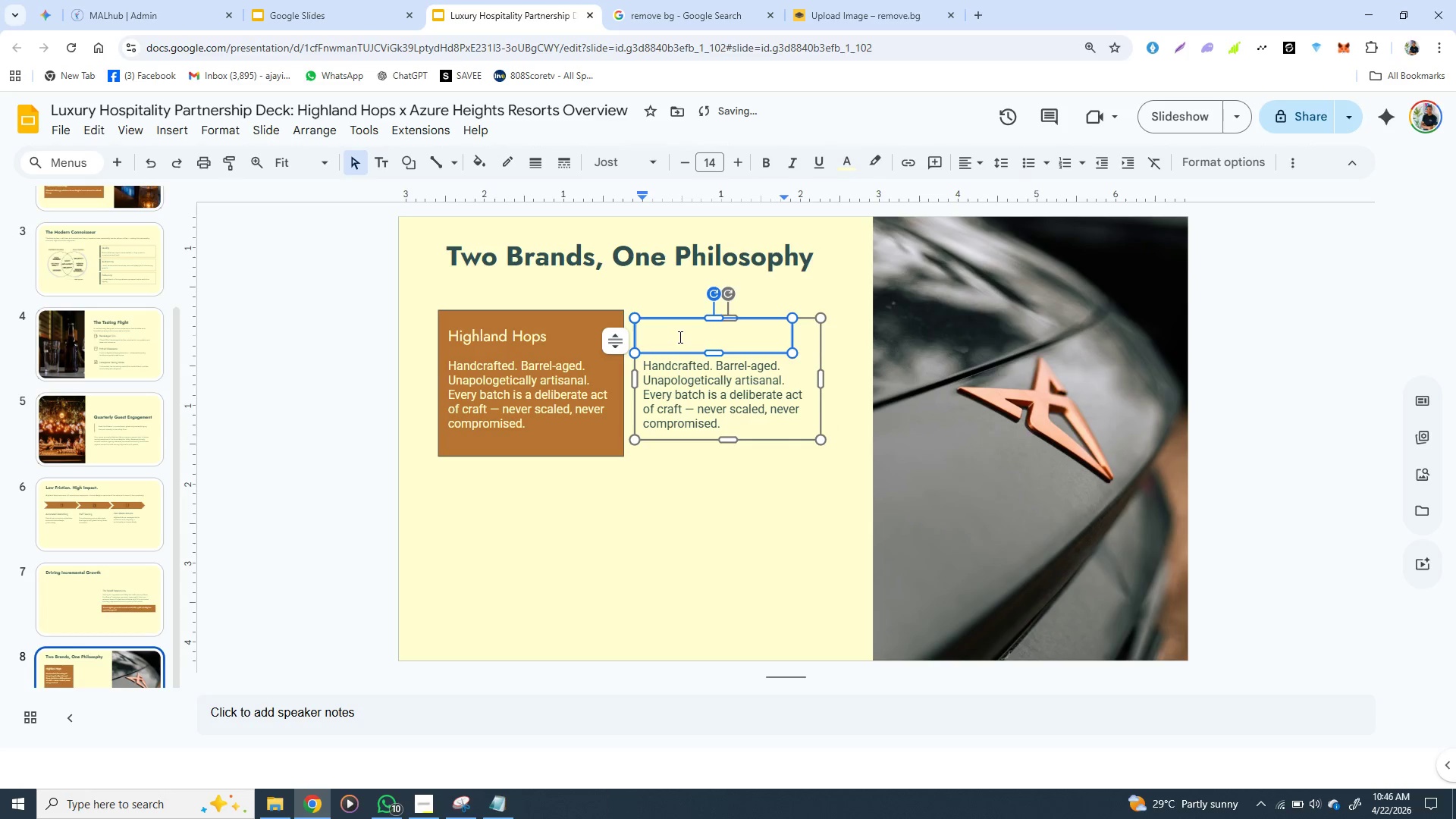 
double_click([679, 337])
 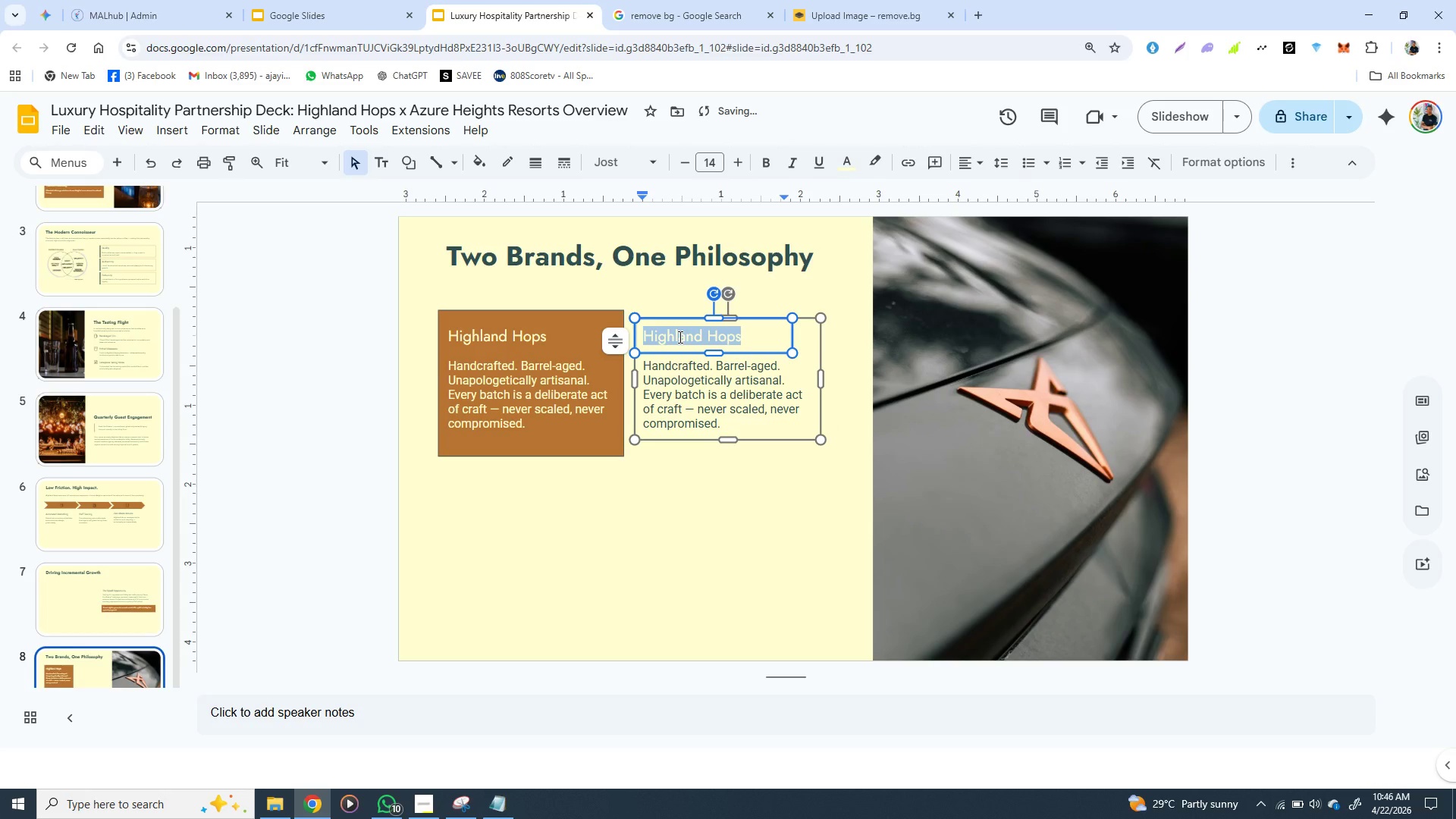 
triple_click([679, 337])
 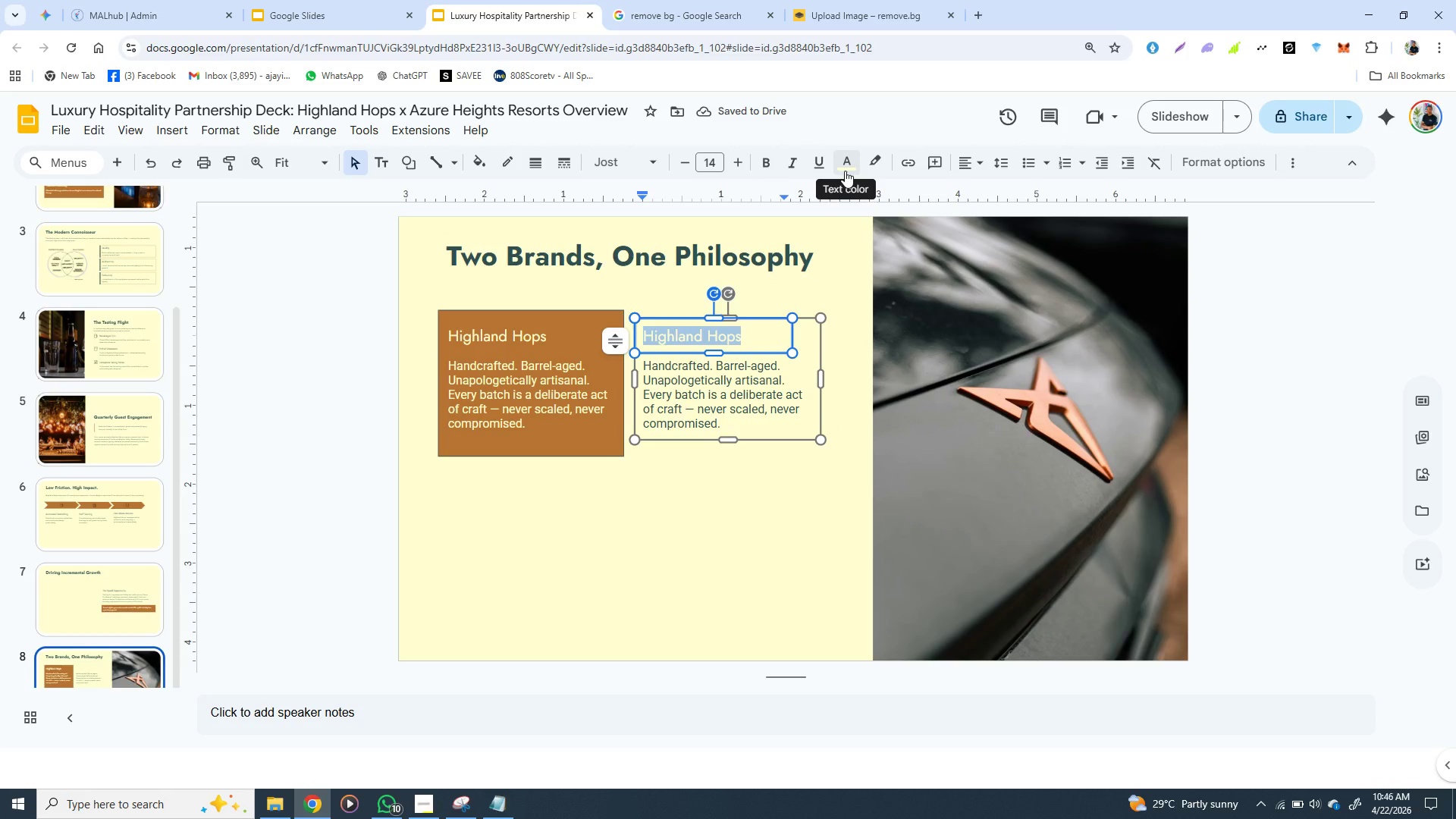 
left_click([845, 171])
 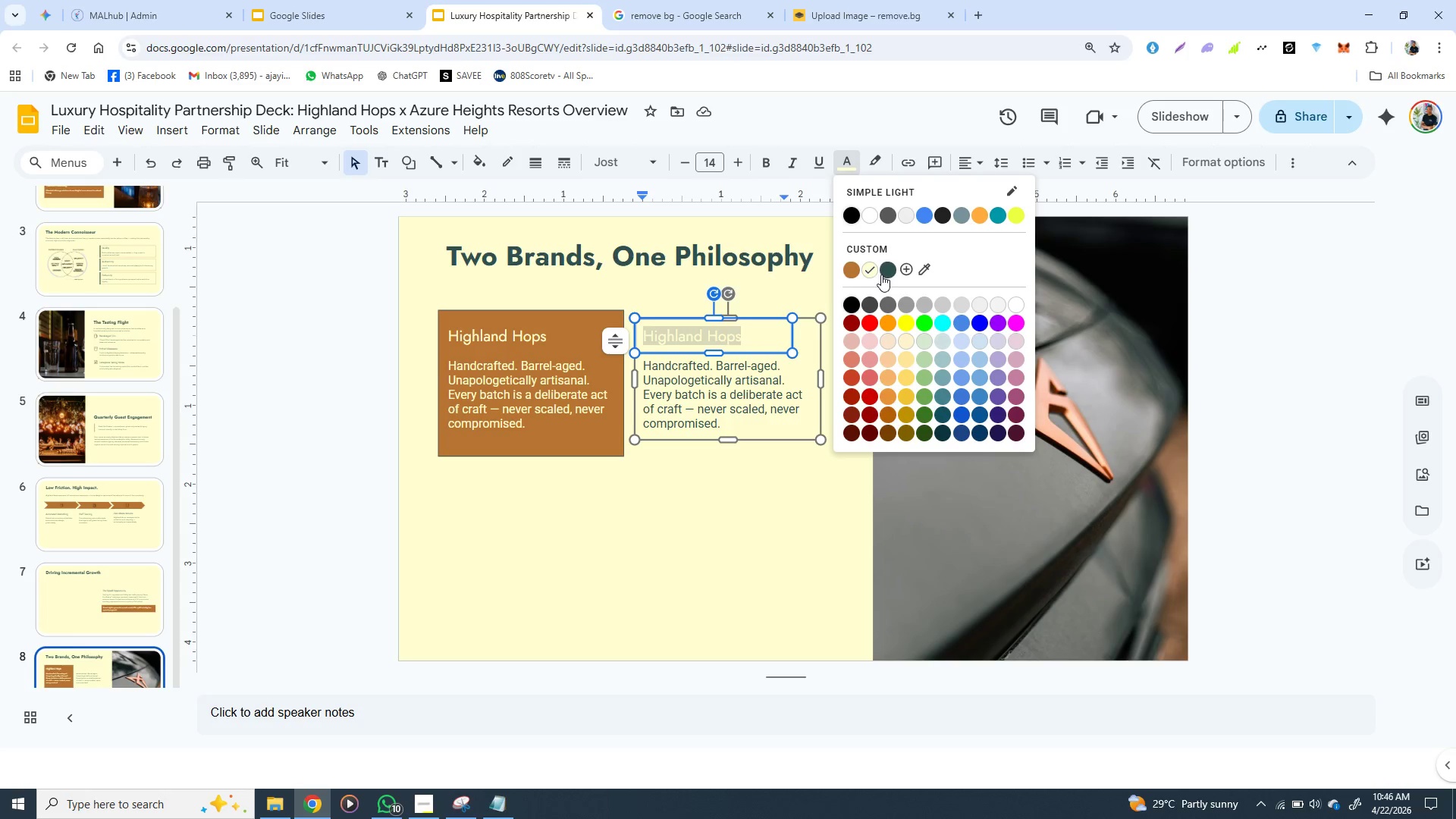 
left_click([884, 275])
 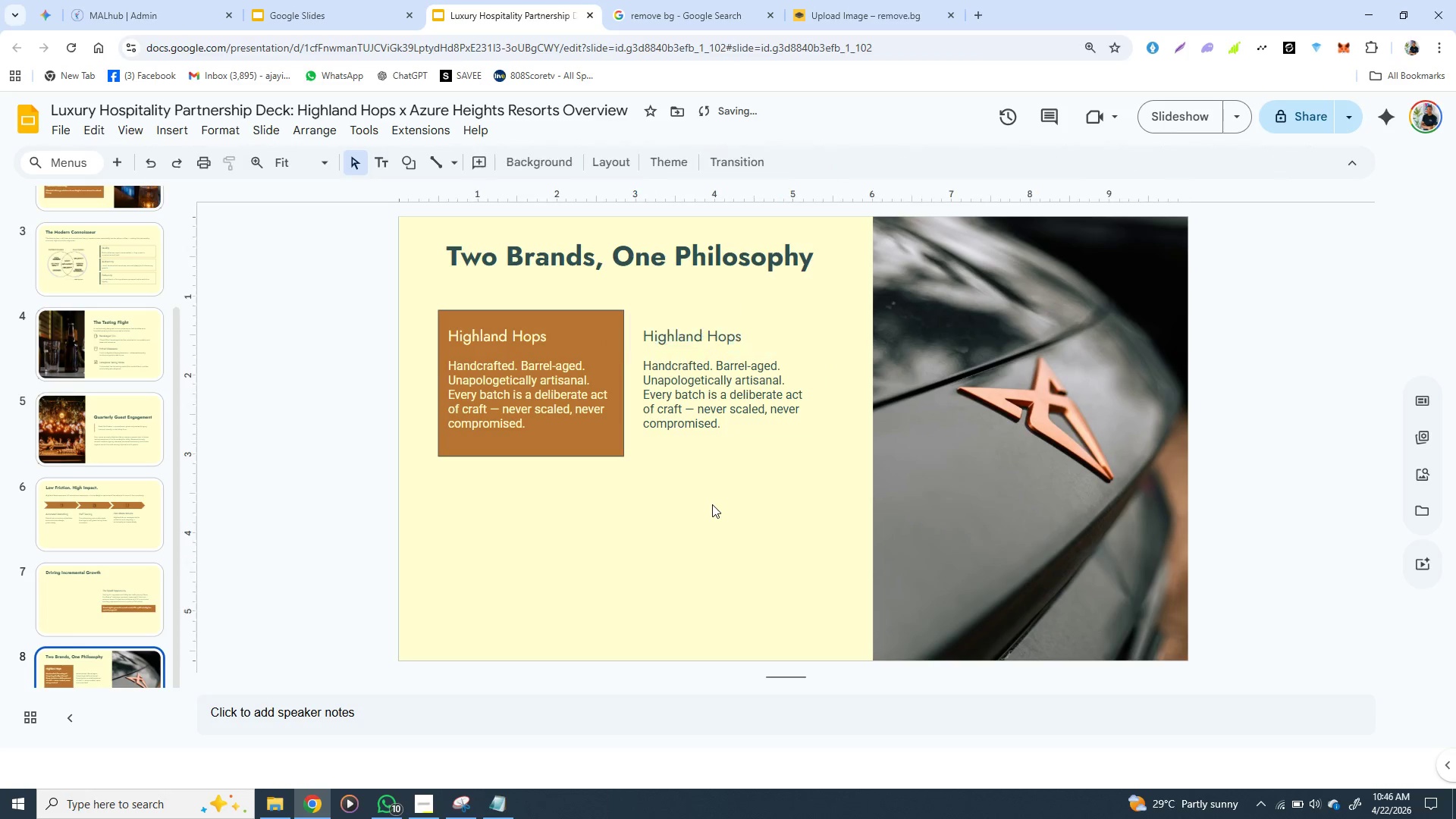 
left_click([712, 504])
 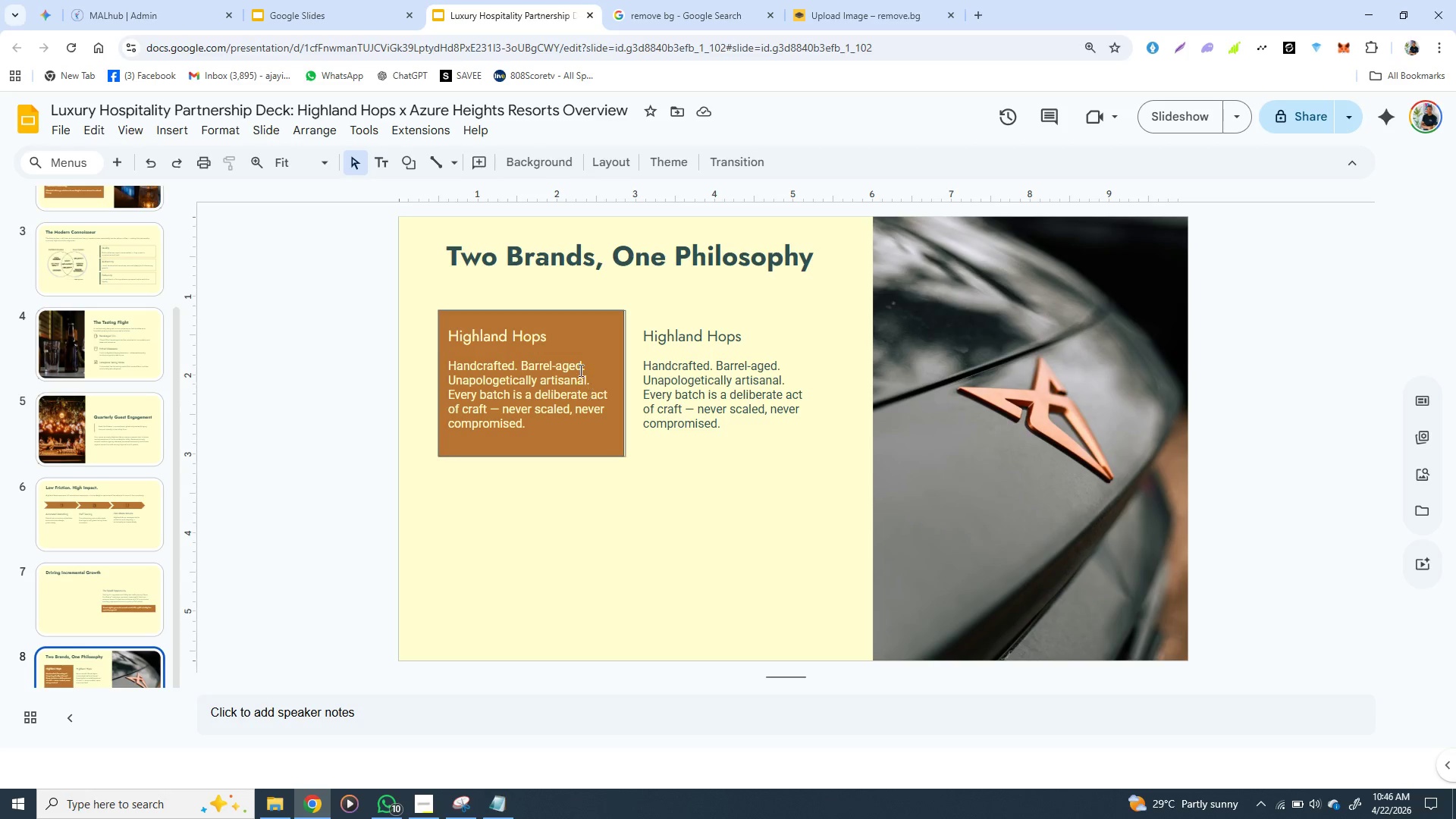 
wait(5.7)
 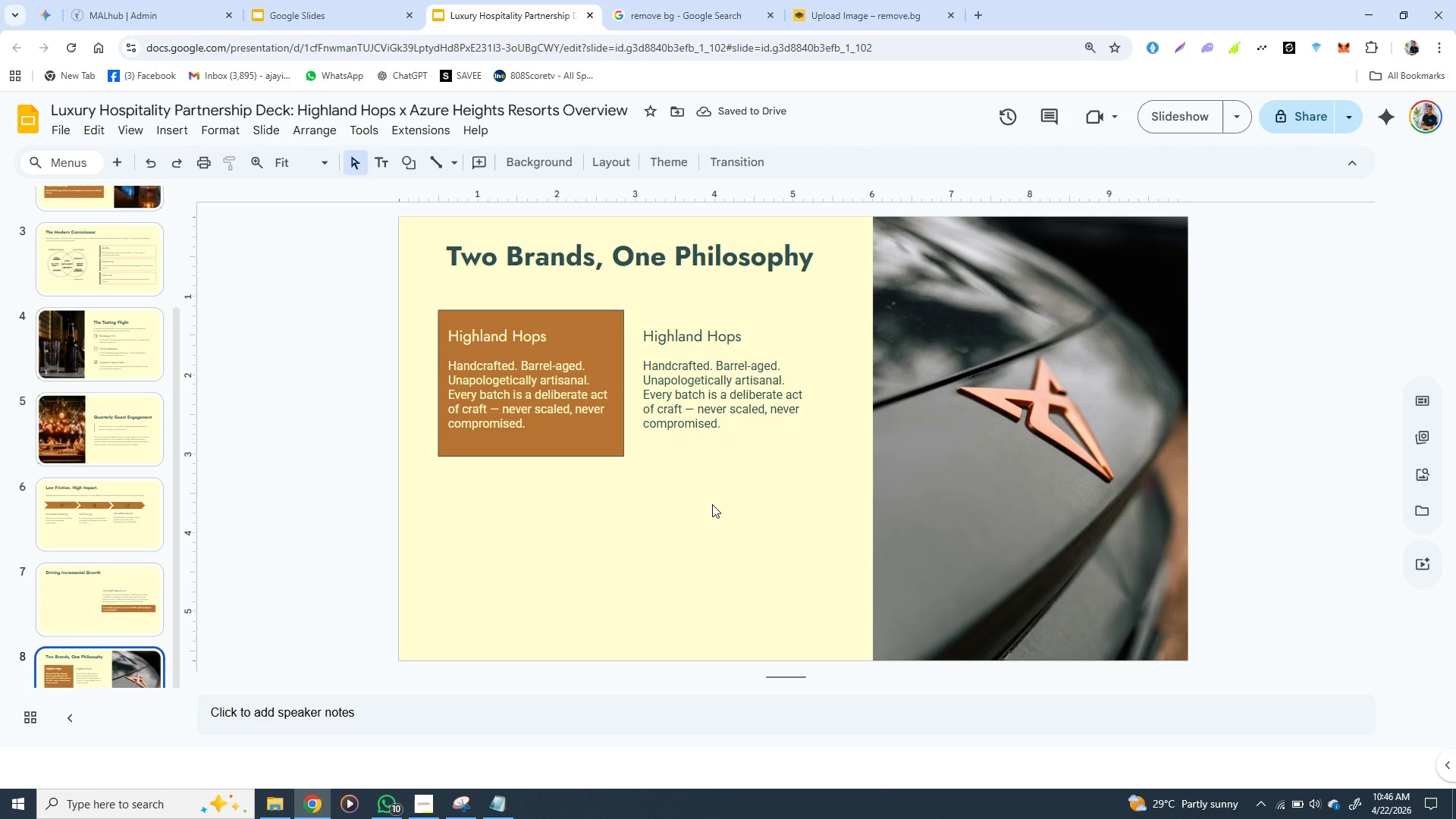 
left_click([573, 316])
 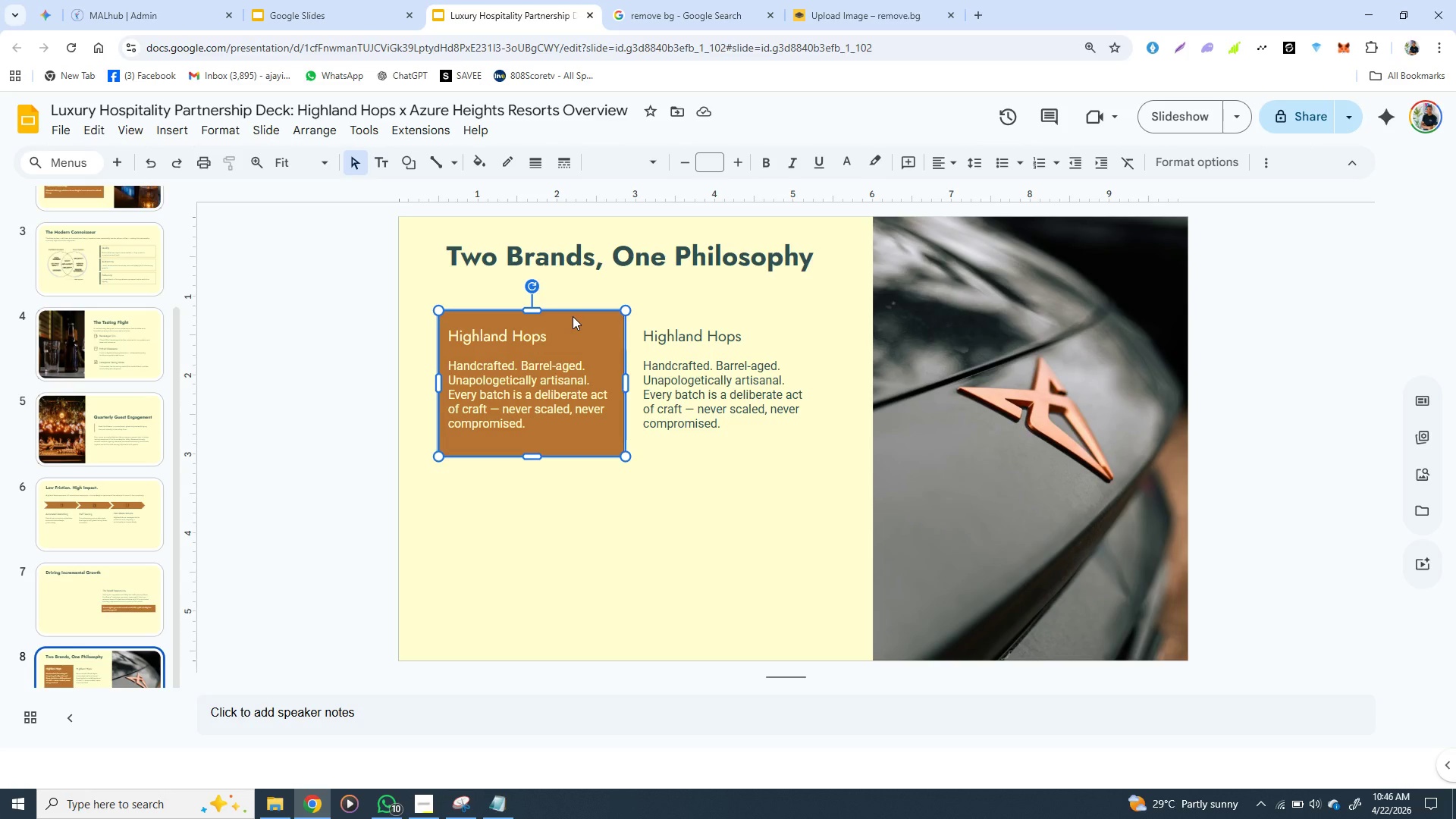 
hold_key(key=ShiftLeft, duration=1.53)
left_click([670, 328])
 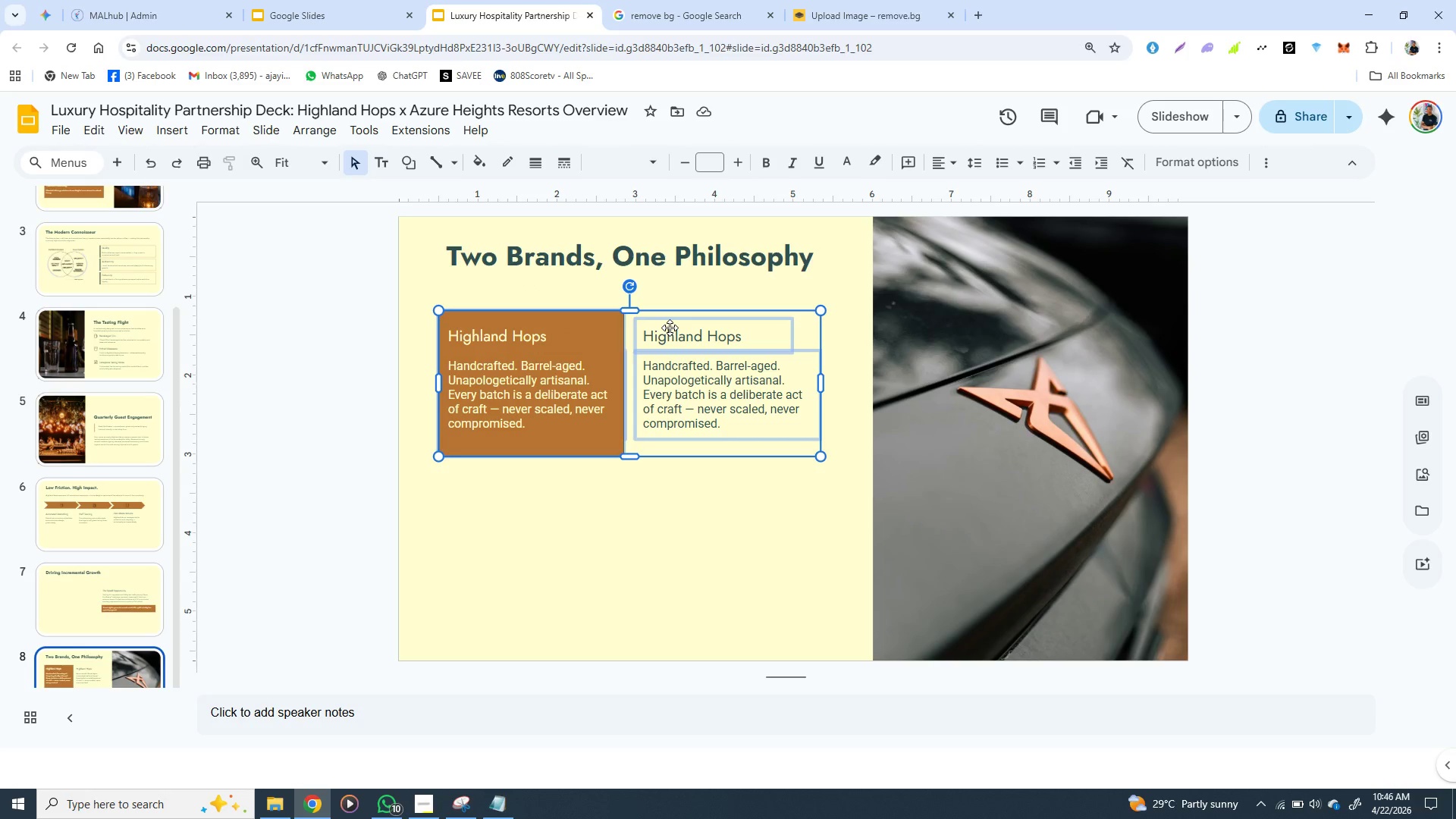 
hold_key(key=ShiftLeft, duration=1.52)
 